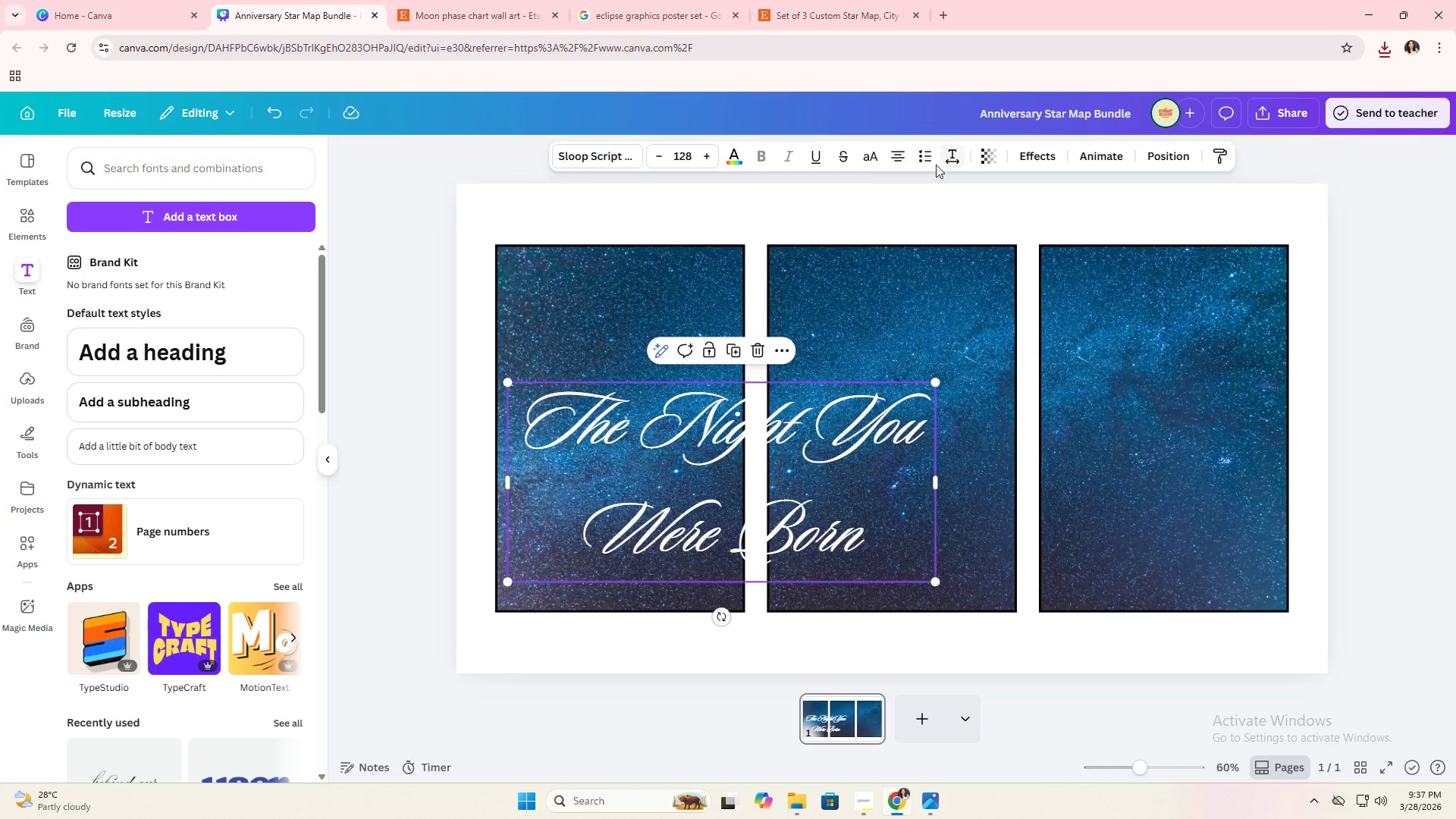 
left_click([929, 163])
 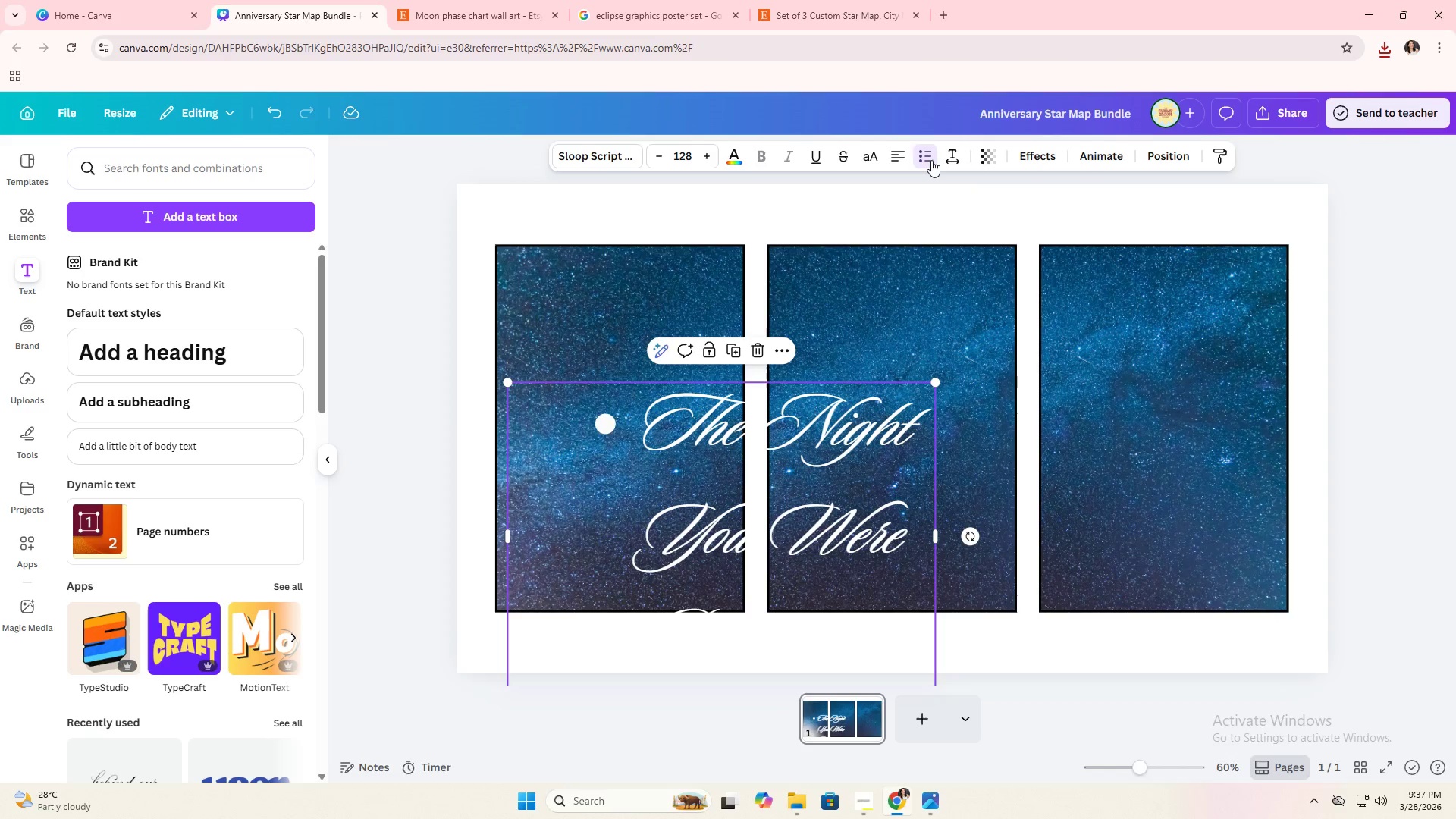 
double_click([931, 160])
 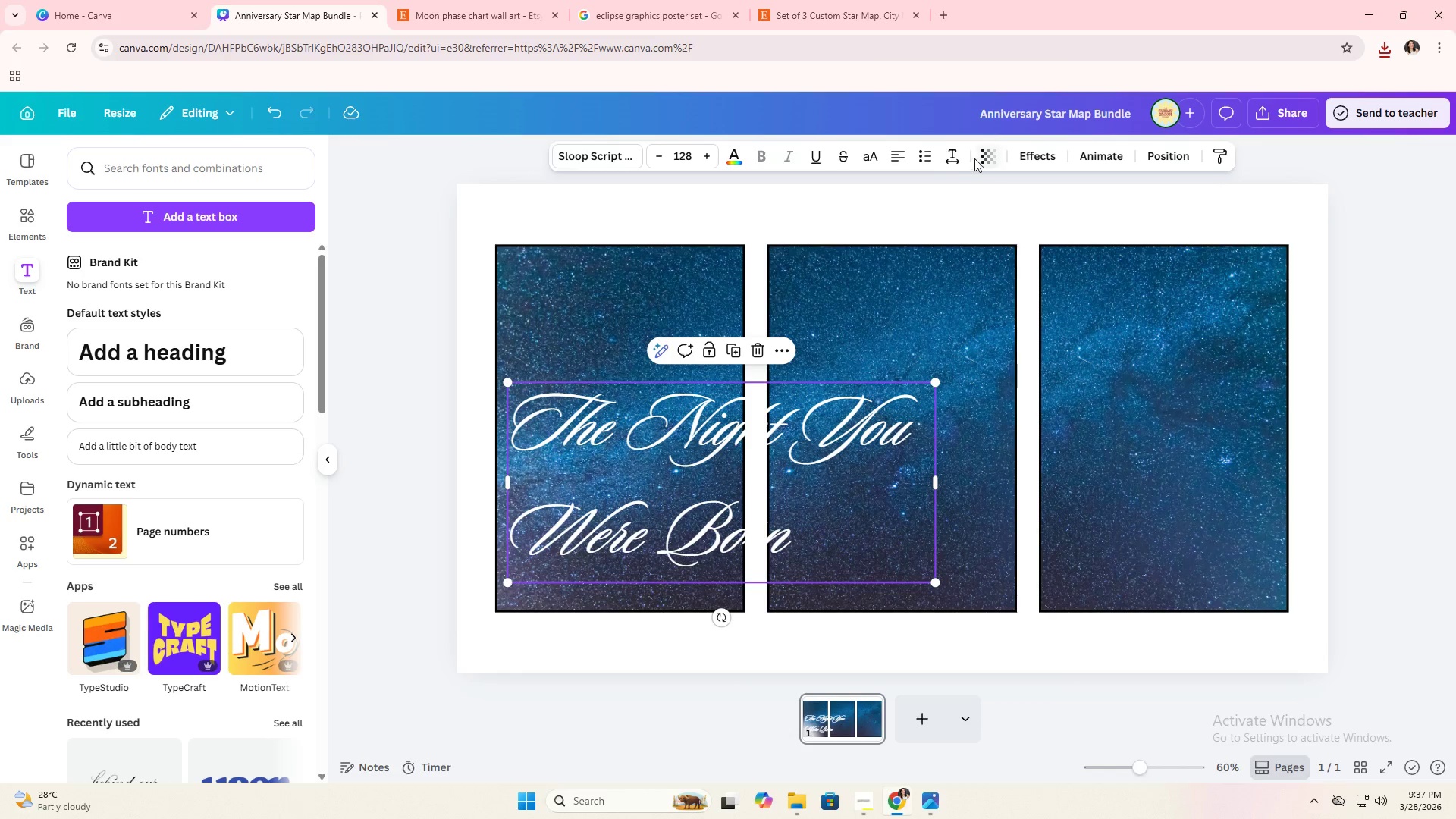 
left_click([959, 157])
 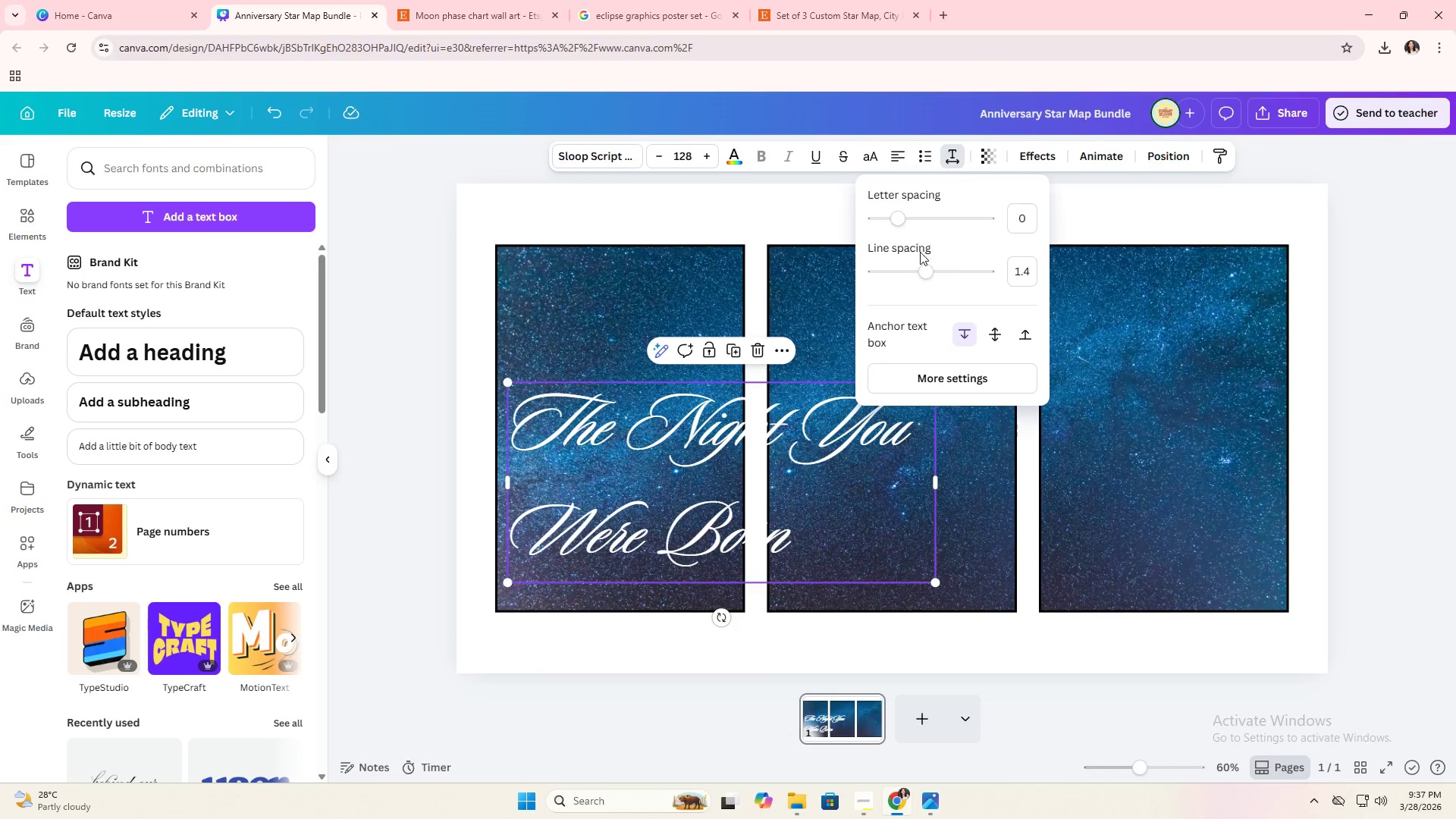 
left_click_drag(start_coordinate=[923, 272], to_coordinate=[893, 275])
 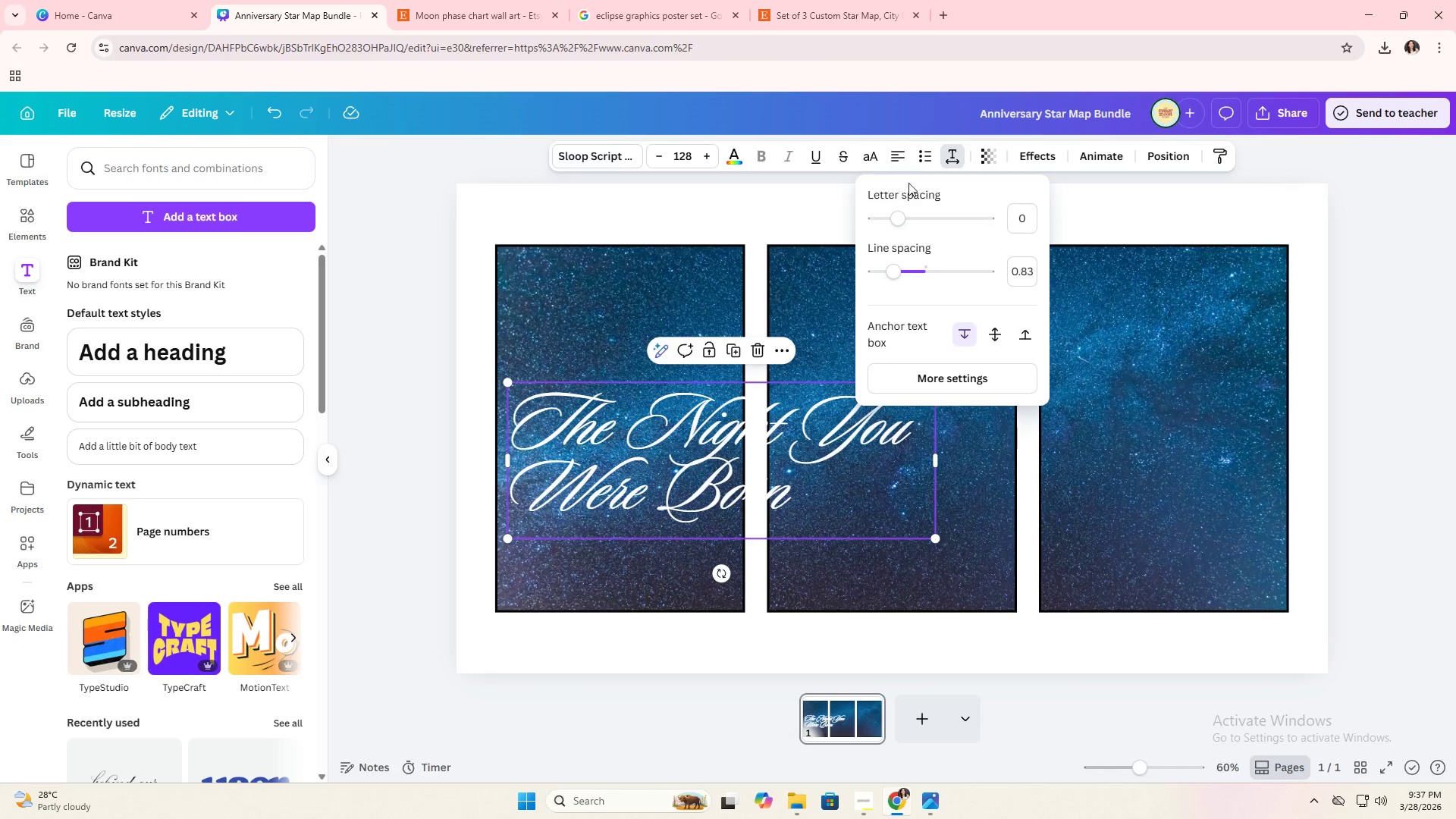 
left_click([904, 162])
 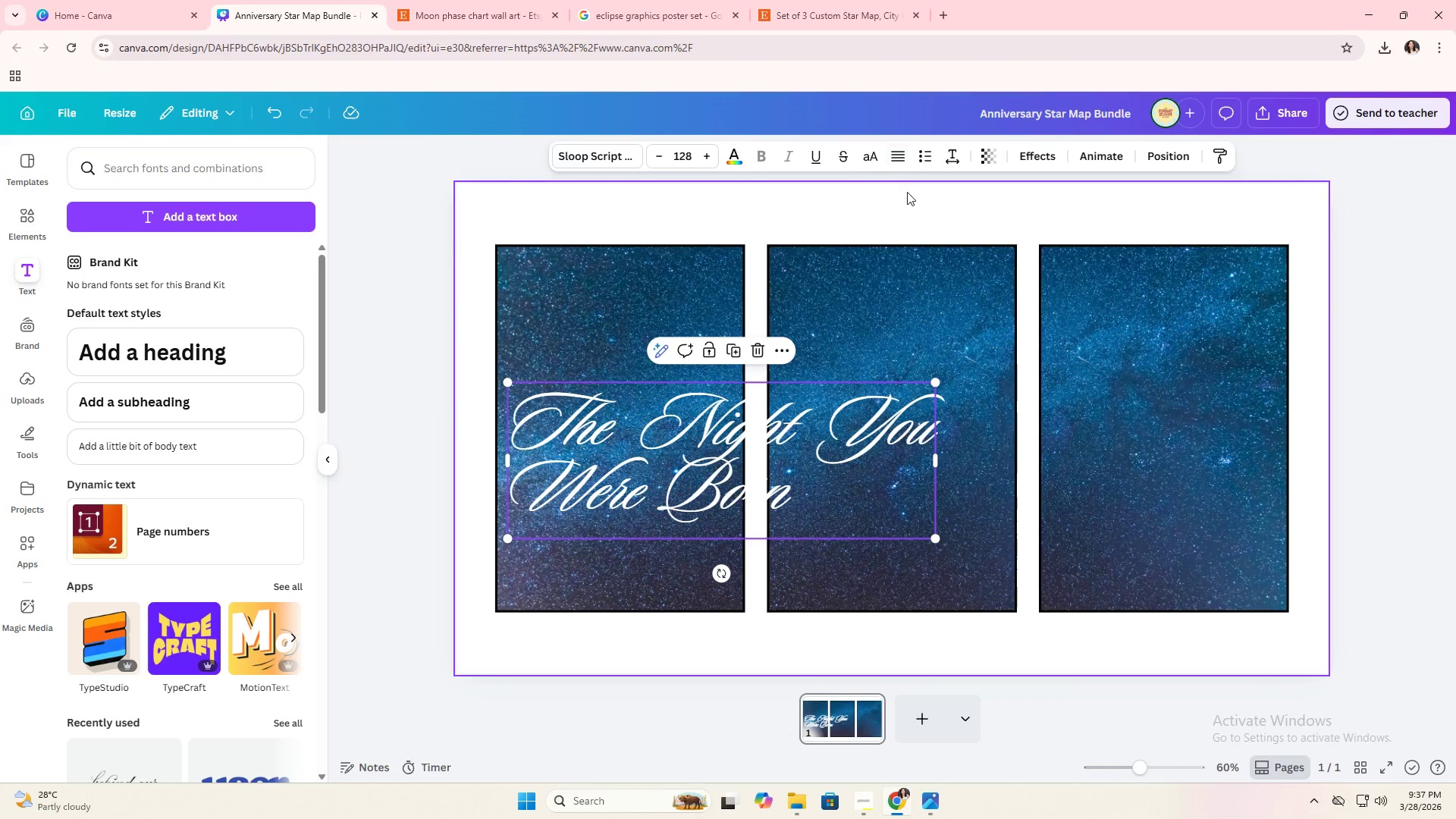 
left_click([904, 160])
 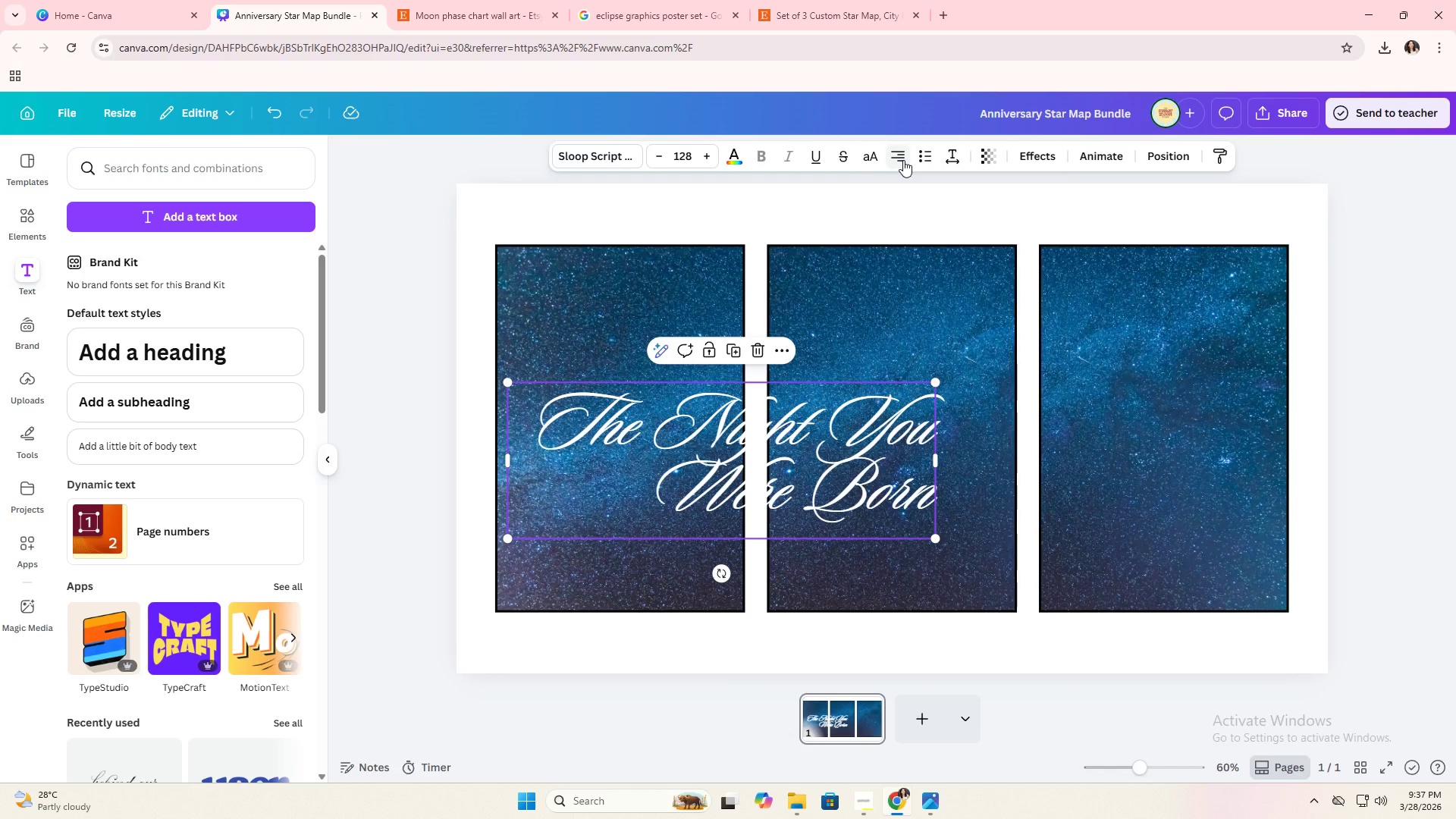 
left_click([903, 160])
 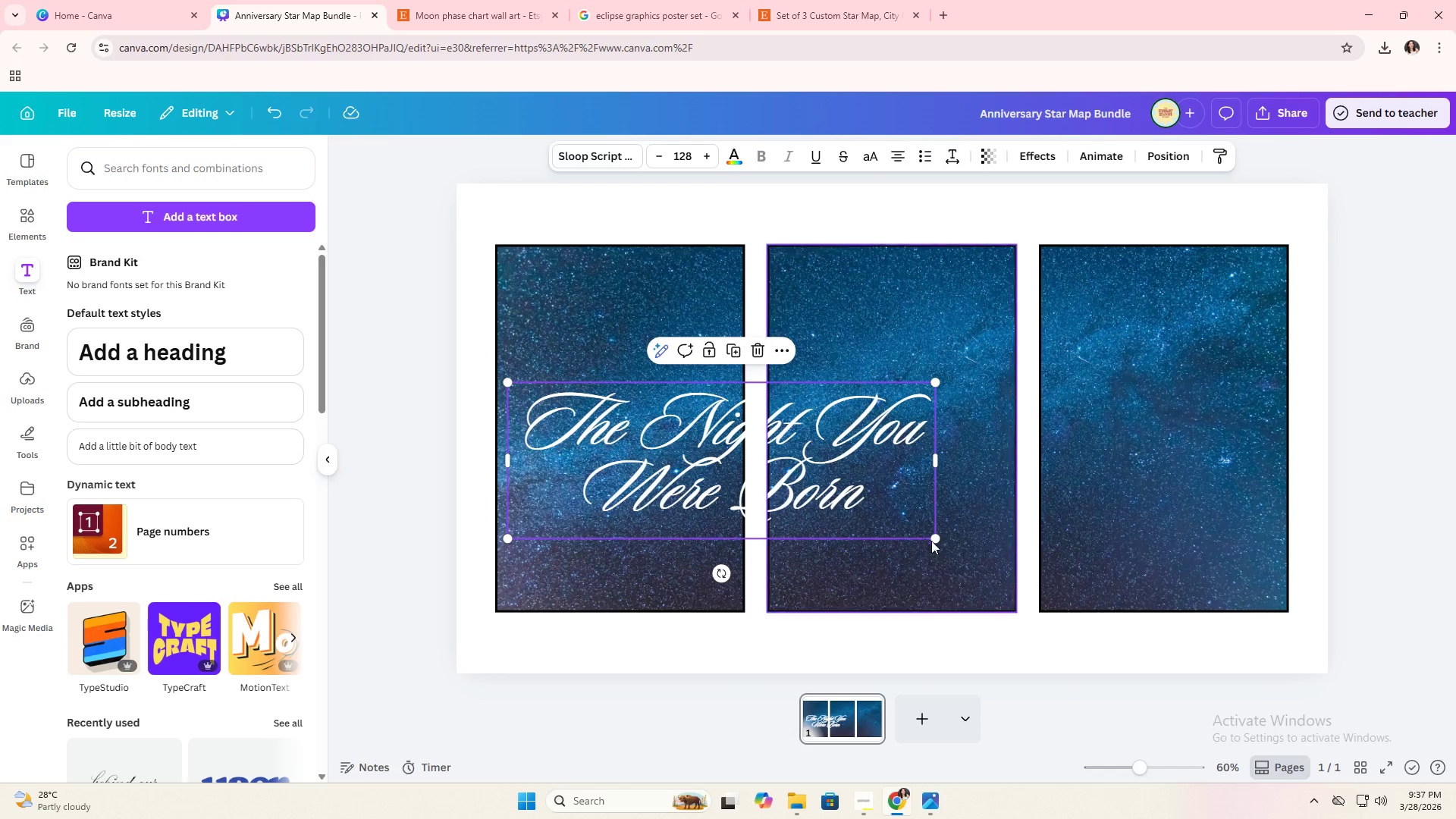 
left_click_drag(start_coordinate=[931, 541], to_coordinate=[886, 510])
 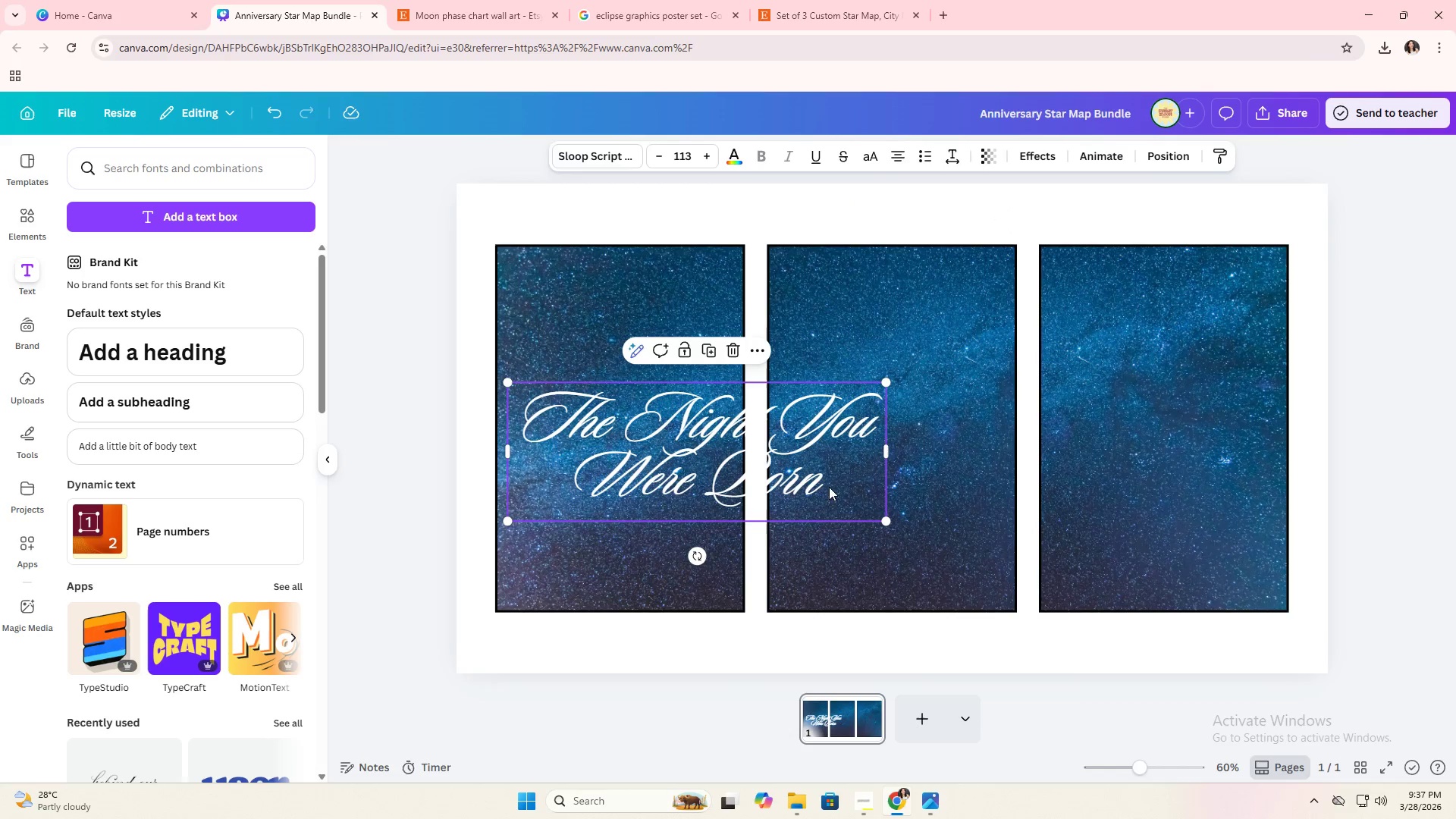 
left_click_drag(start_coordinate=[829, 487], to_coordinate=[999, 486])
 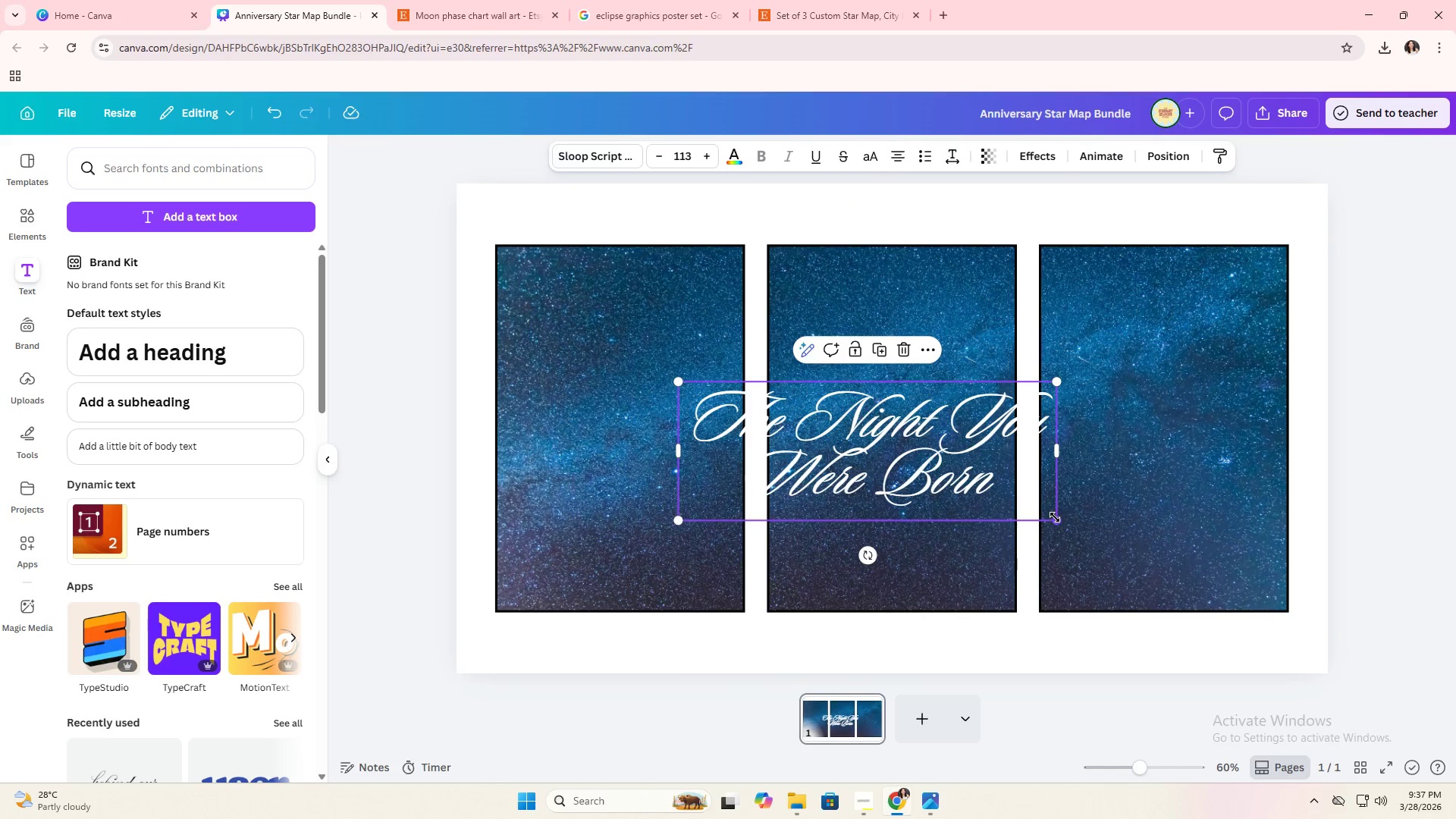 
left_click_drag(start_coordinate=[1055, 517], to_coordinate=[967, 493])
 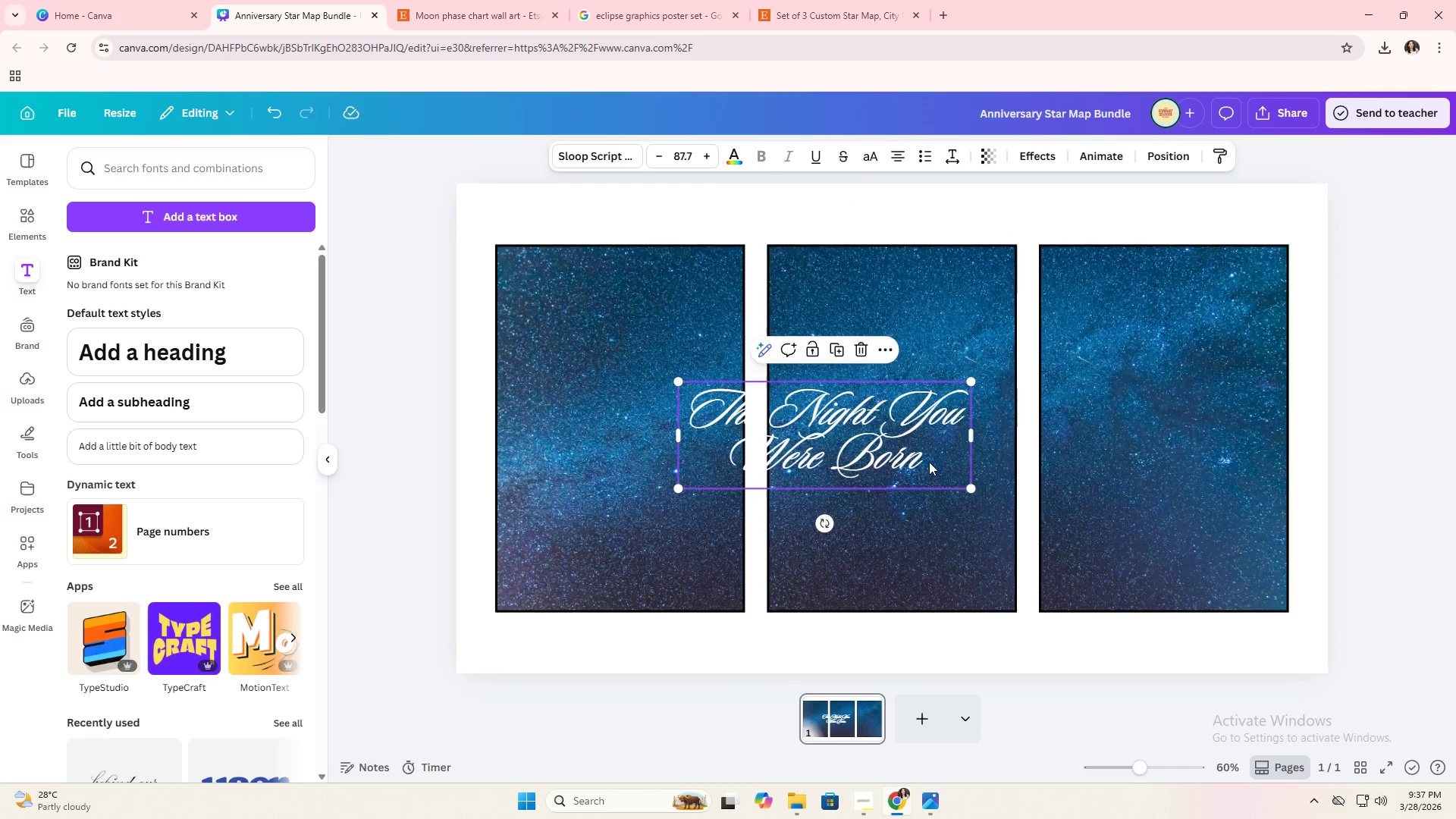 
left_click_drag(start_coordinate=[929, 462], to_coordinate=[971, 474])
 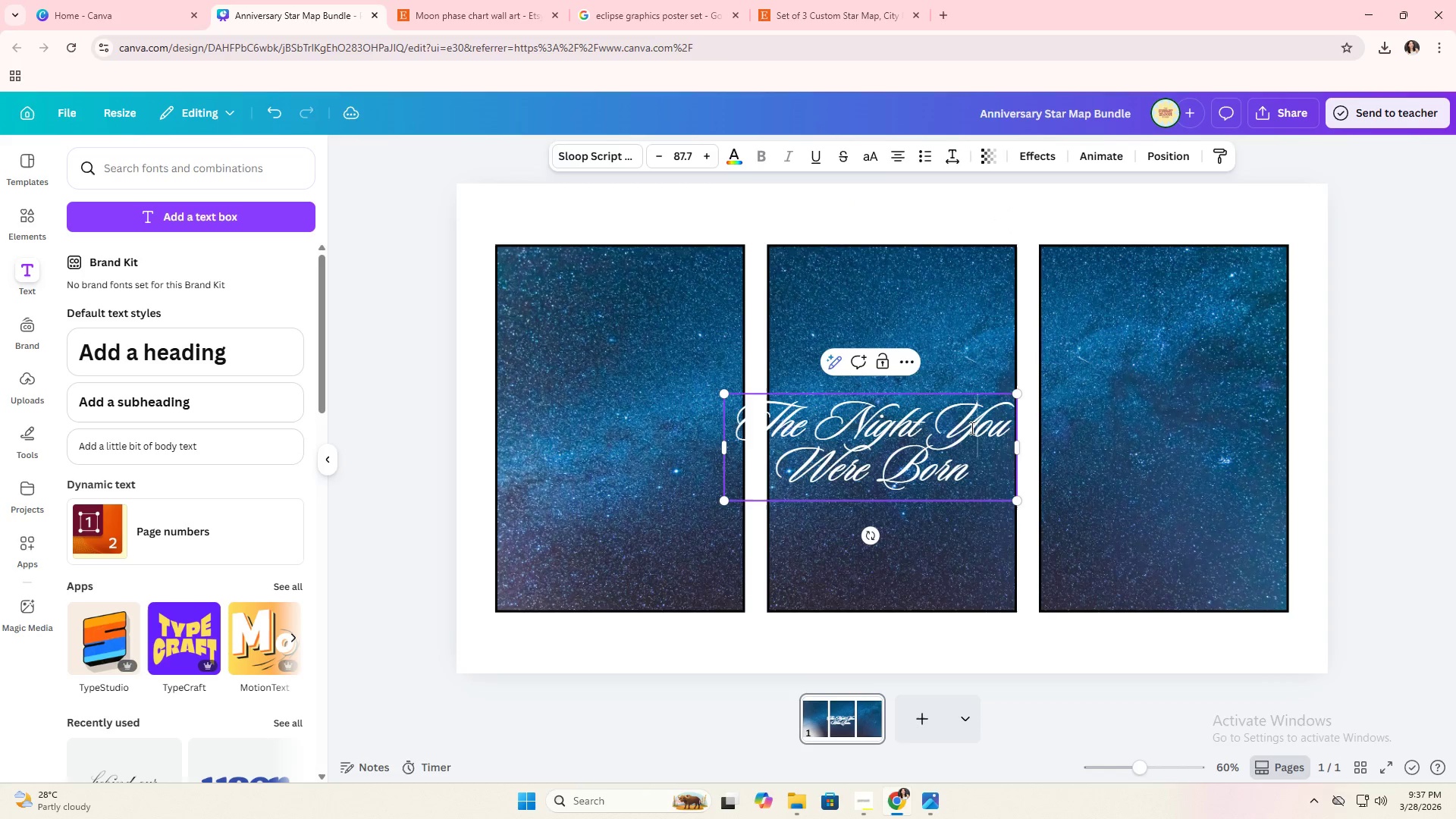 
double_click([971, 428])
 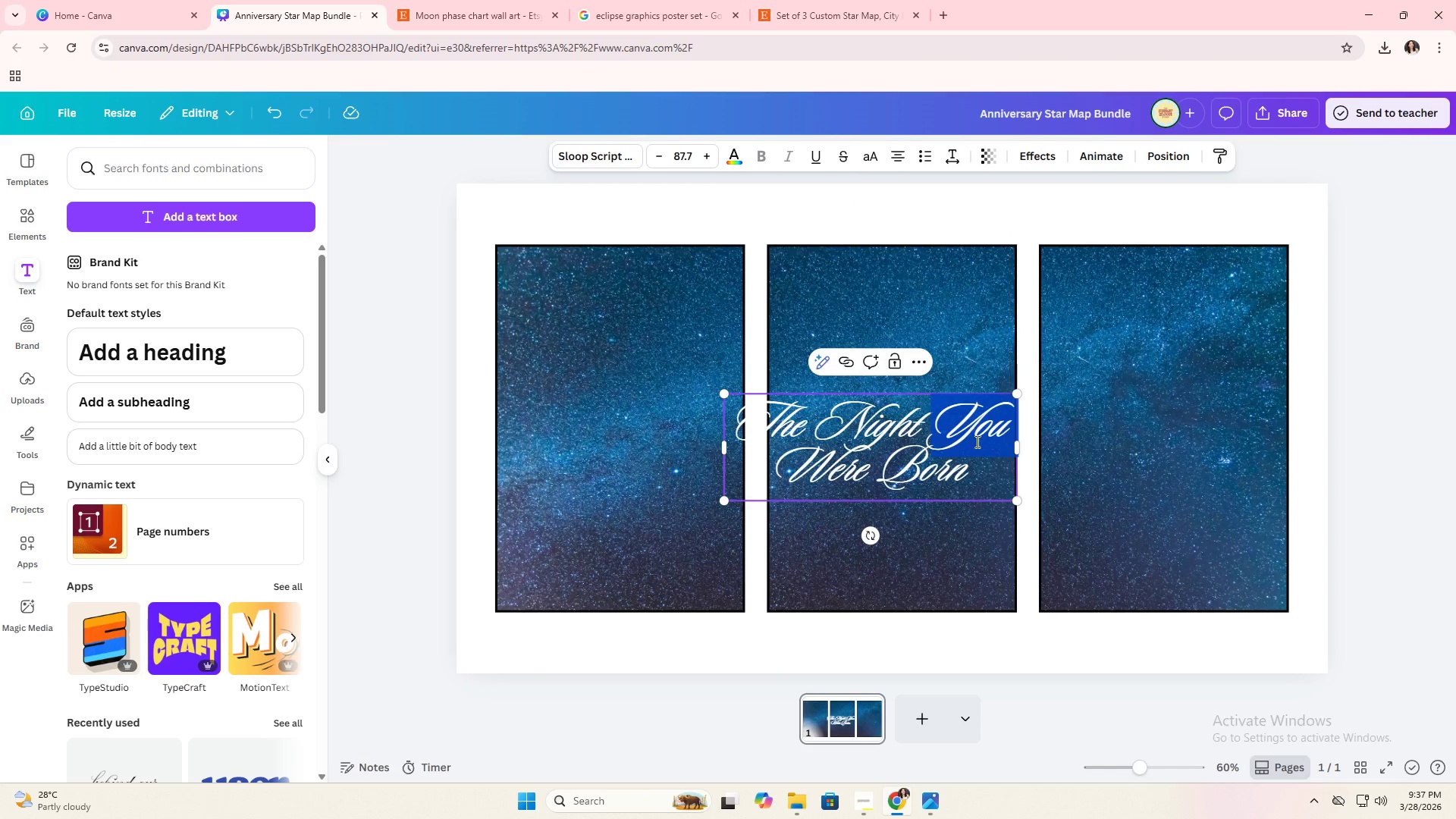 
left_click([974, 457])
 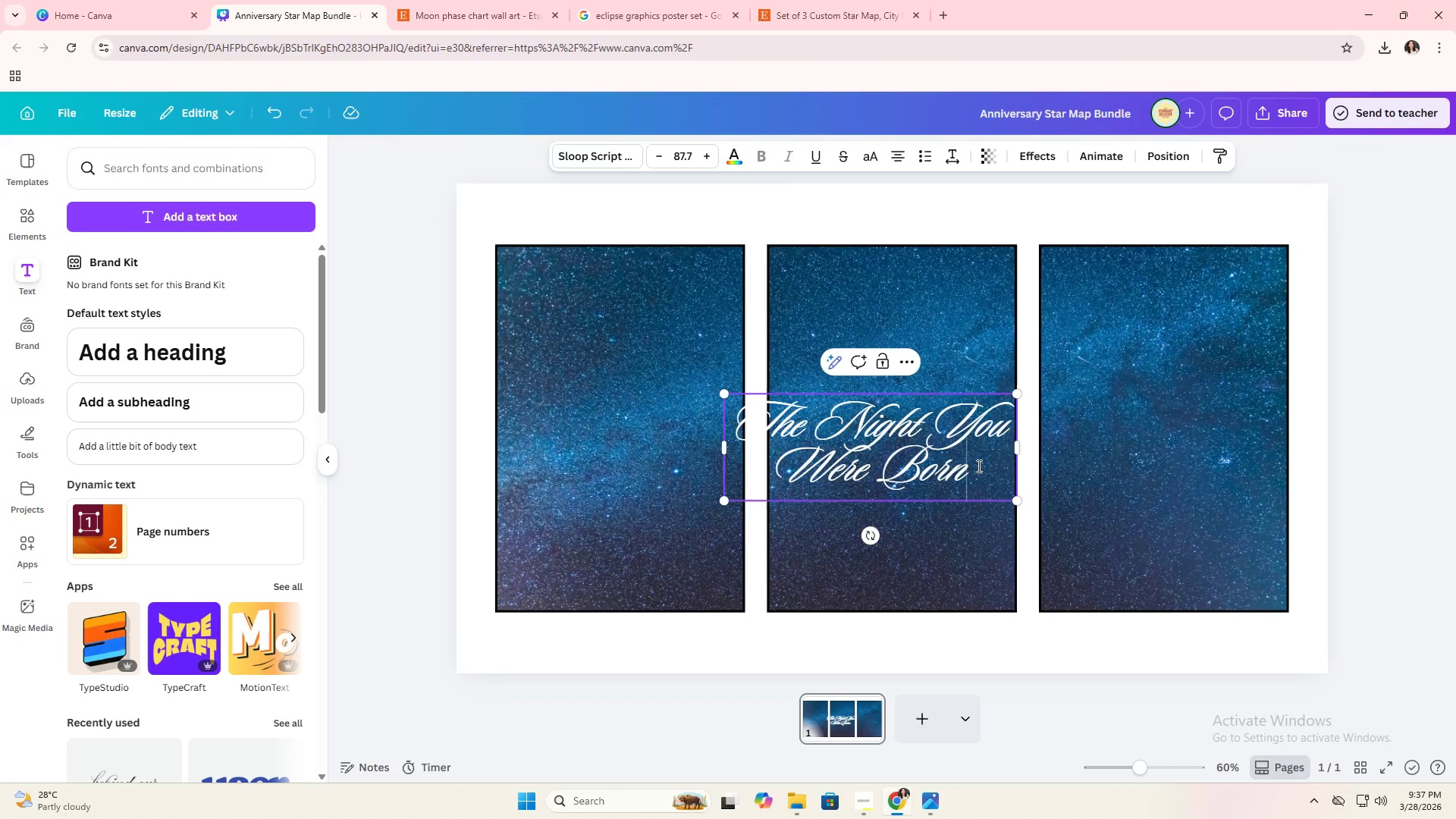 
left_click_drag(start_coordinate=[977, 466], to_coordinate=[776, 465])
 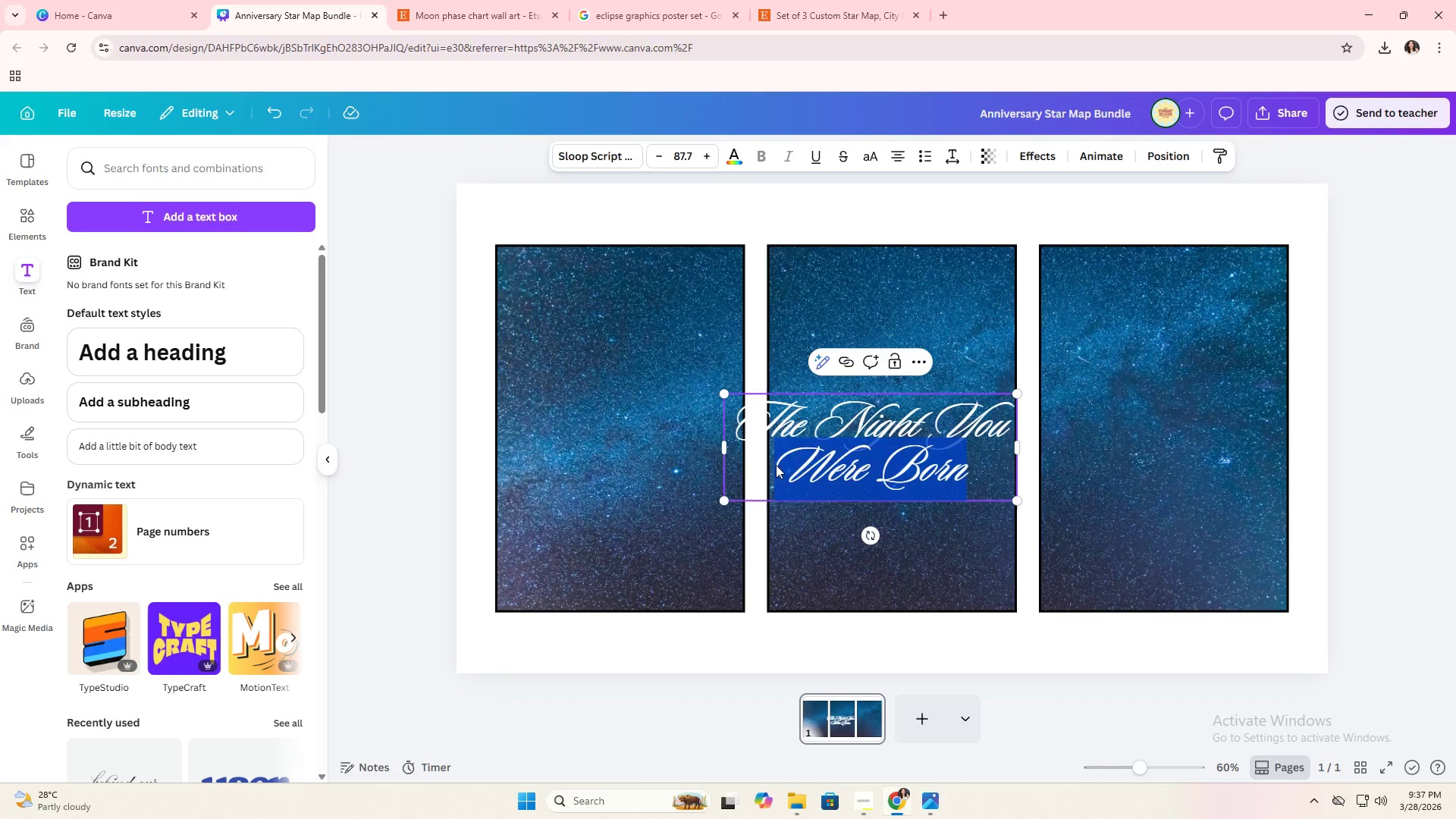 
key(Backspace)
 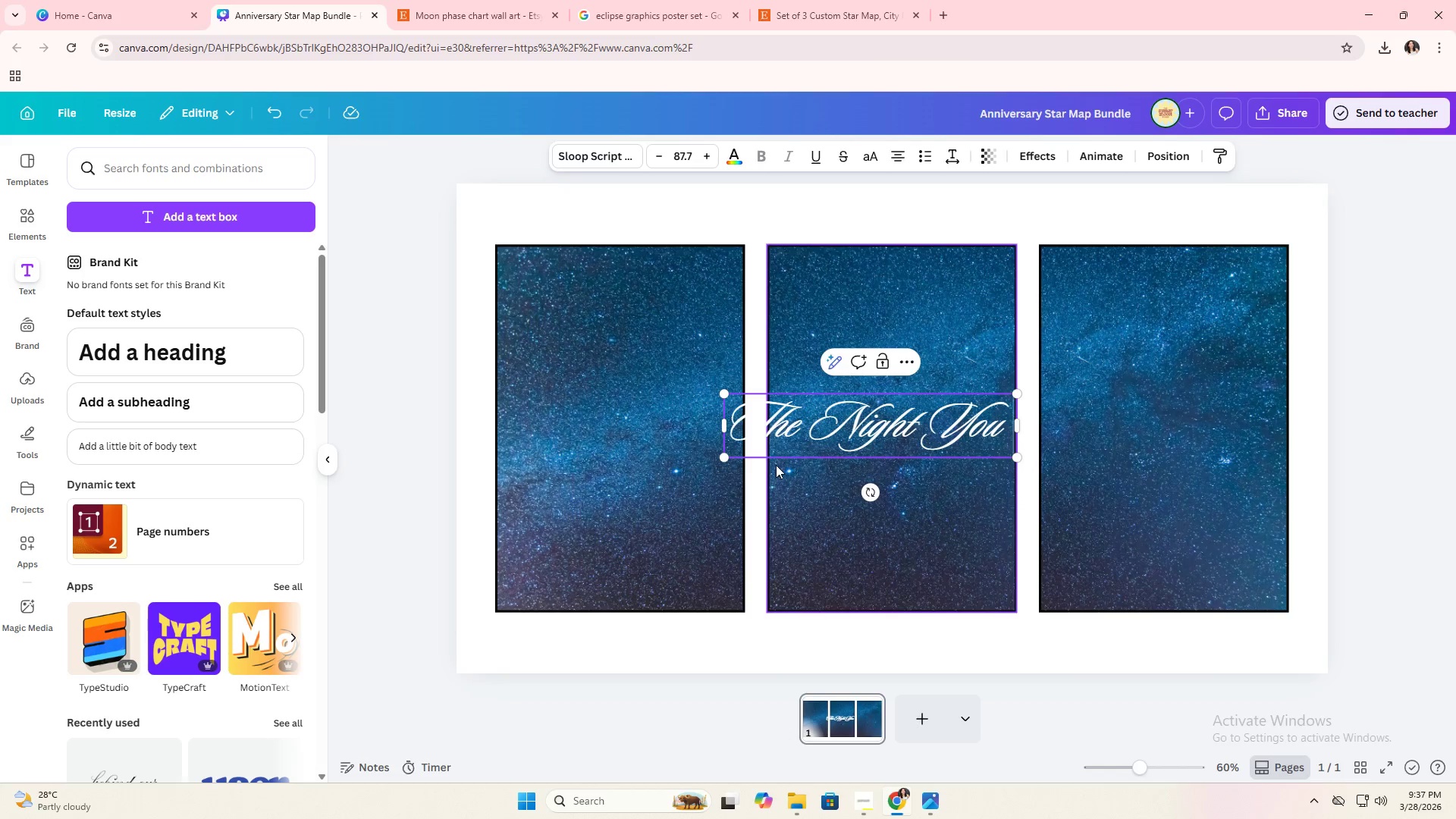 
key(Backspace)
 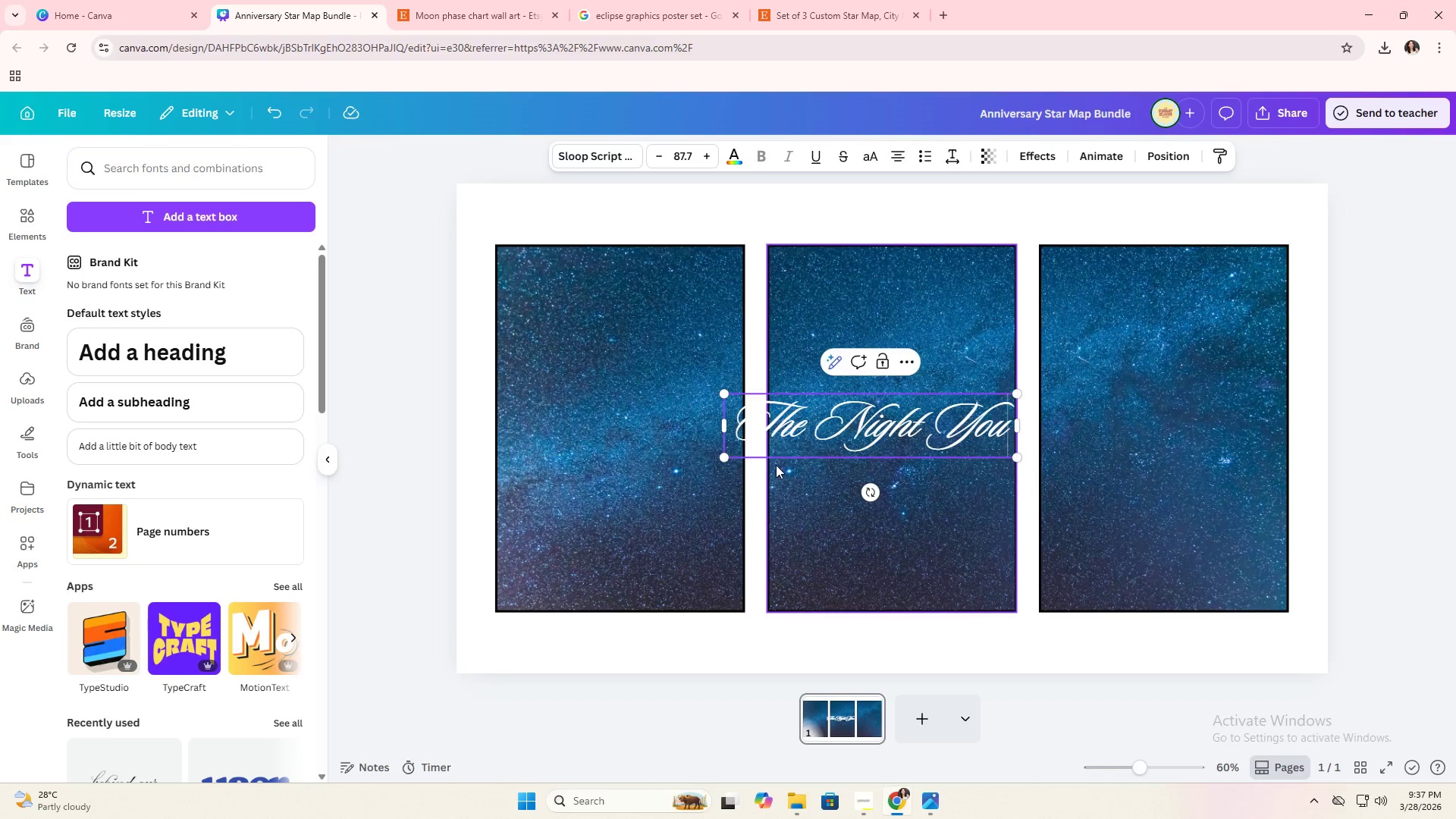 
key(Backspace)
 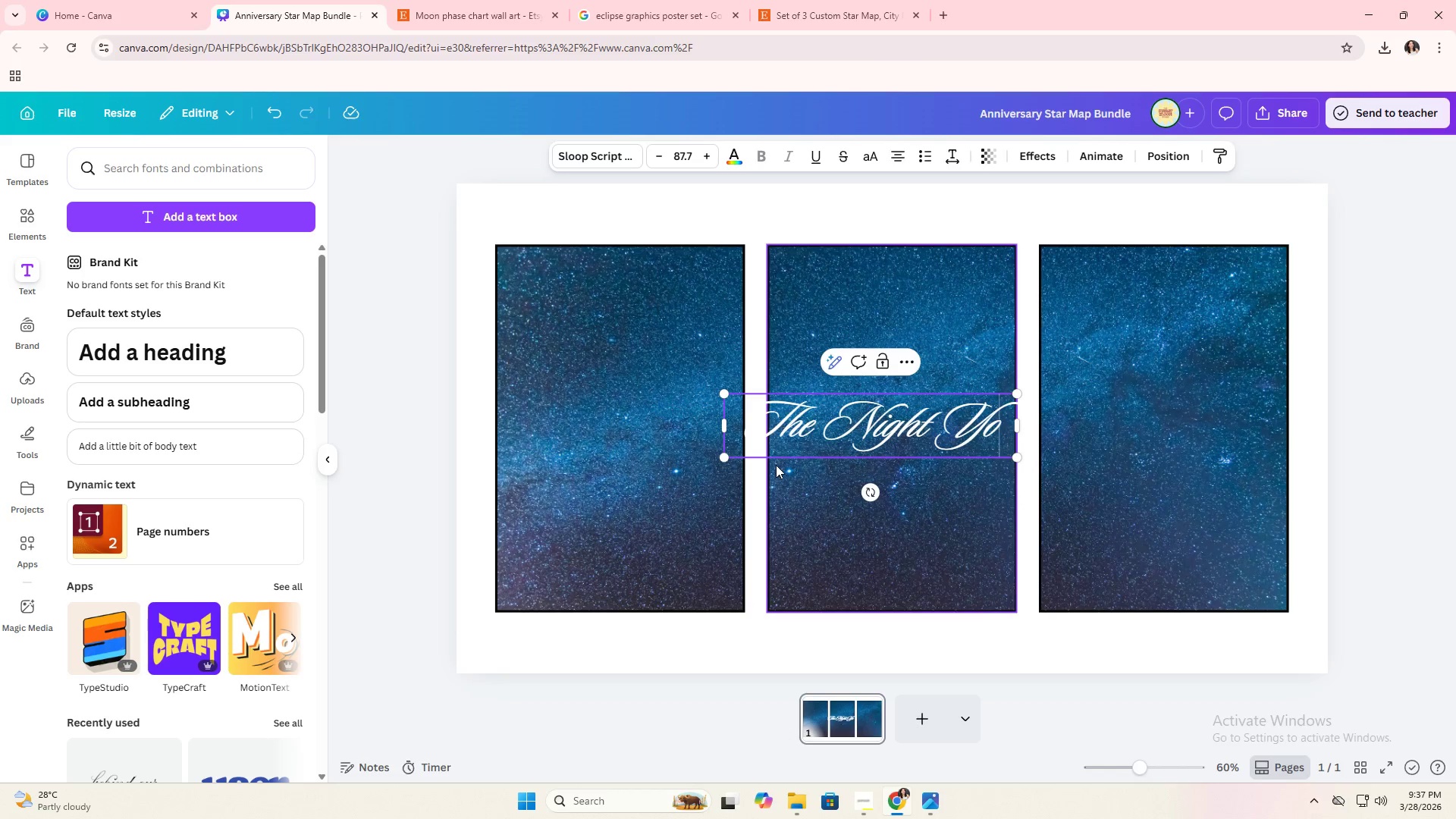 
key(Backspace)
 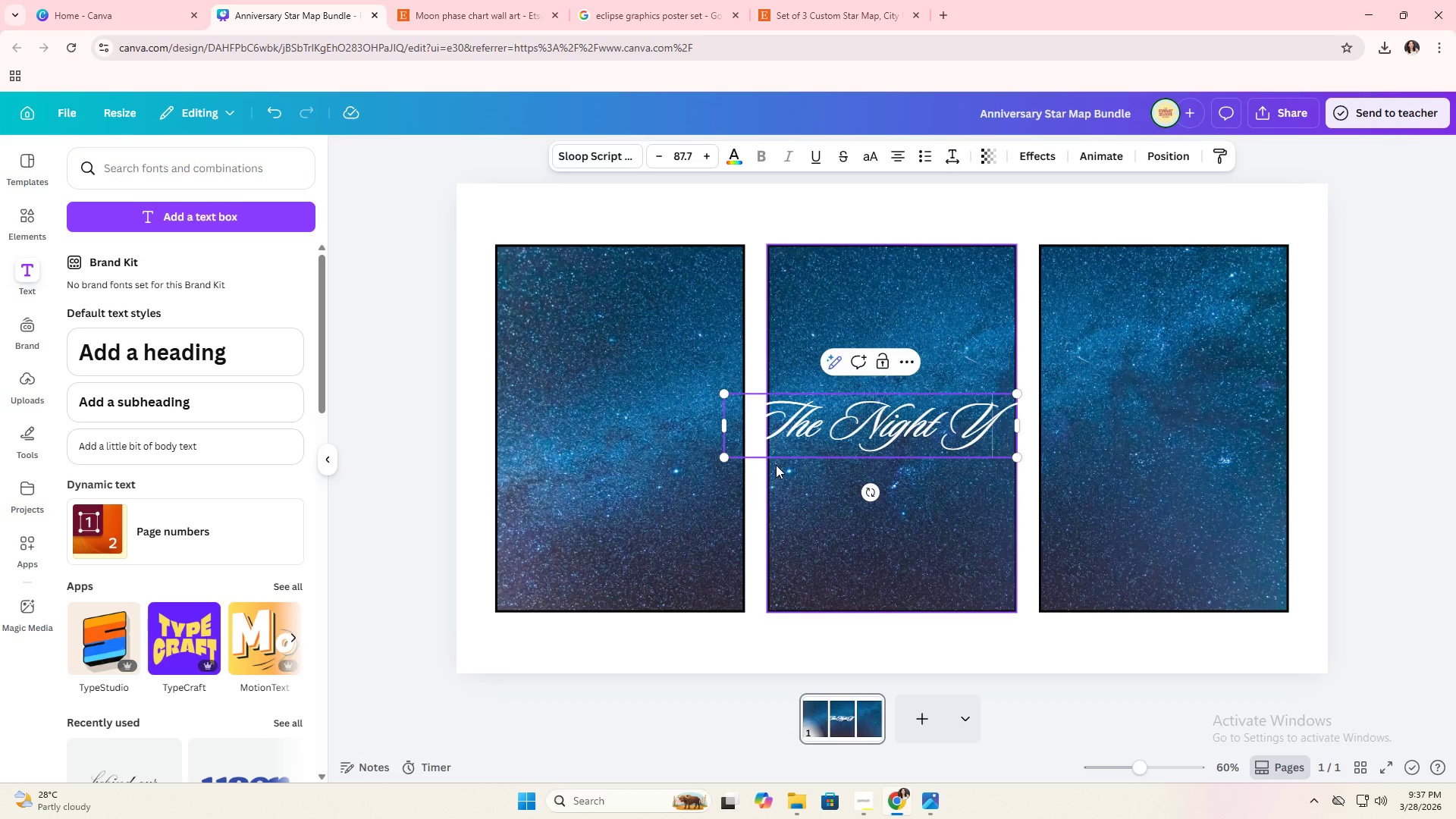 
key(Backspace)
 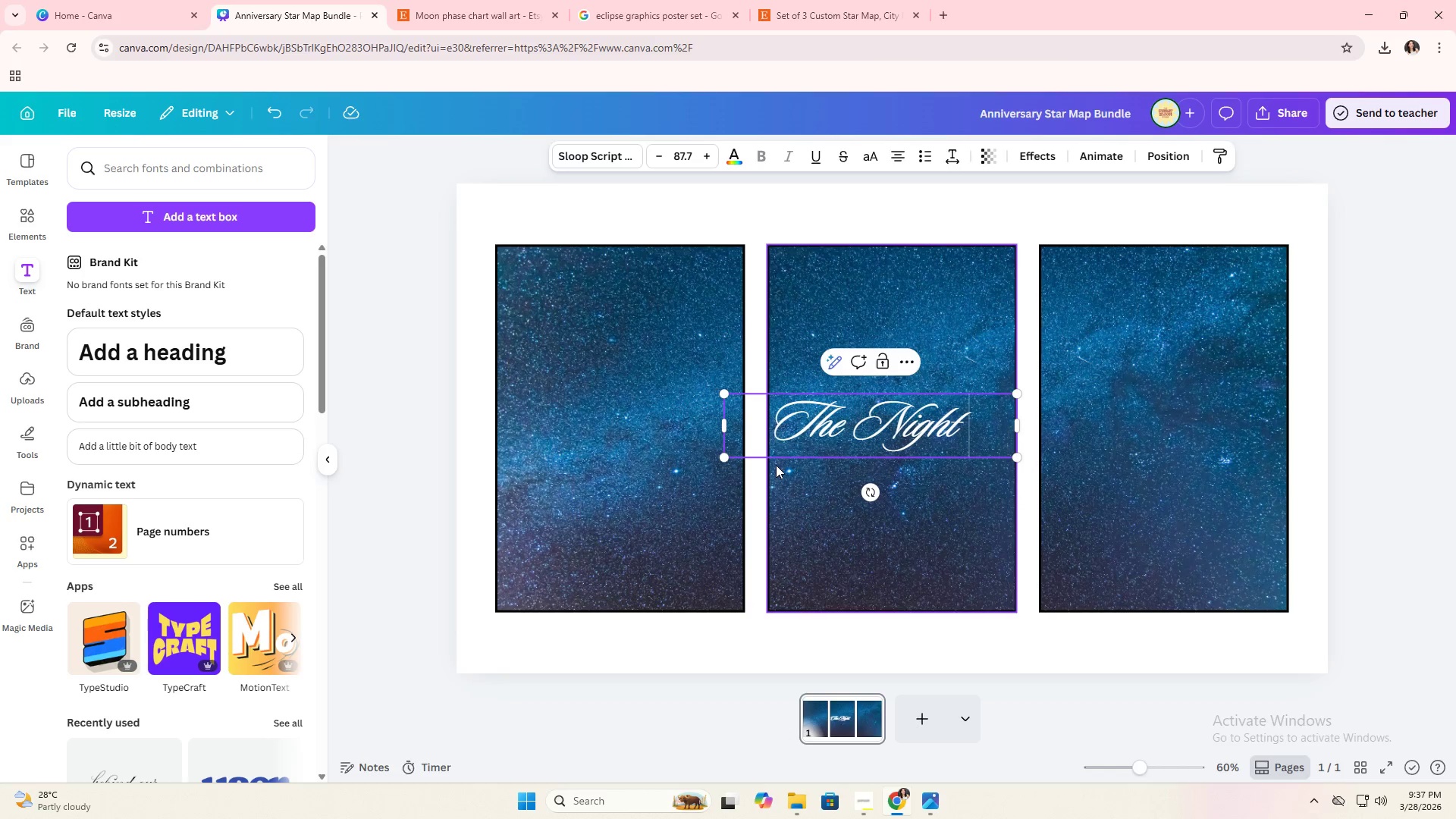 
key(Backspace)
 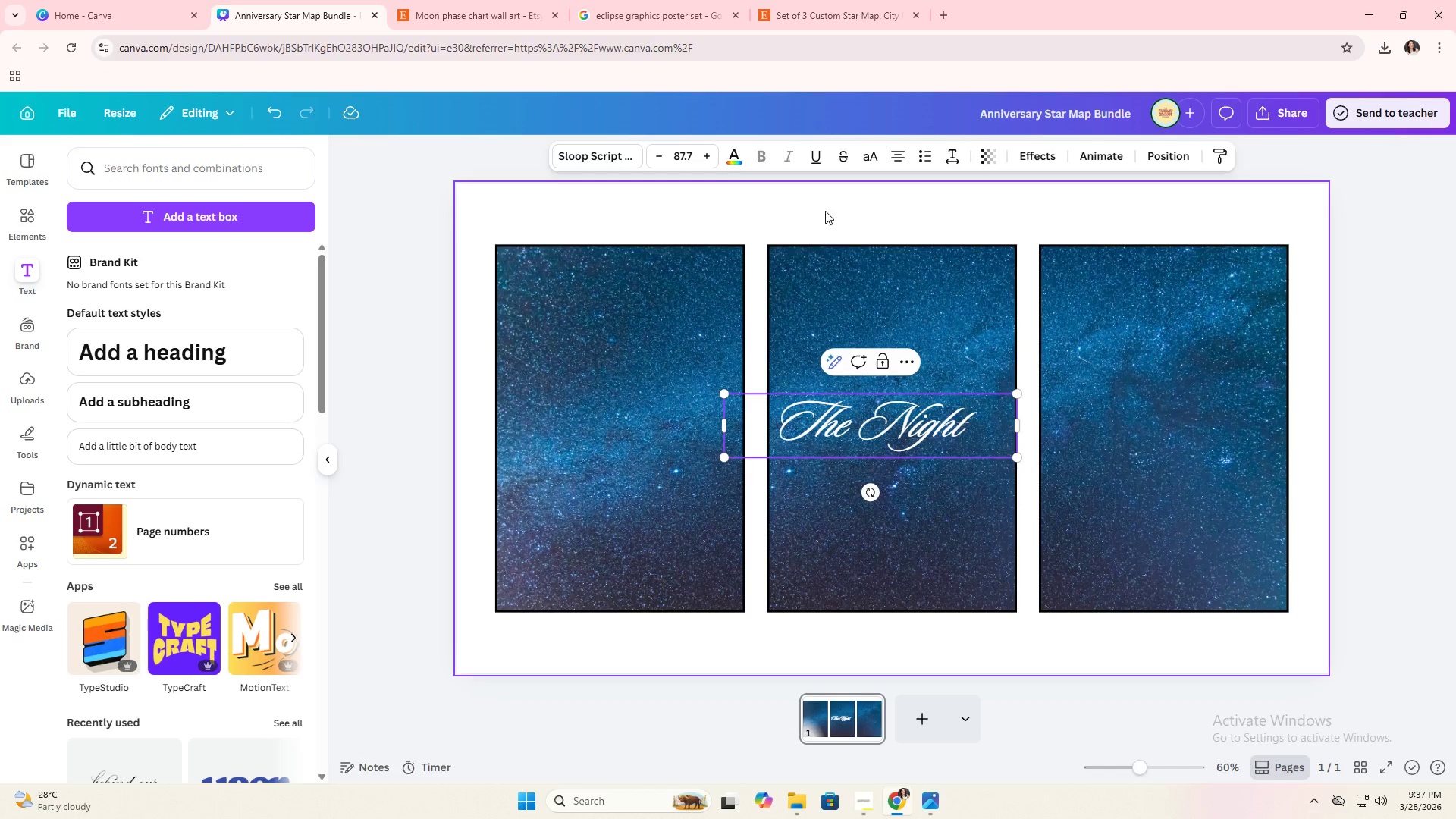 
double_click([934, 405])
 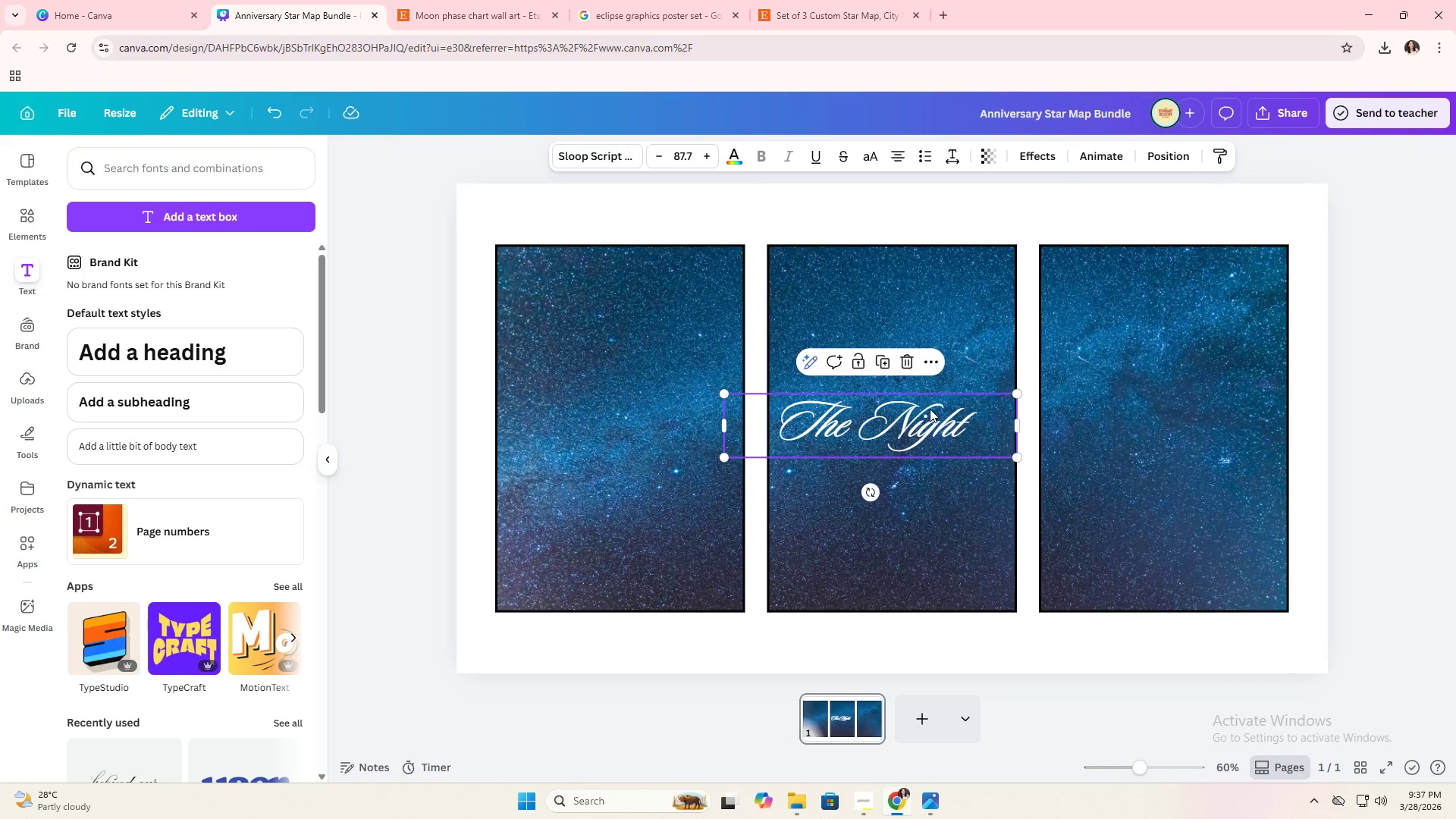 
left_click_drag(start_coordinate=[930, 408], to_coordinate=[930, 360])
 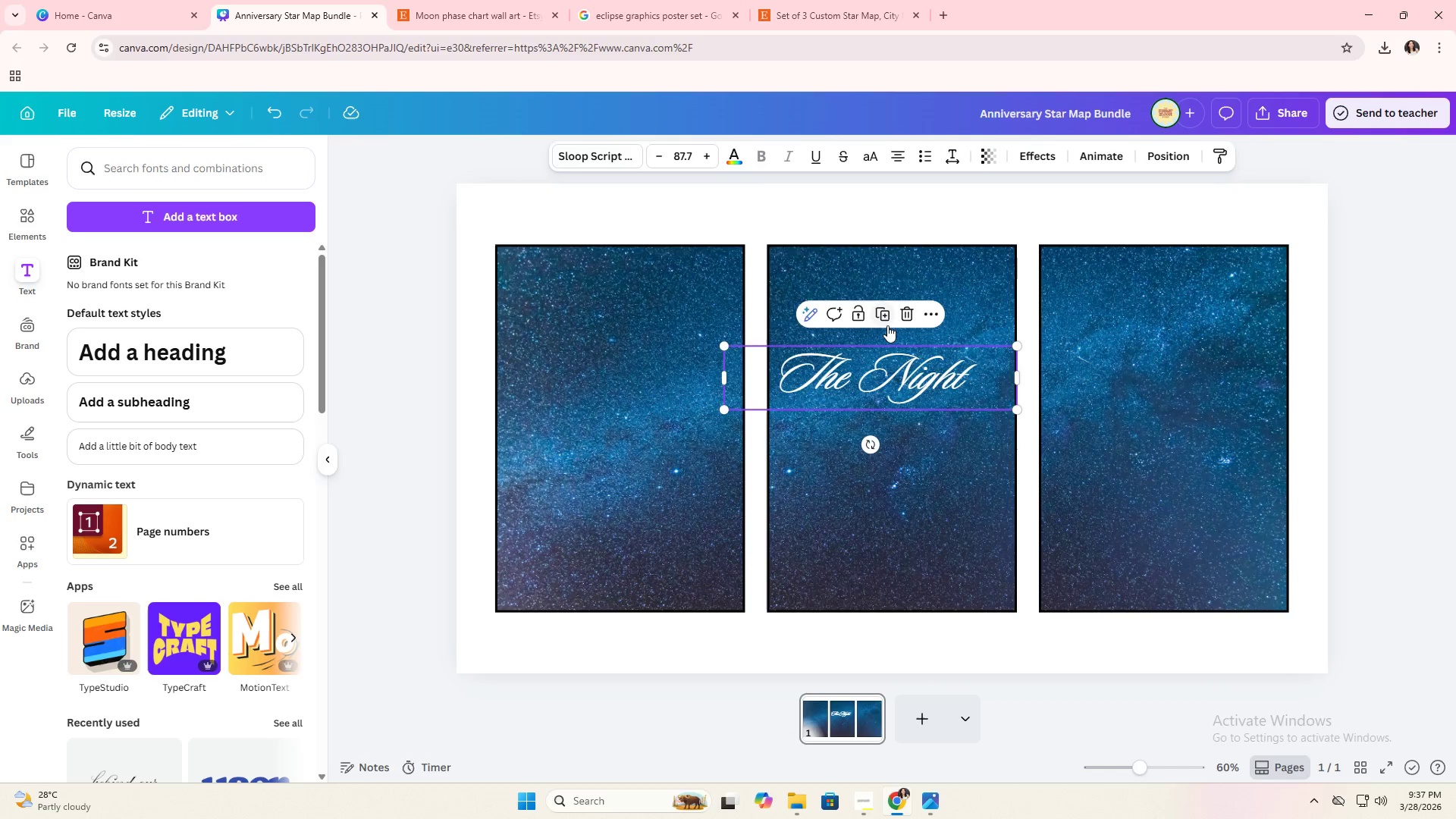 
left_click([889, 318])
 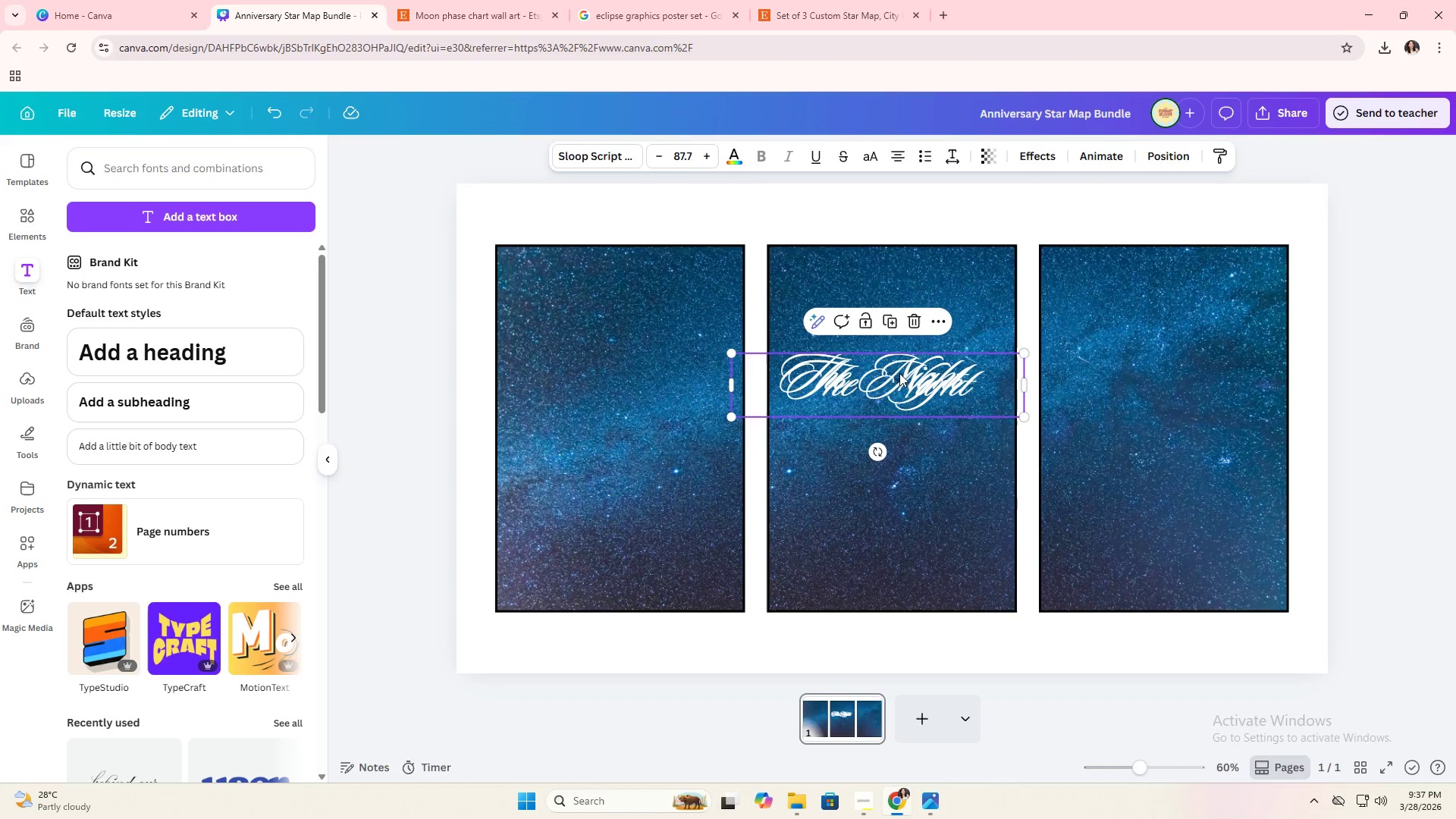 
left_click_drag(start_coordinate=[899, 377], to_coordinate=[894, 450])
 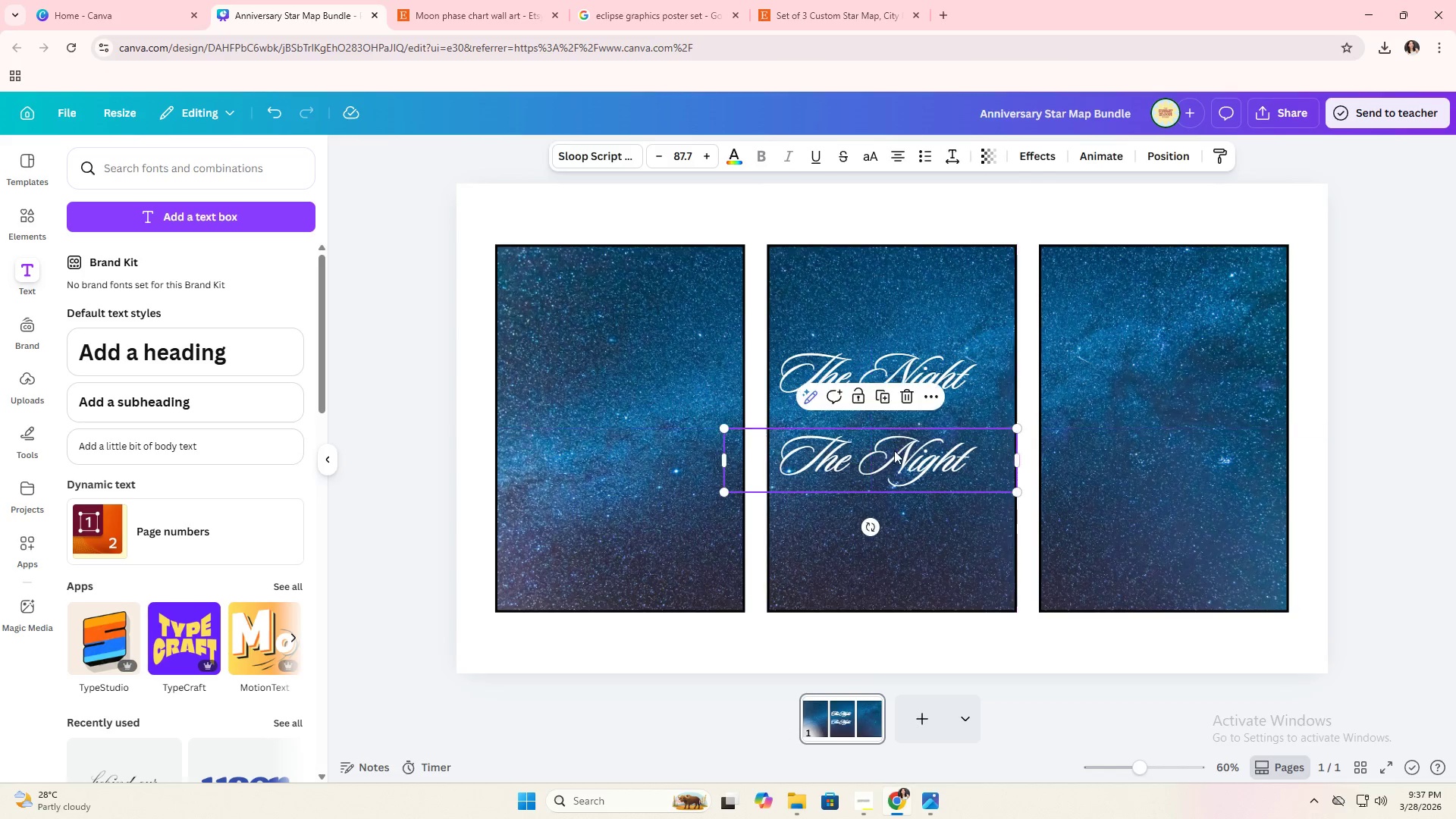 
triple_click([894, 450])
 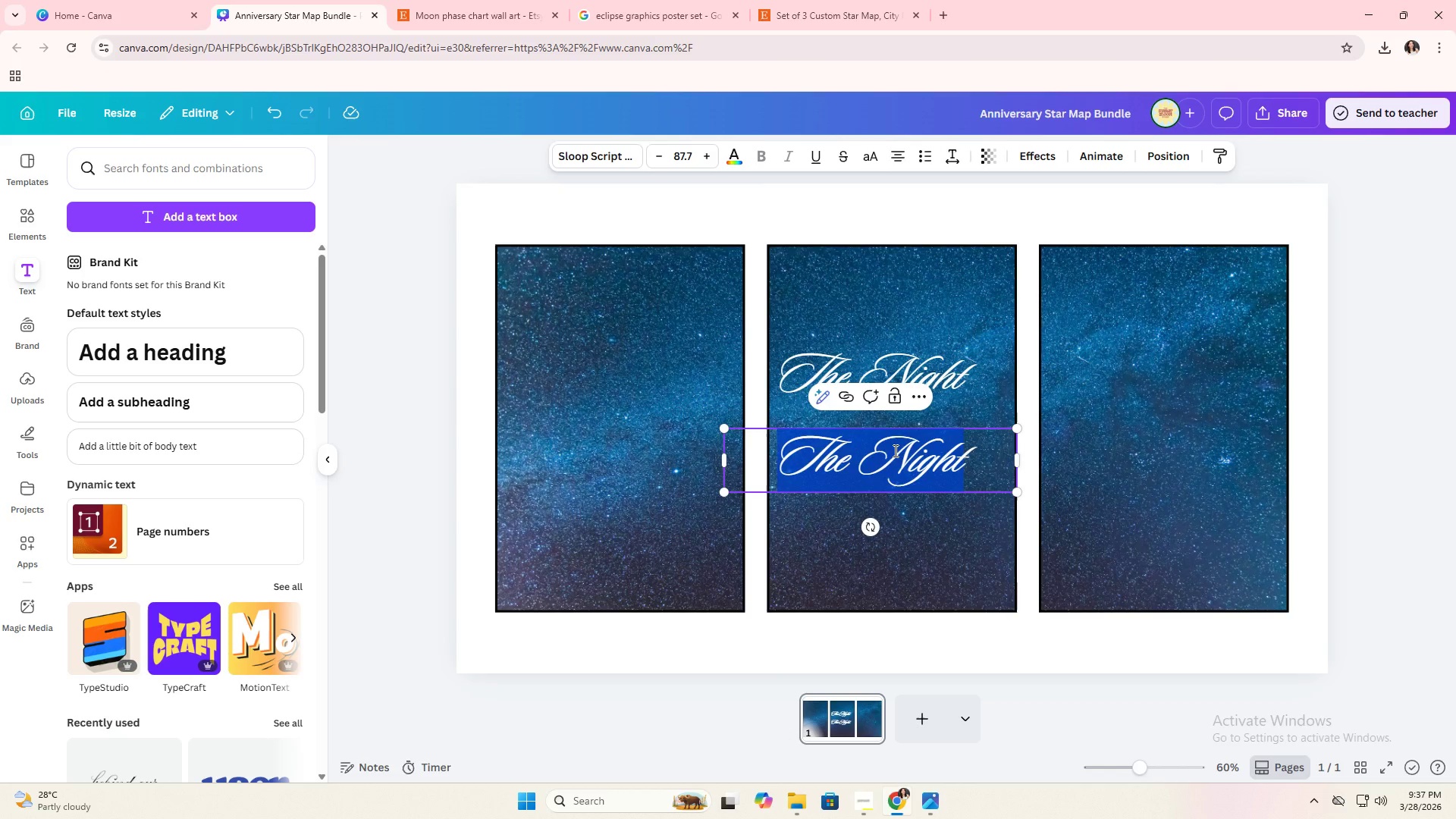 
type(You wew)
key(Backspace)
type(re born)
 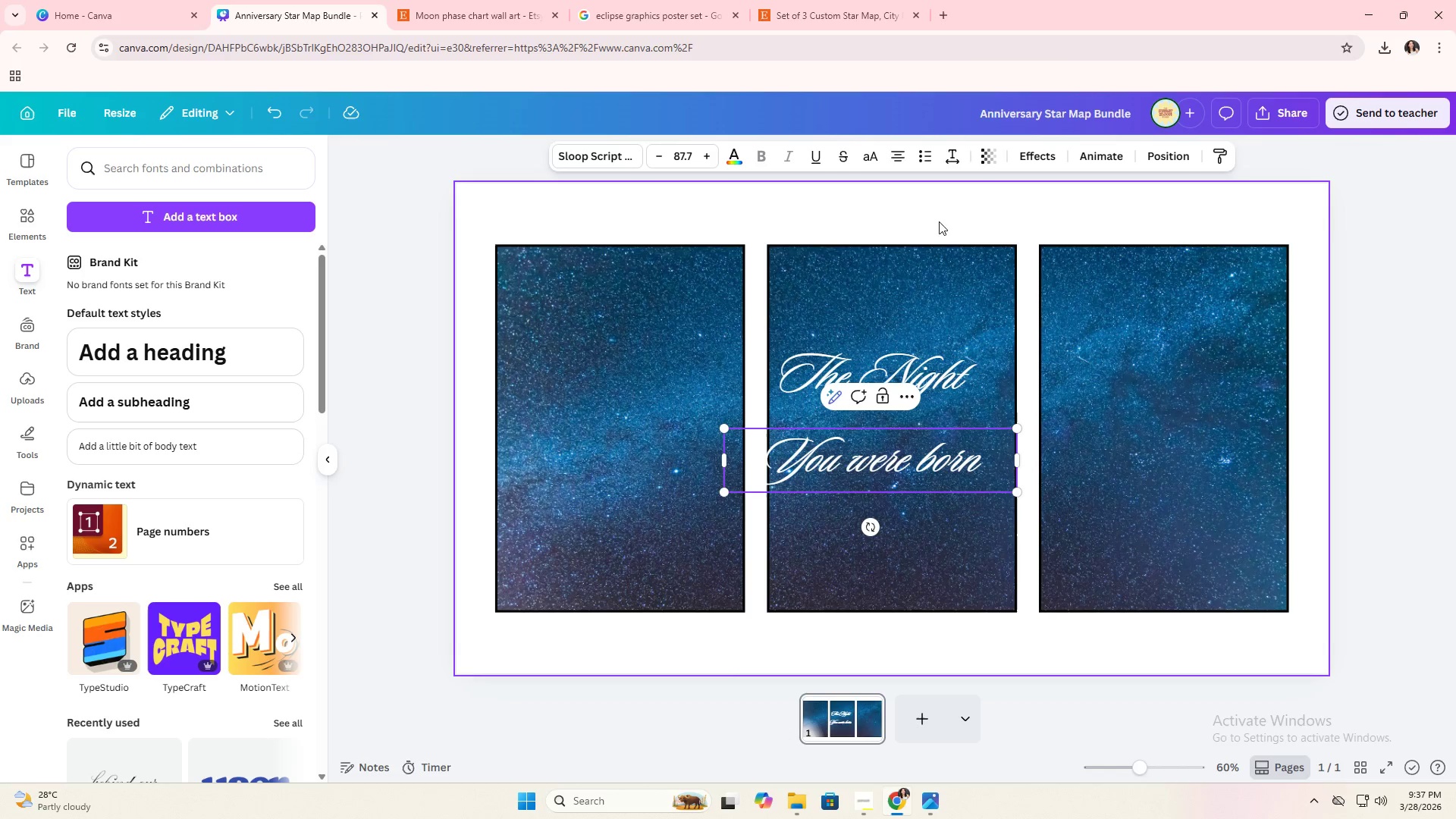 
left_click([918, 198])
 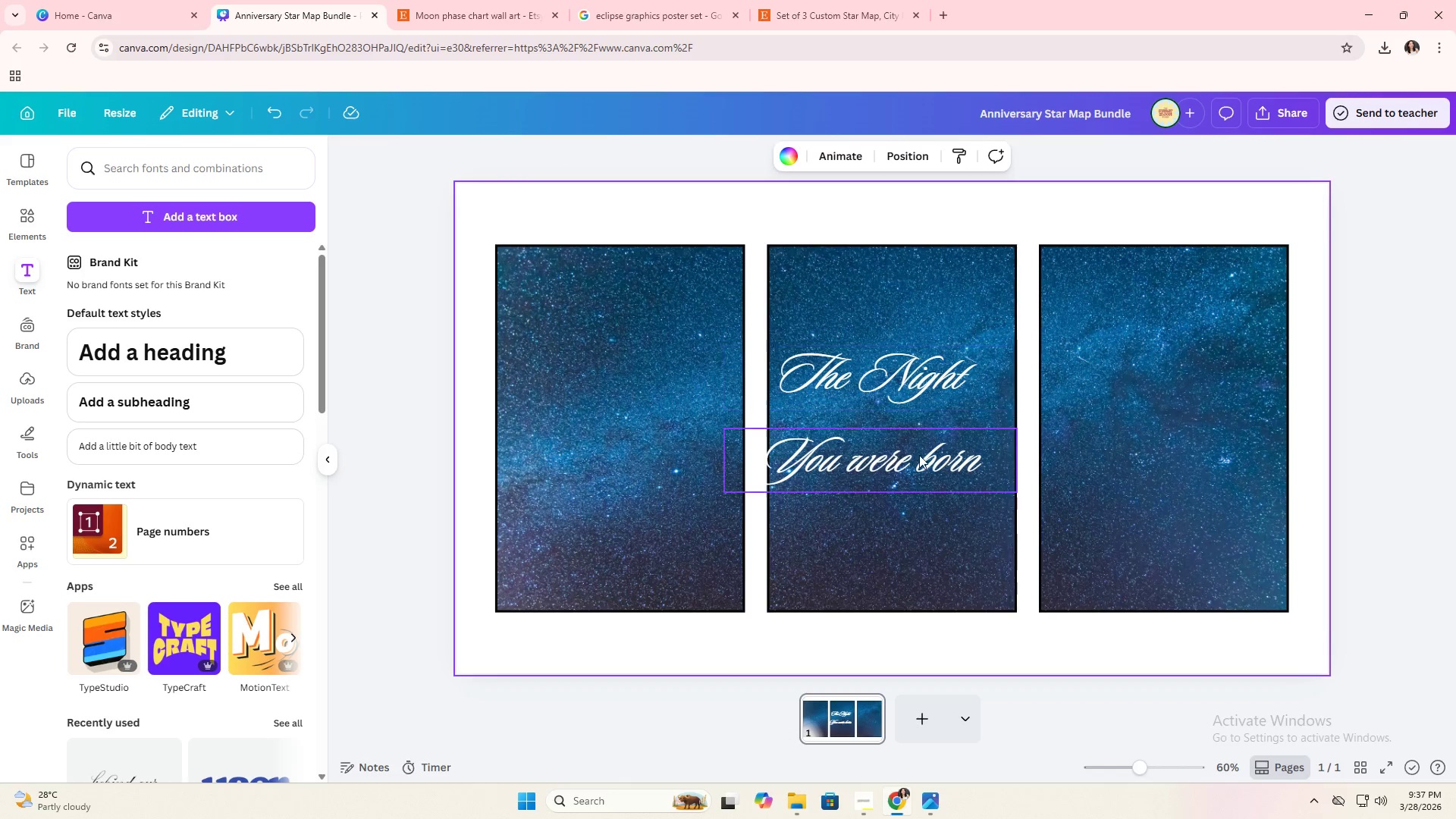 
left_click([918, 458])
 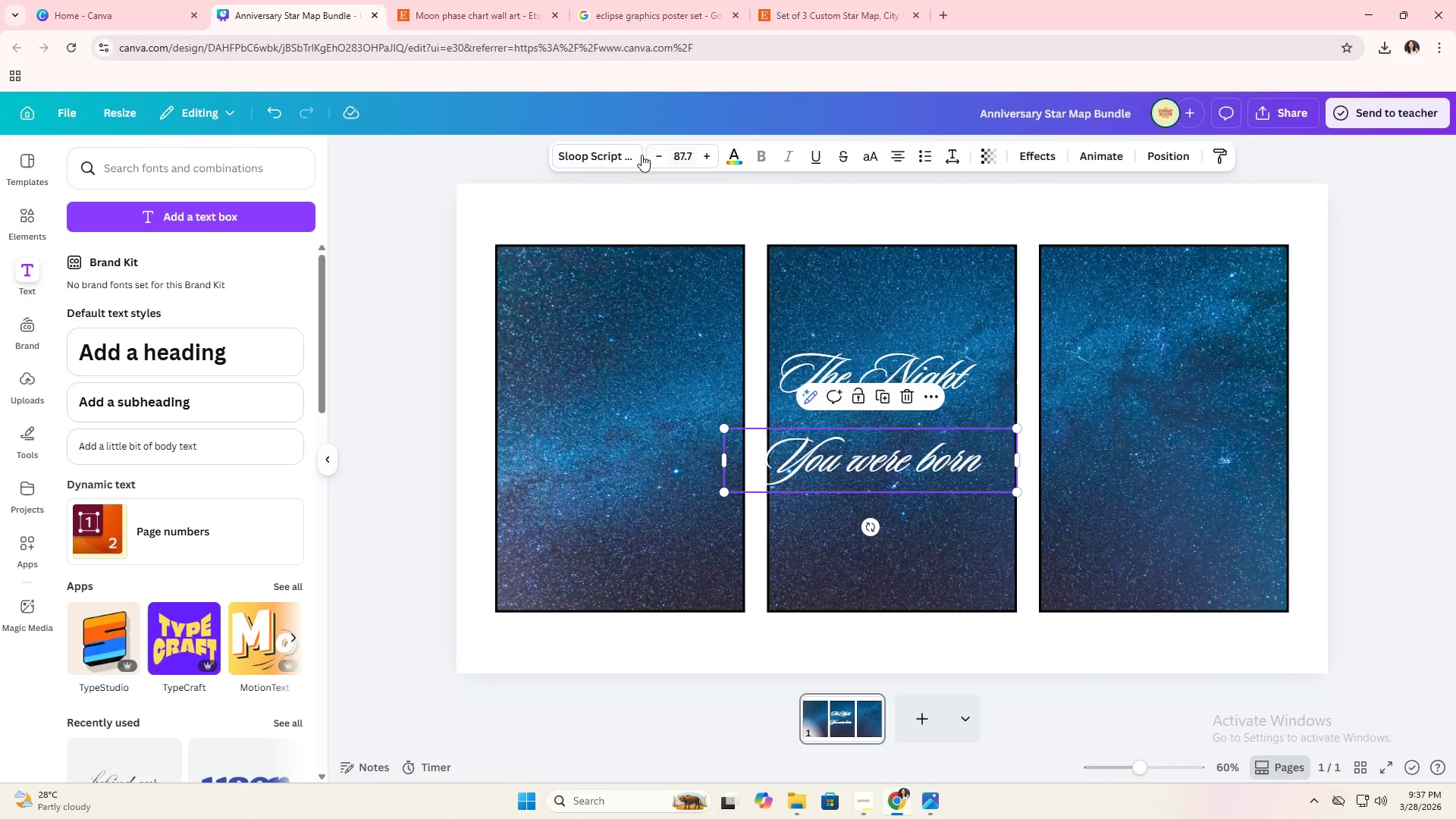 
left_click([601, 147])
 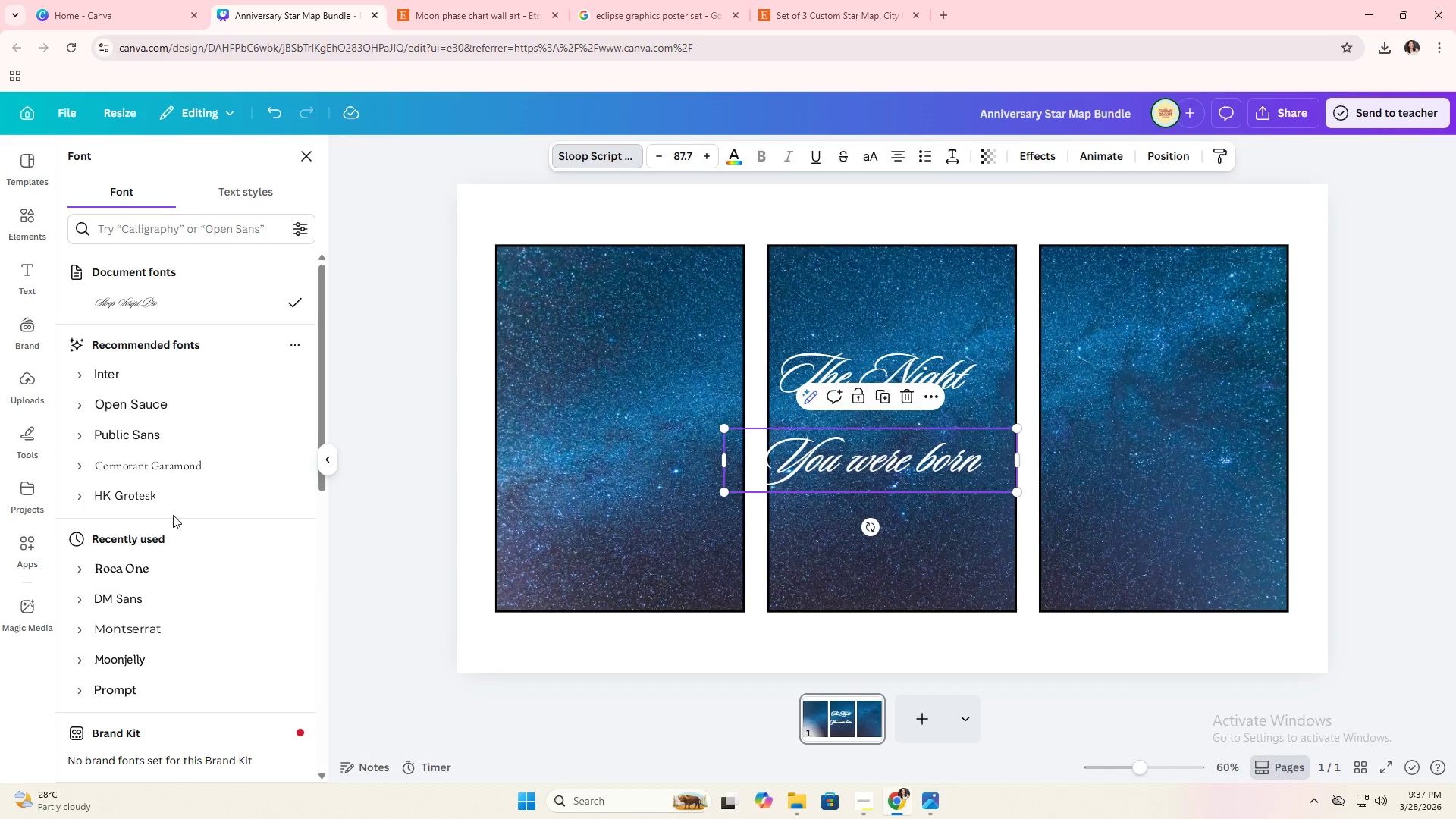 
left_click([171, 476])
 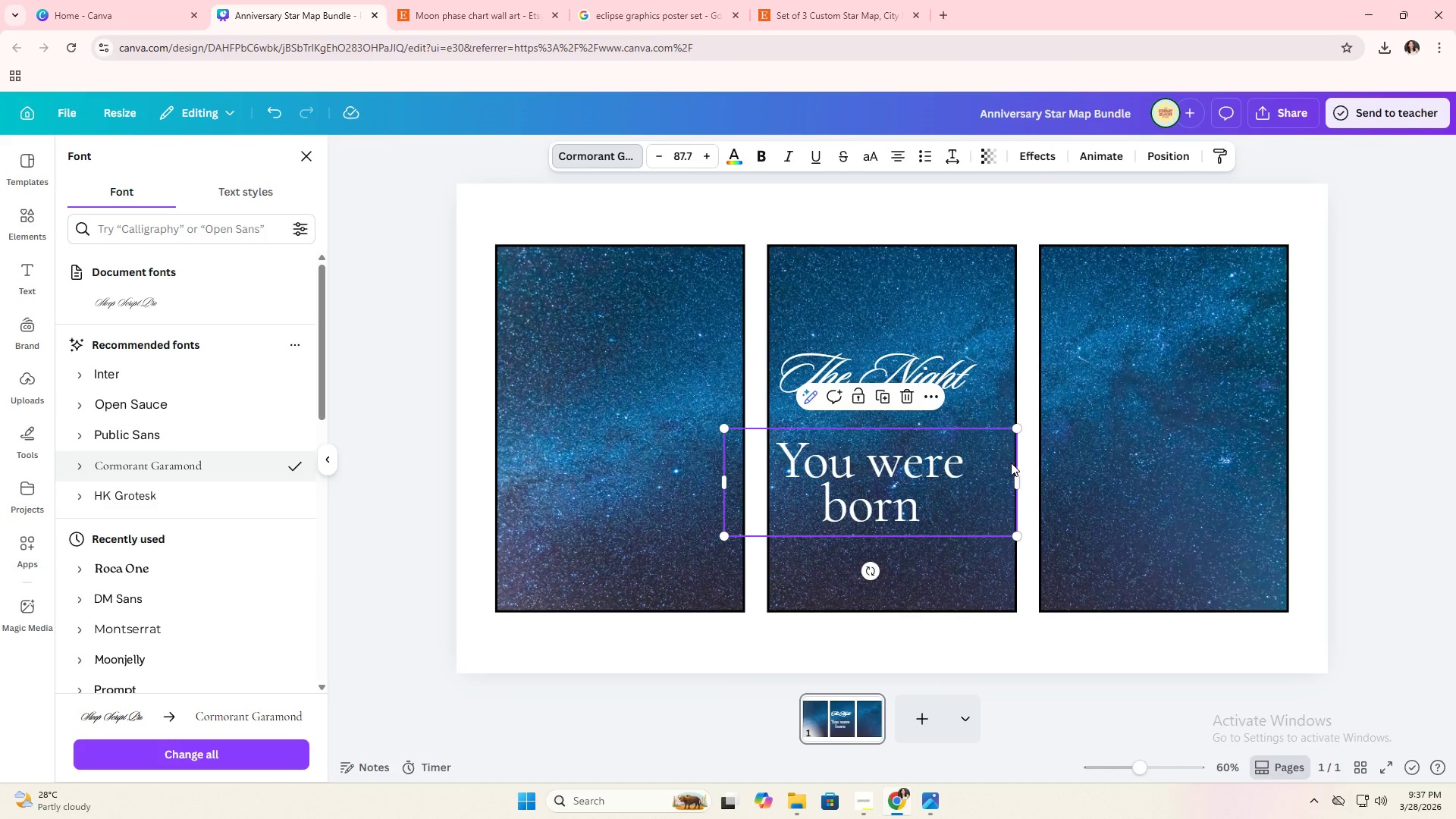 
left_click([1016, 484])
 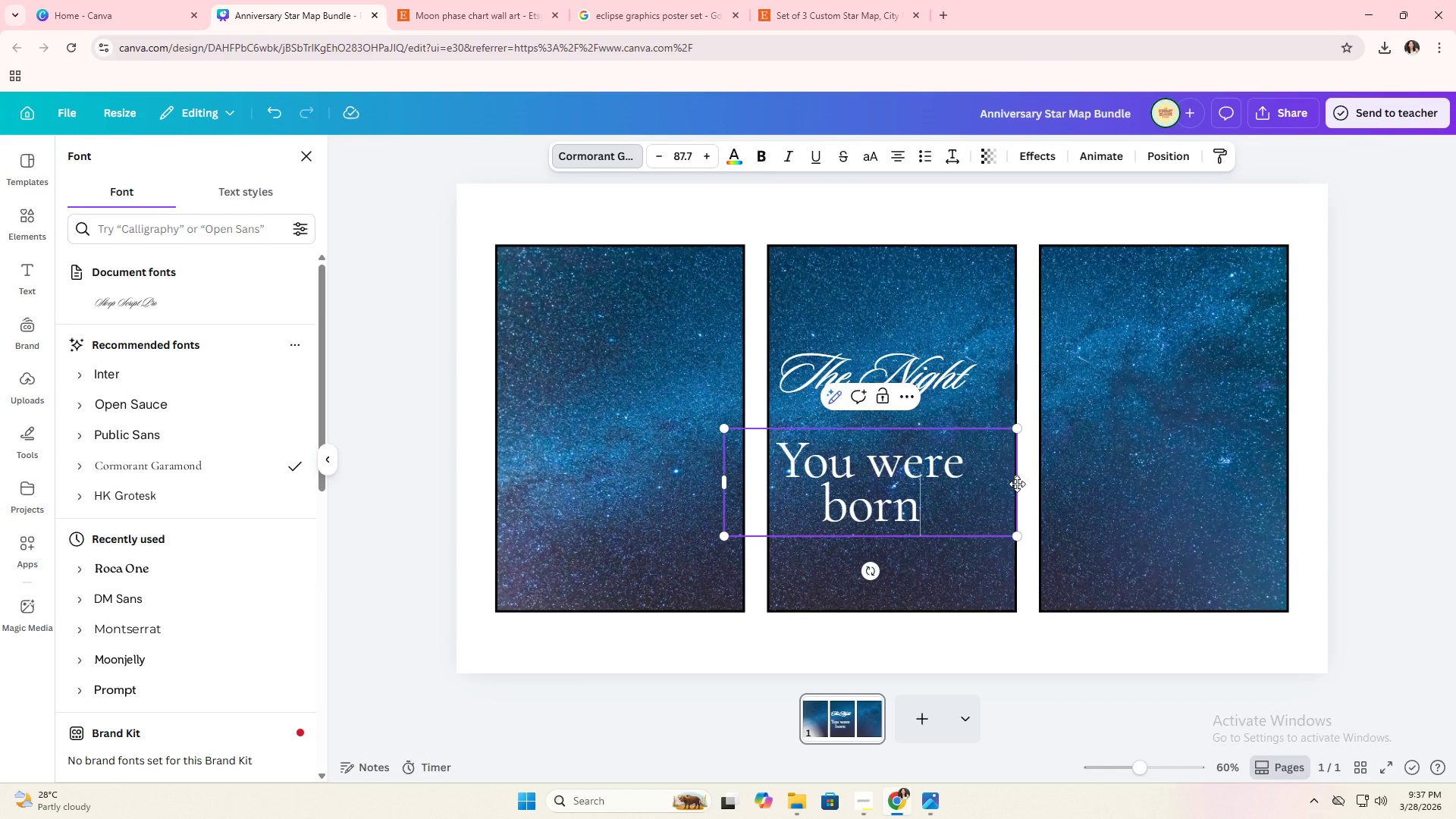 
left_click_drag(start_coordinate=[1017, 484], to_coordinate=[1064, 483])
 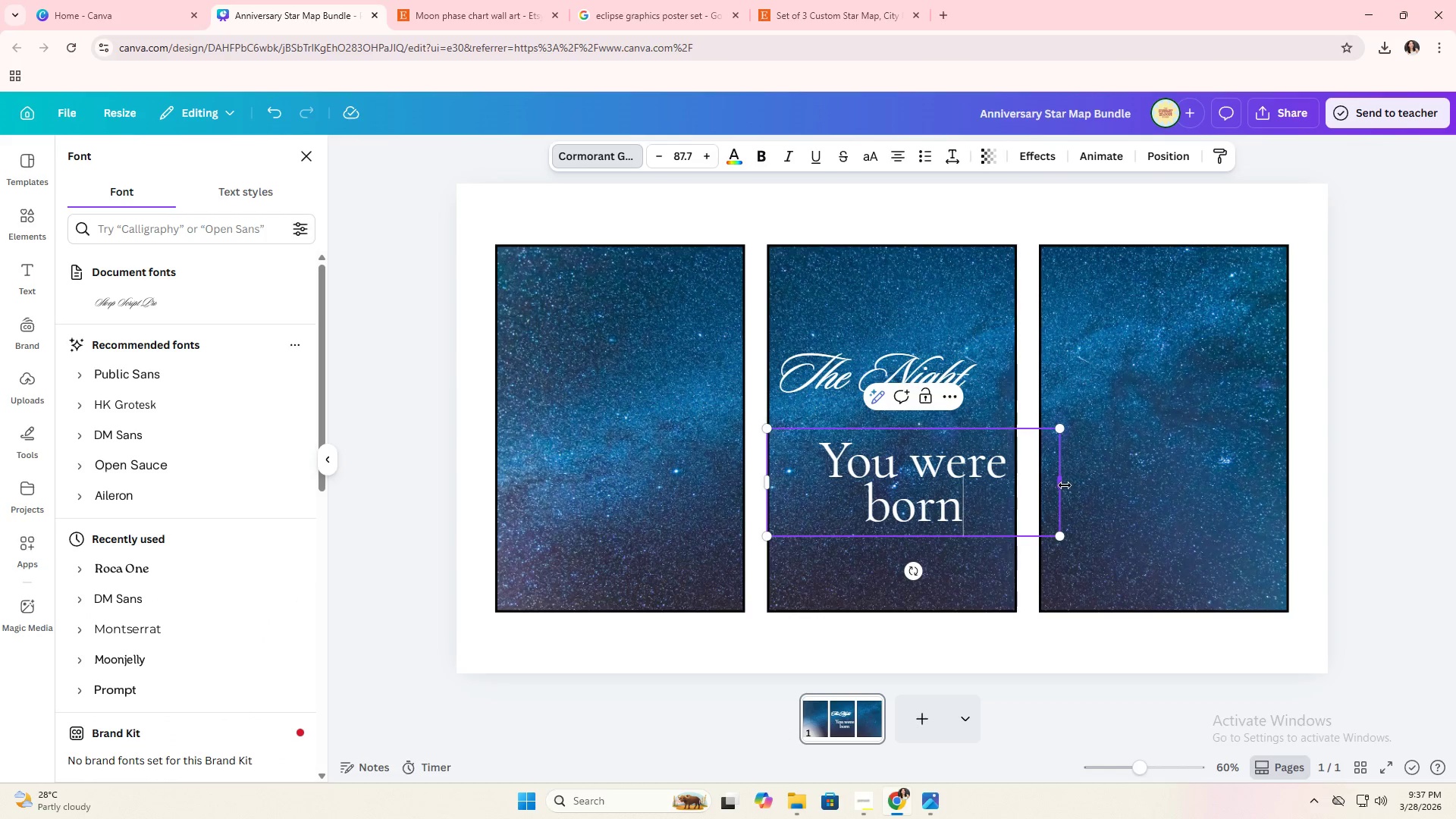 
left_click_drag(start_coordinate=[1063, 485], to_coordinate=[1185, 484])
 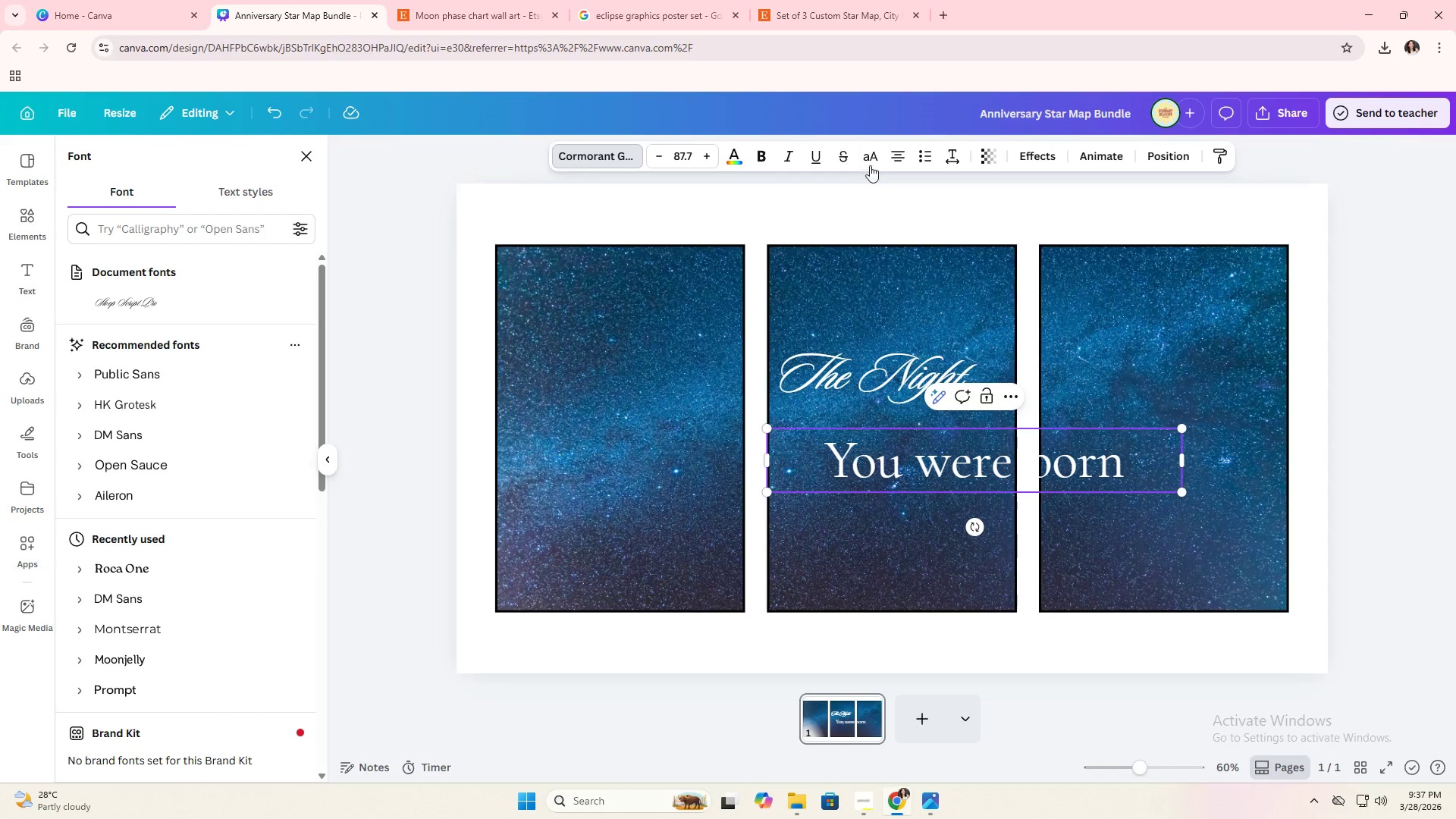 
left_click([871, 159])
 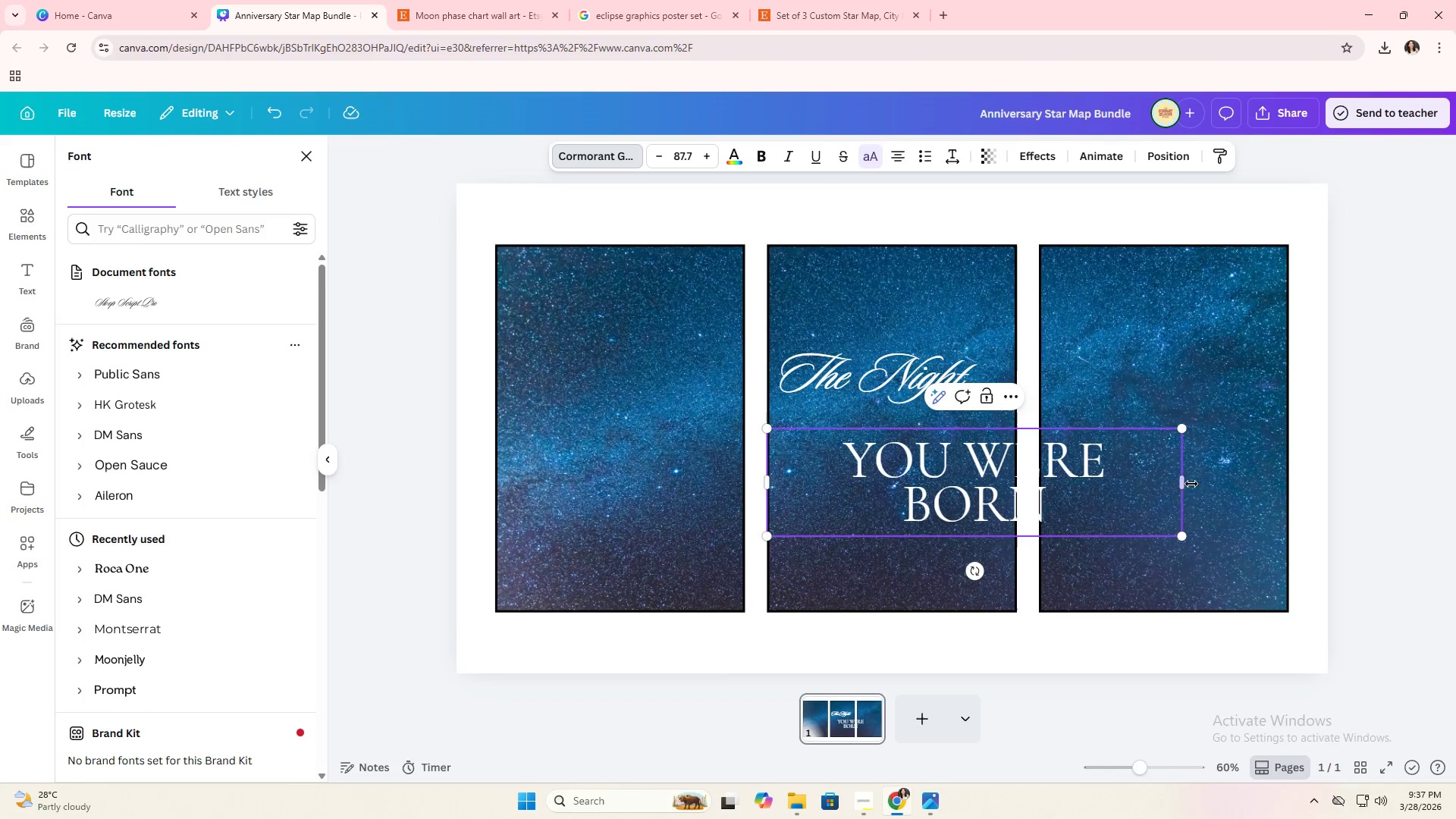 
left_click_drag(start_coordinate=[1185, 484], to_coordinate=[1279, 476])
 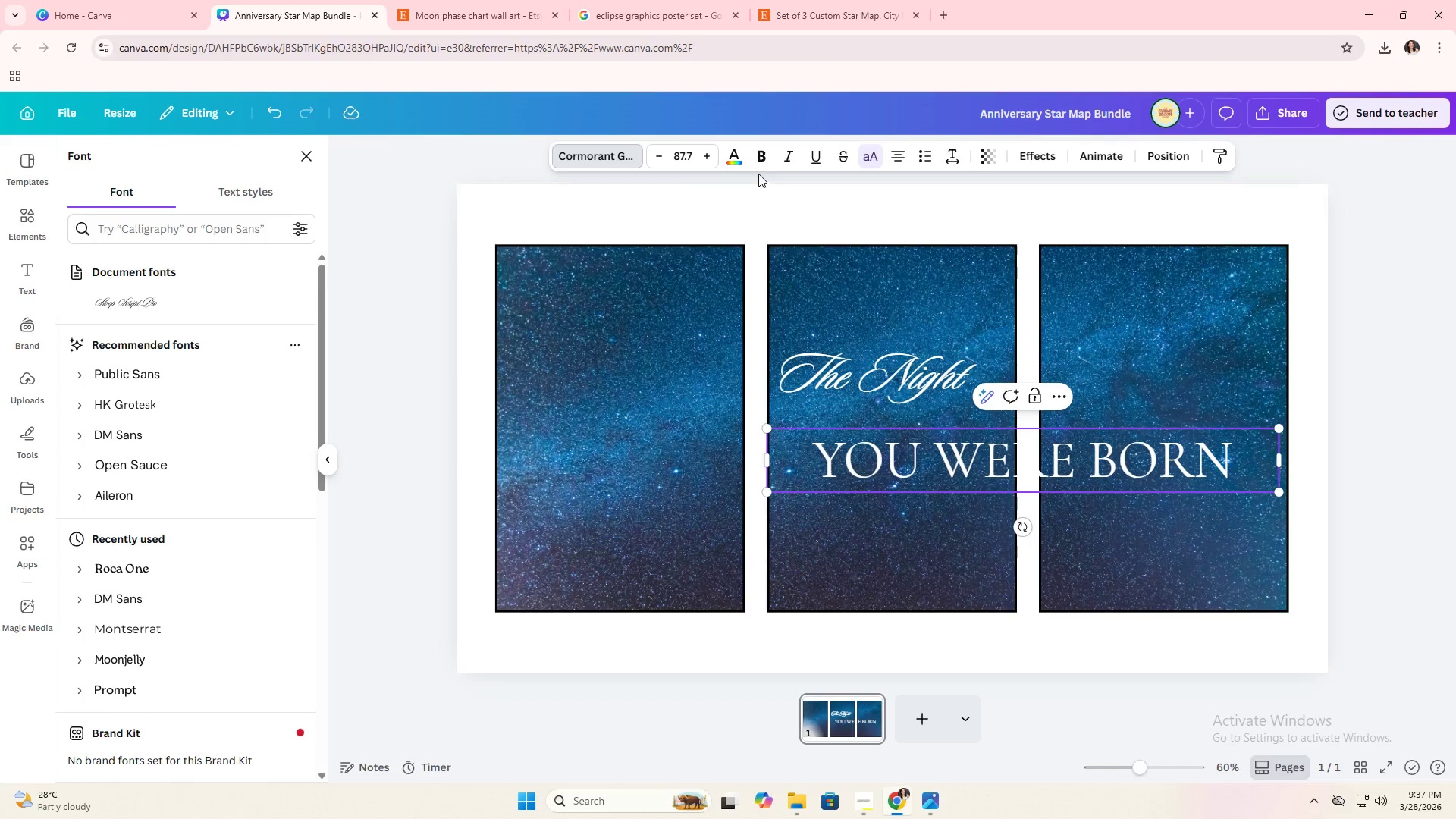 
left_click([760, 159])
 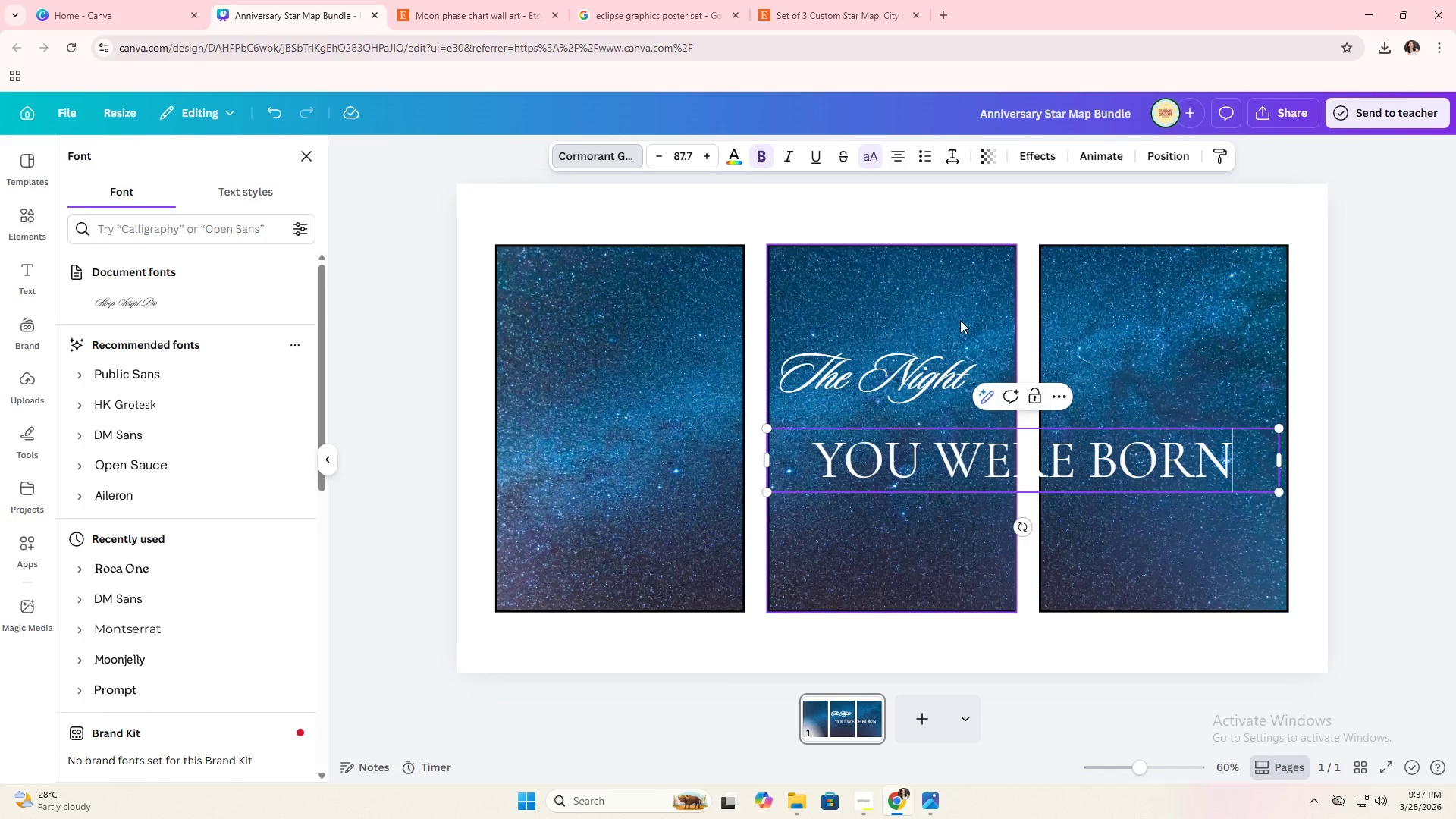 
left_click([930, 213])
 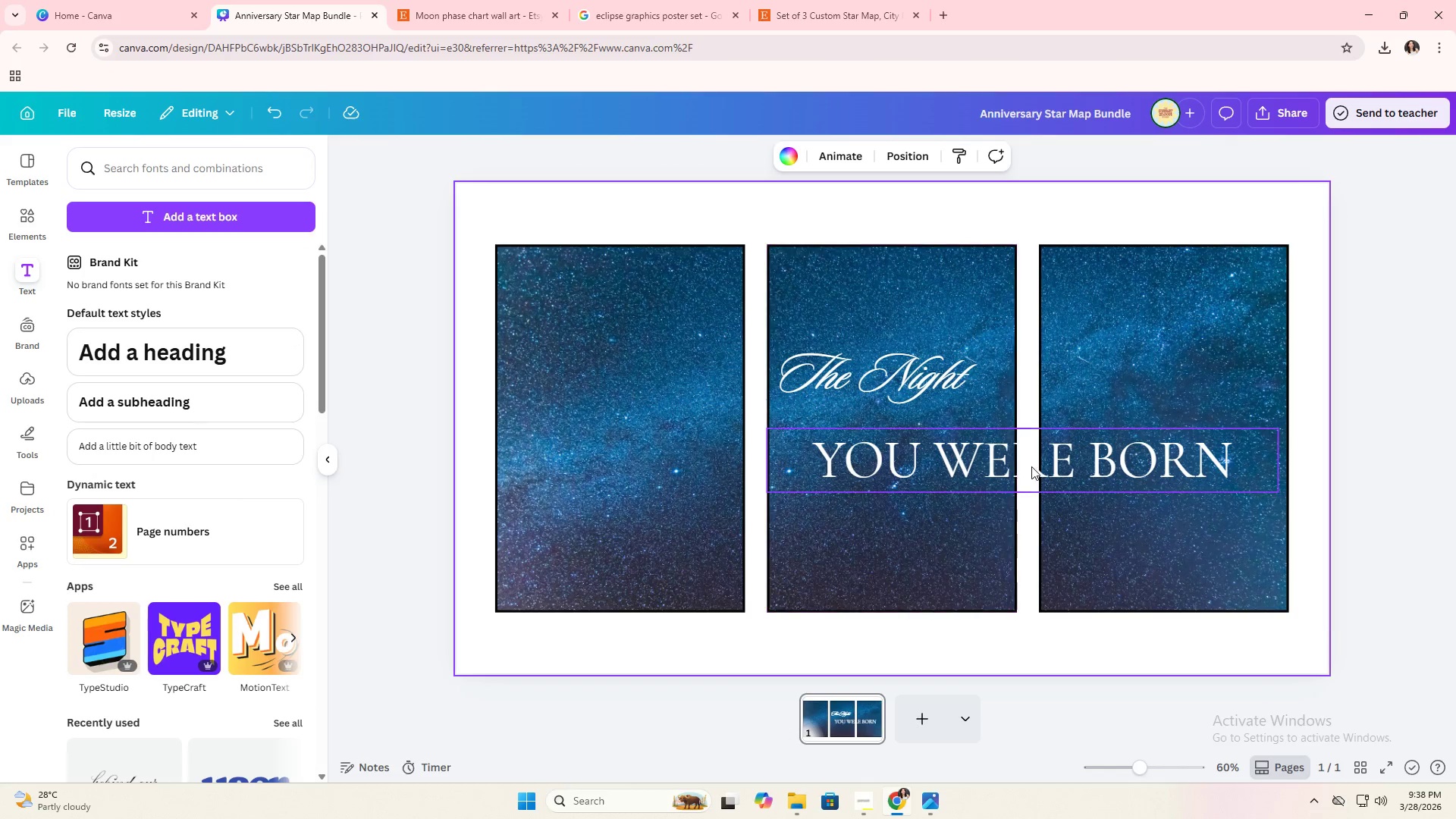 
left_click([1031, 466])
 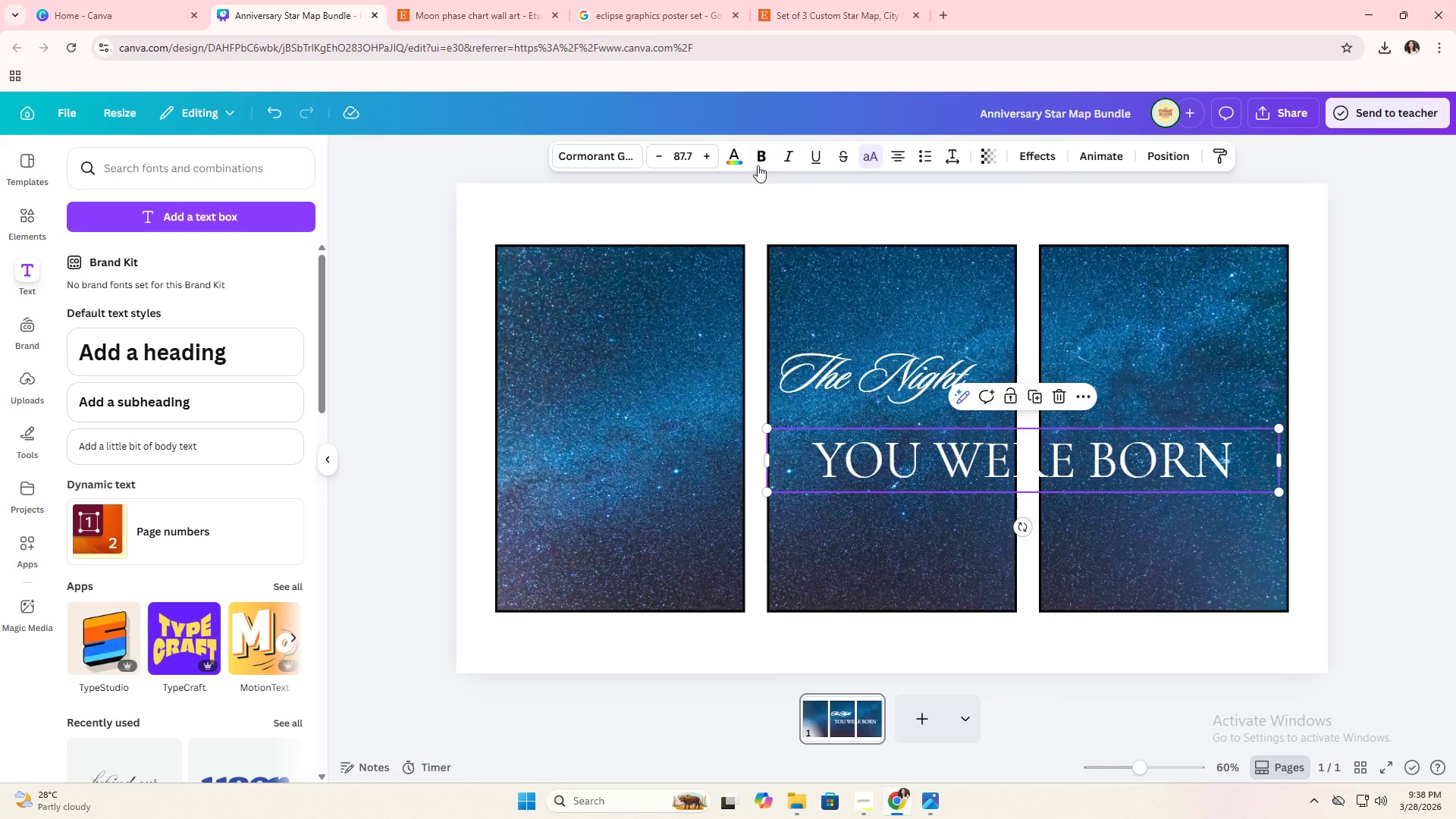 
left_click([757, 158])
 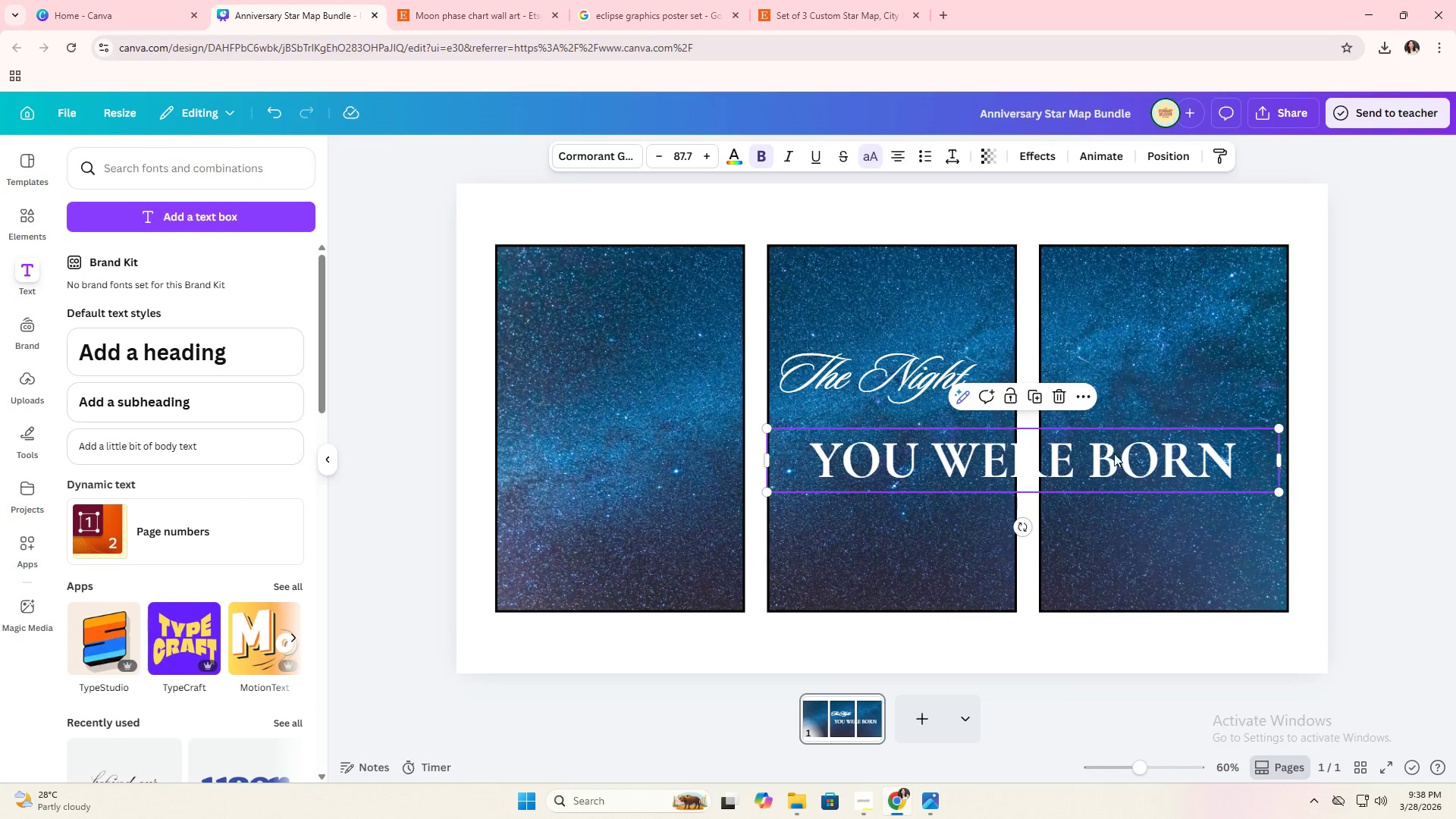 
left_click_drag(start_coordinate=[1137, 471], to_coordinate=[1012, 466])
 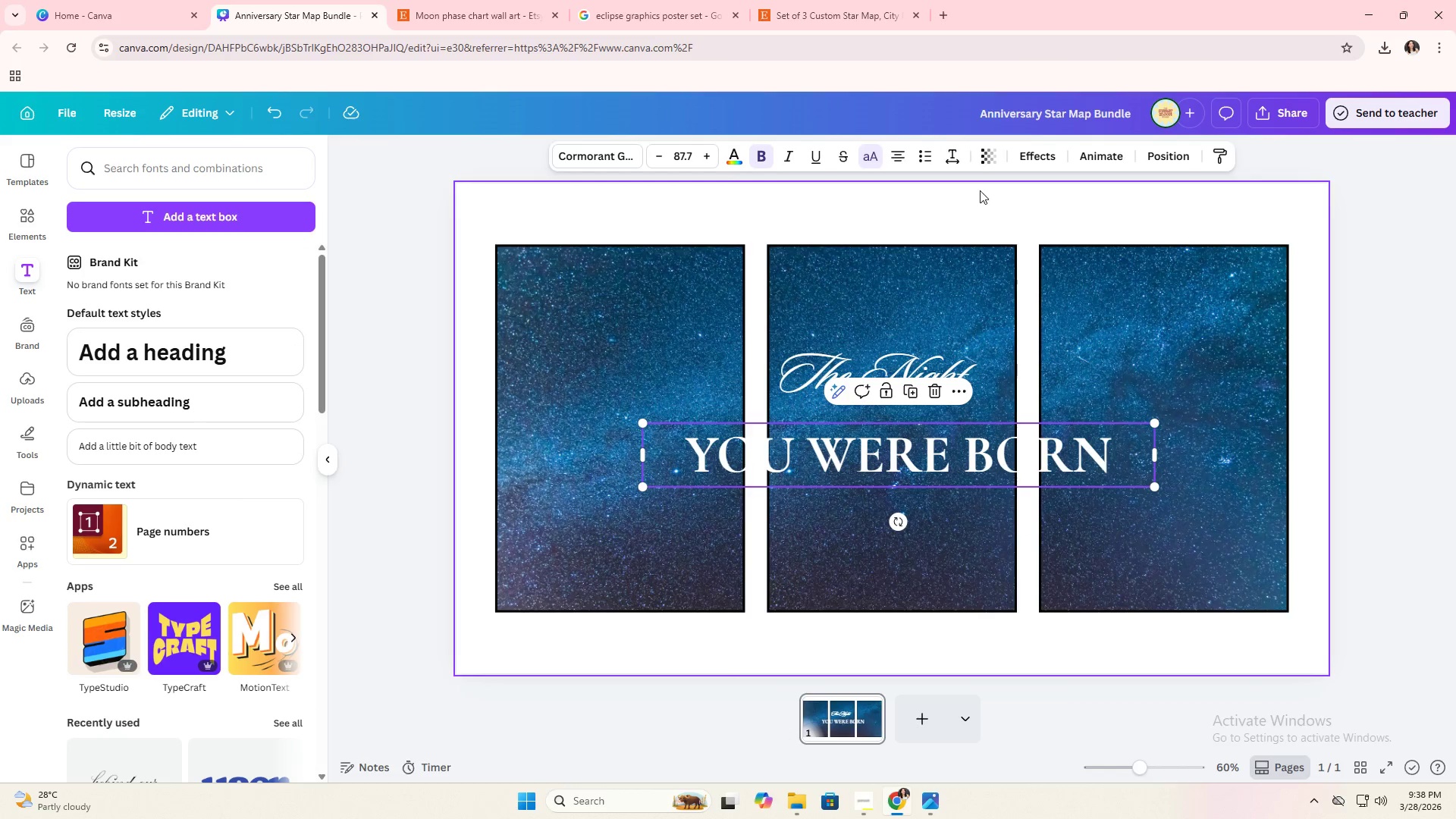 
left_click([961, 162])
 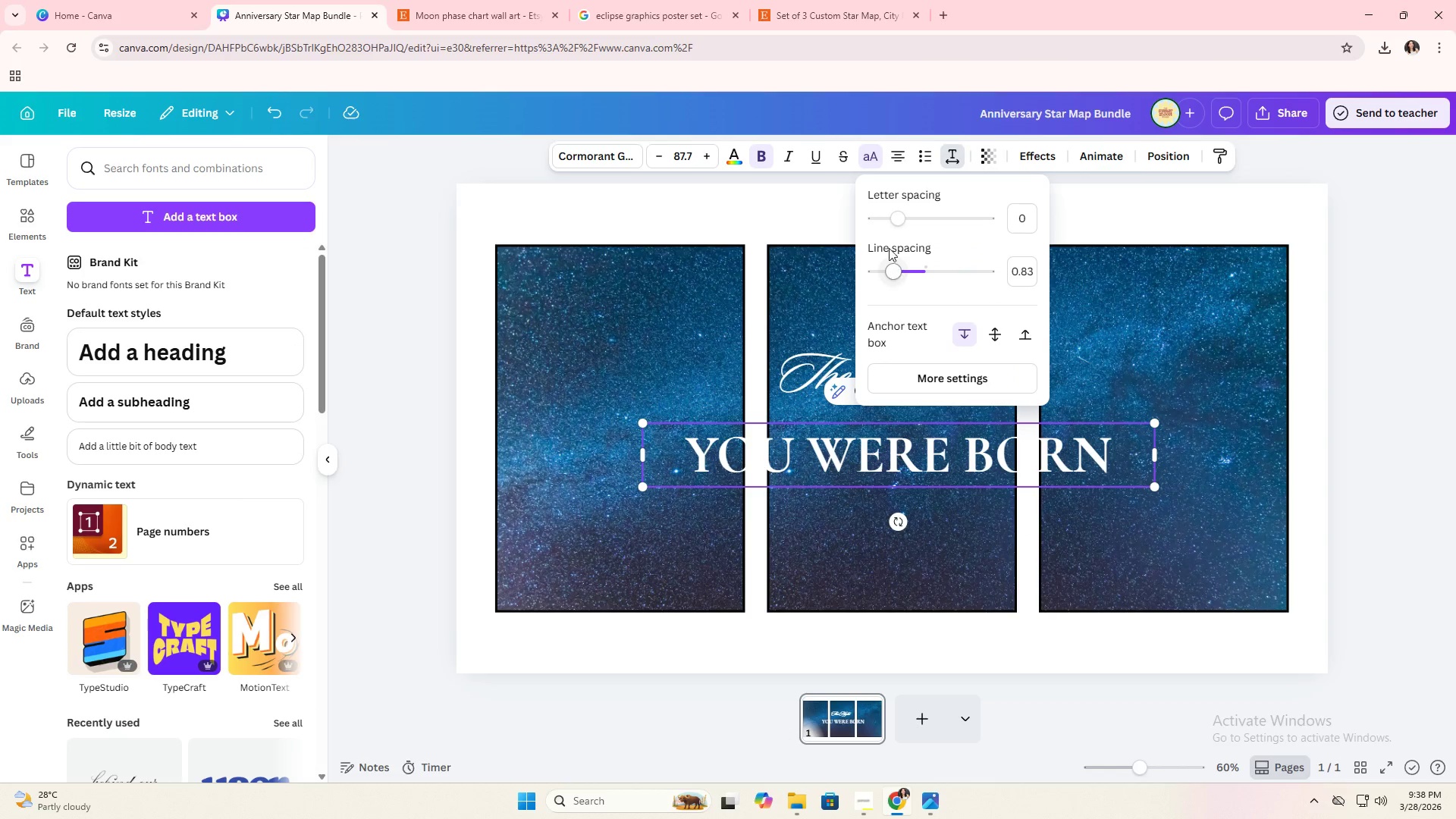 
left_click_drag(start_coordinate=[896, 224], to_coordinate=[886, 227])
 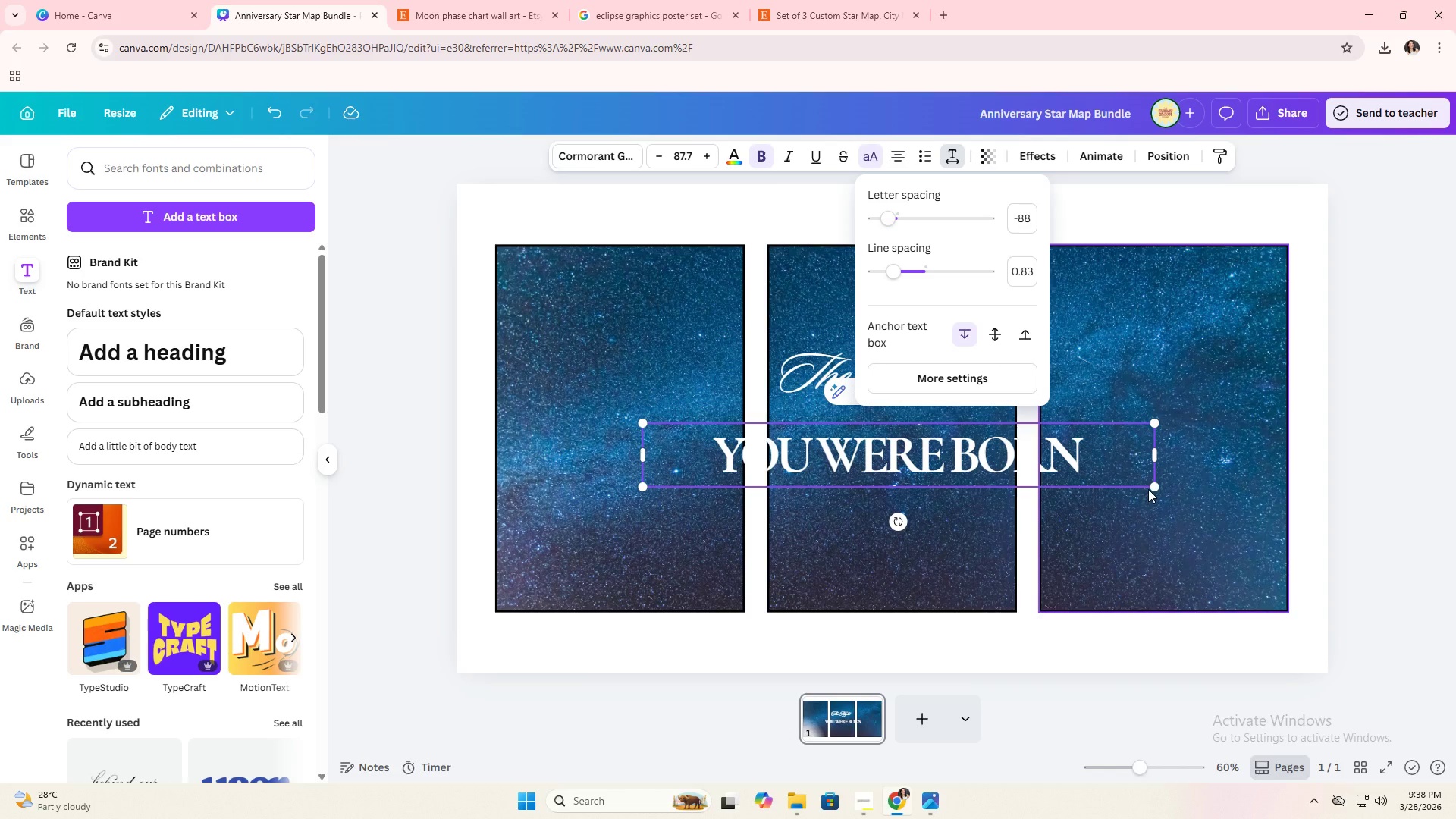 
left_click_drag(start_coordinate=[1153, 486], to_coordinate=[993, 457])
 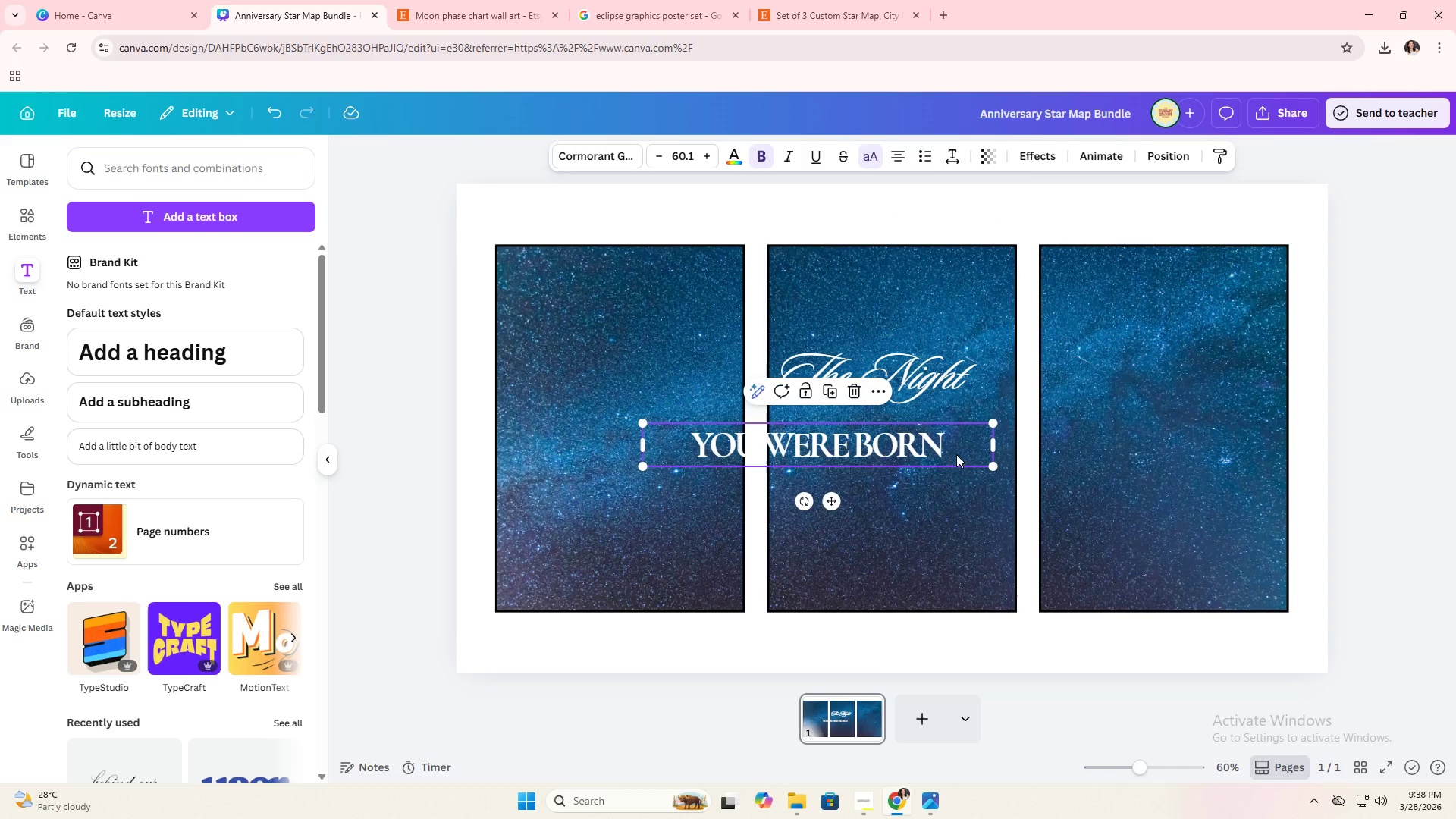 
left_click_drag(start_coordinate=[956, 453], to_coordinate=[1035, 478])
 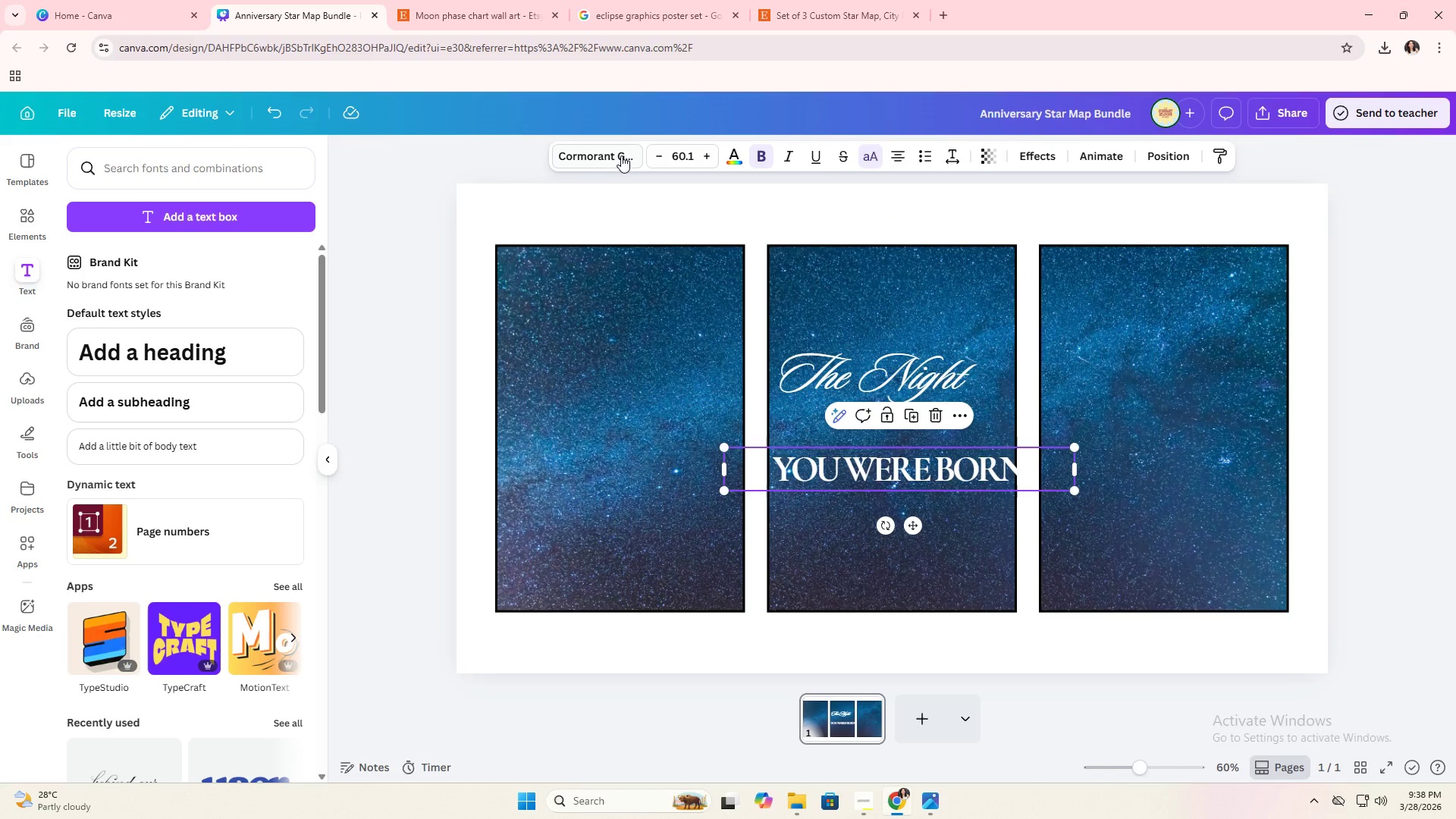 
left_click([613, 154])
 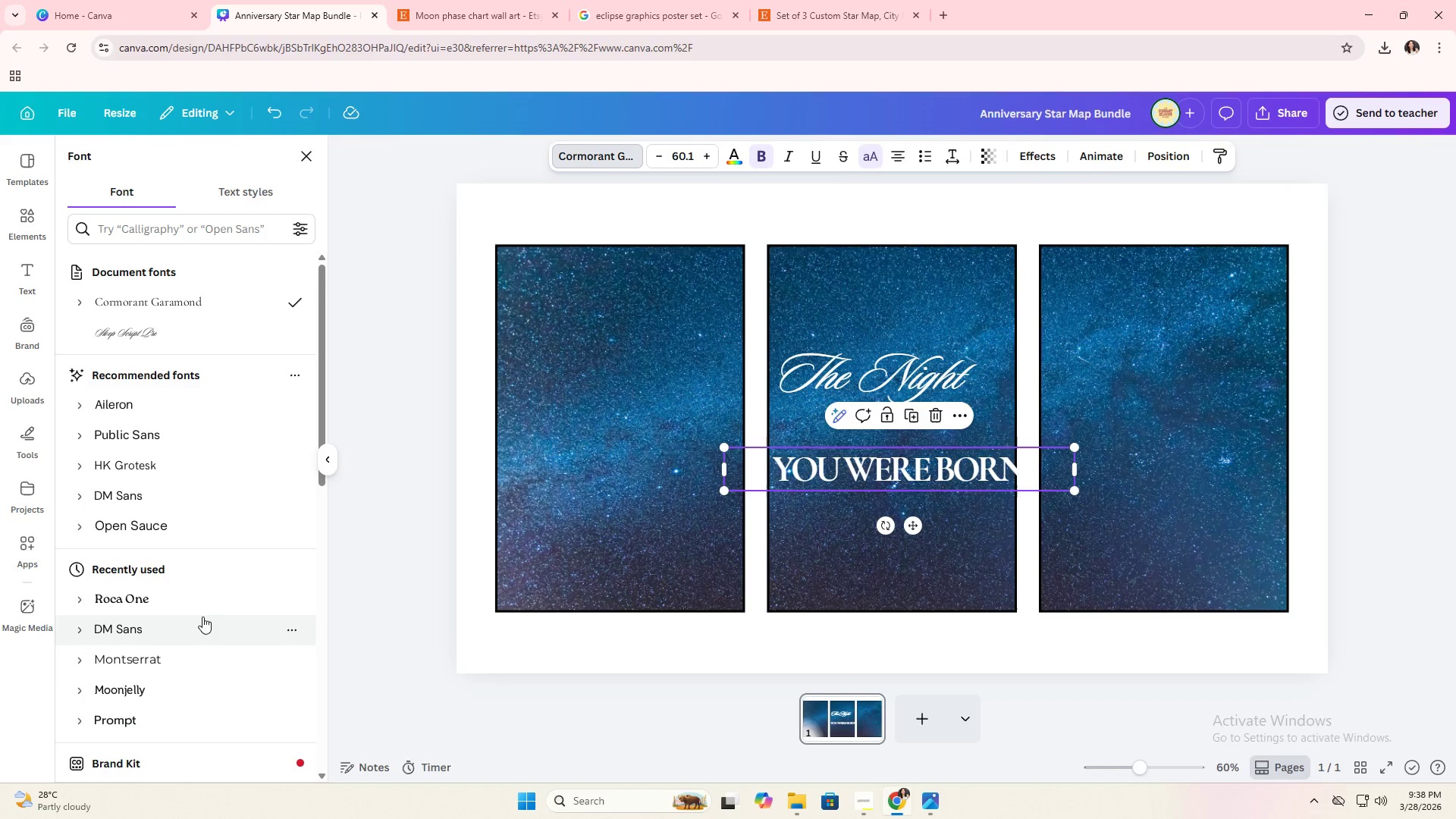 
left_click([203, 598])
 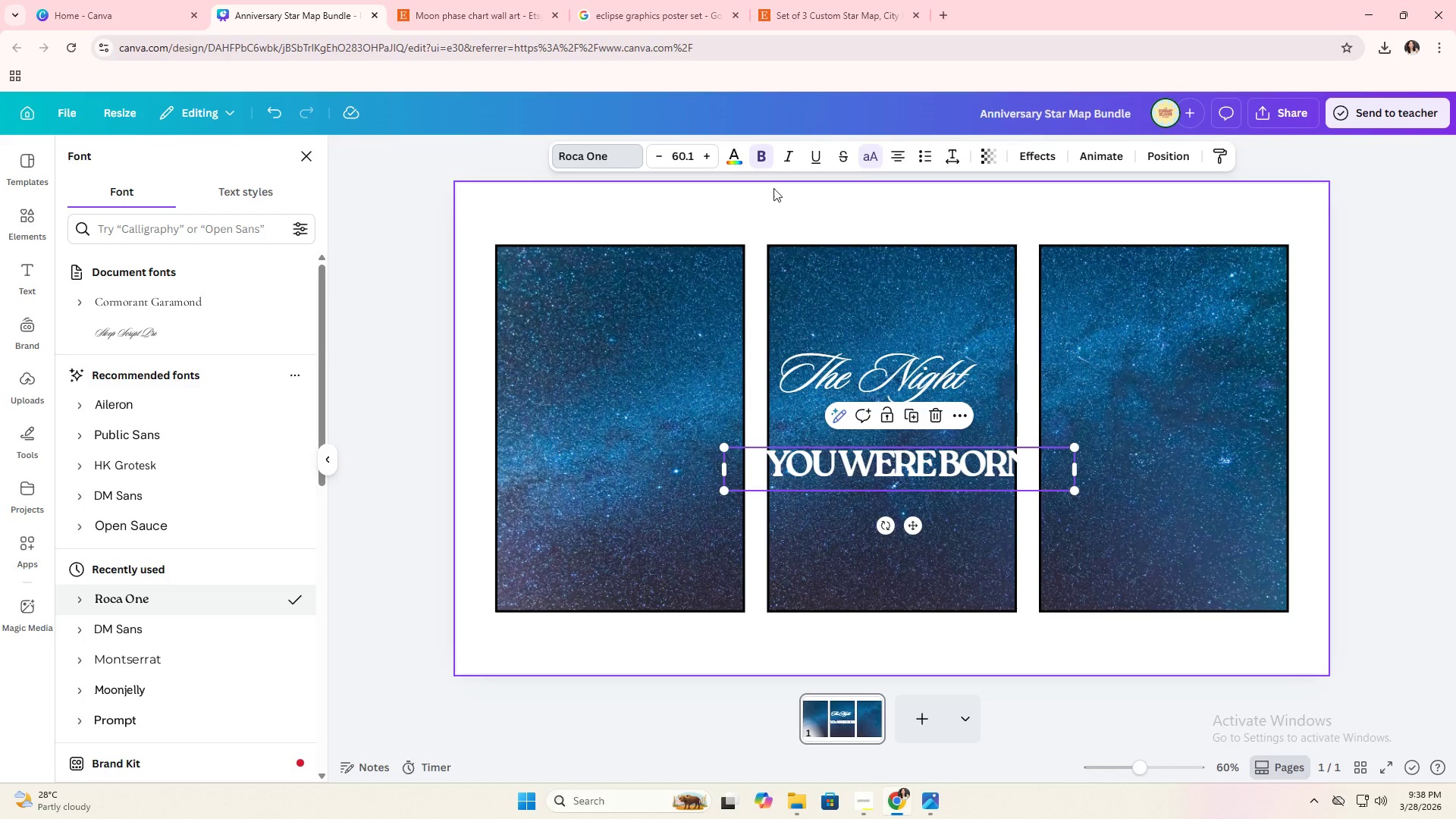 
scroll: coordinate [211, 607], scroll_direction: down, amount: 6.0
 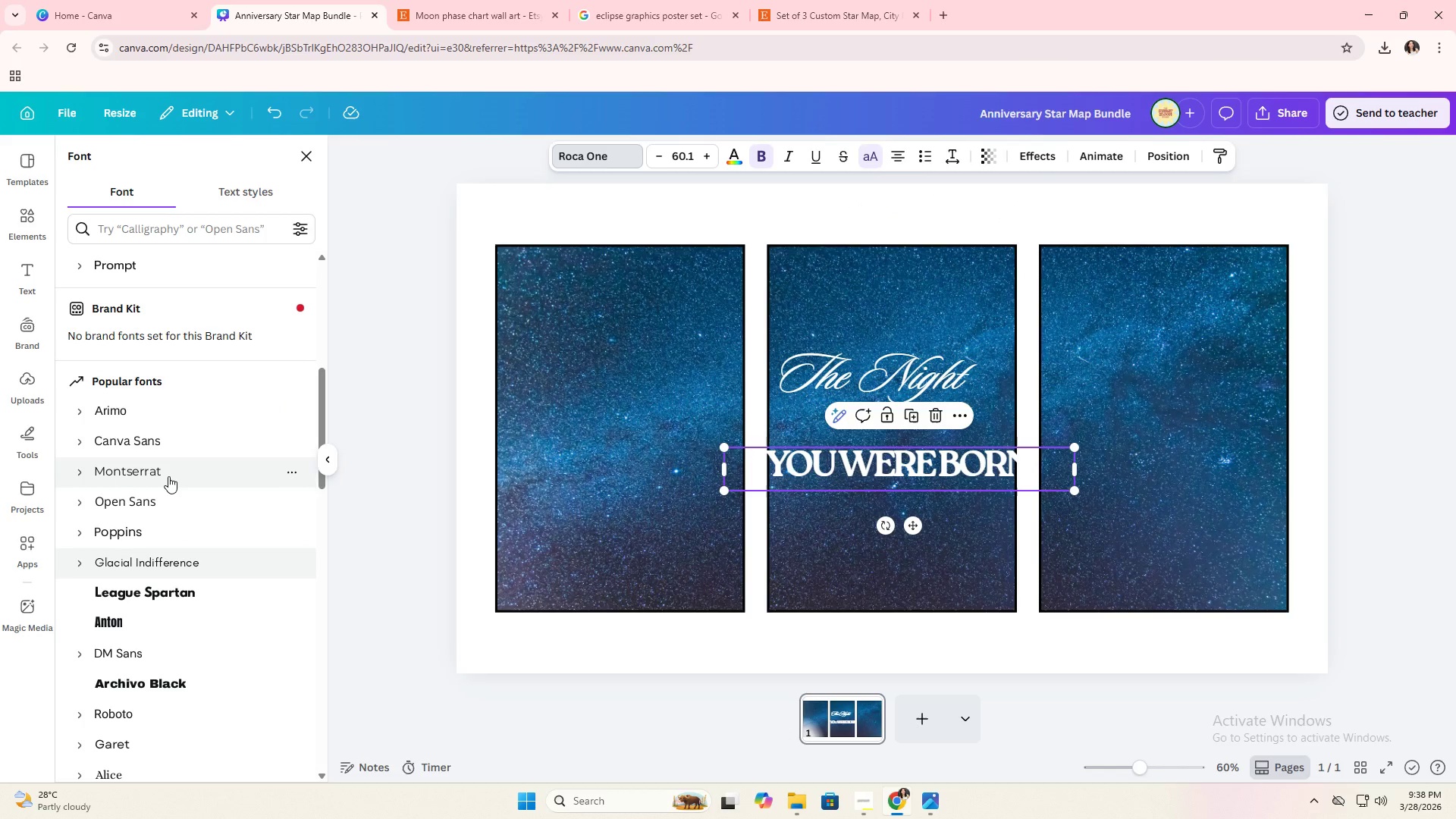 
left_click([168, 476])
 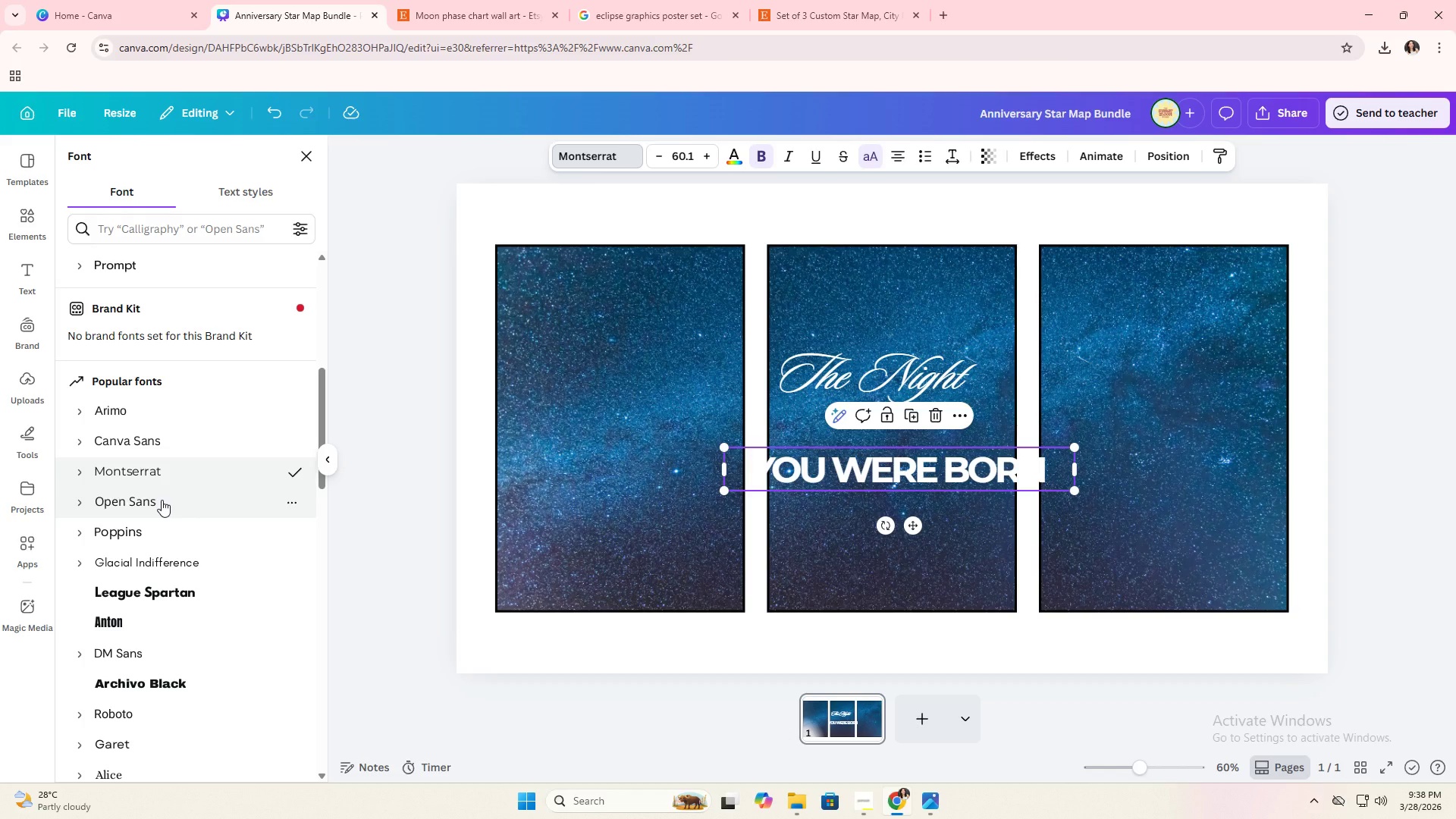 
left_click([162, 500])
 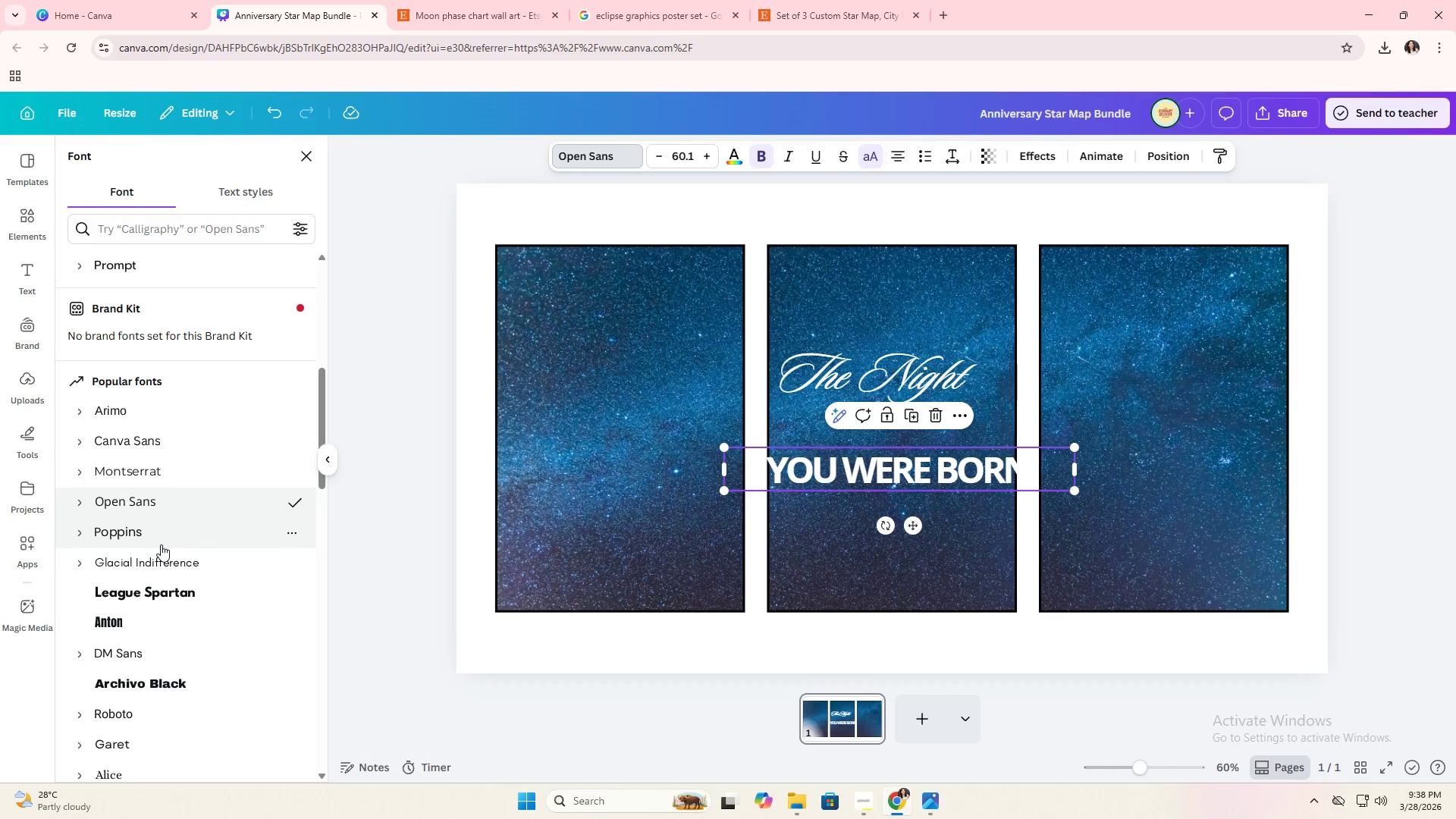 
left_click([161, 541])
 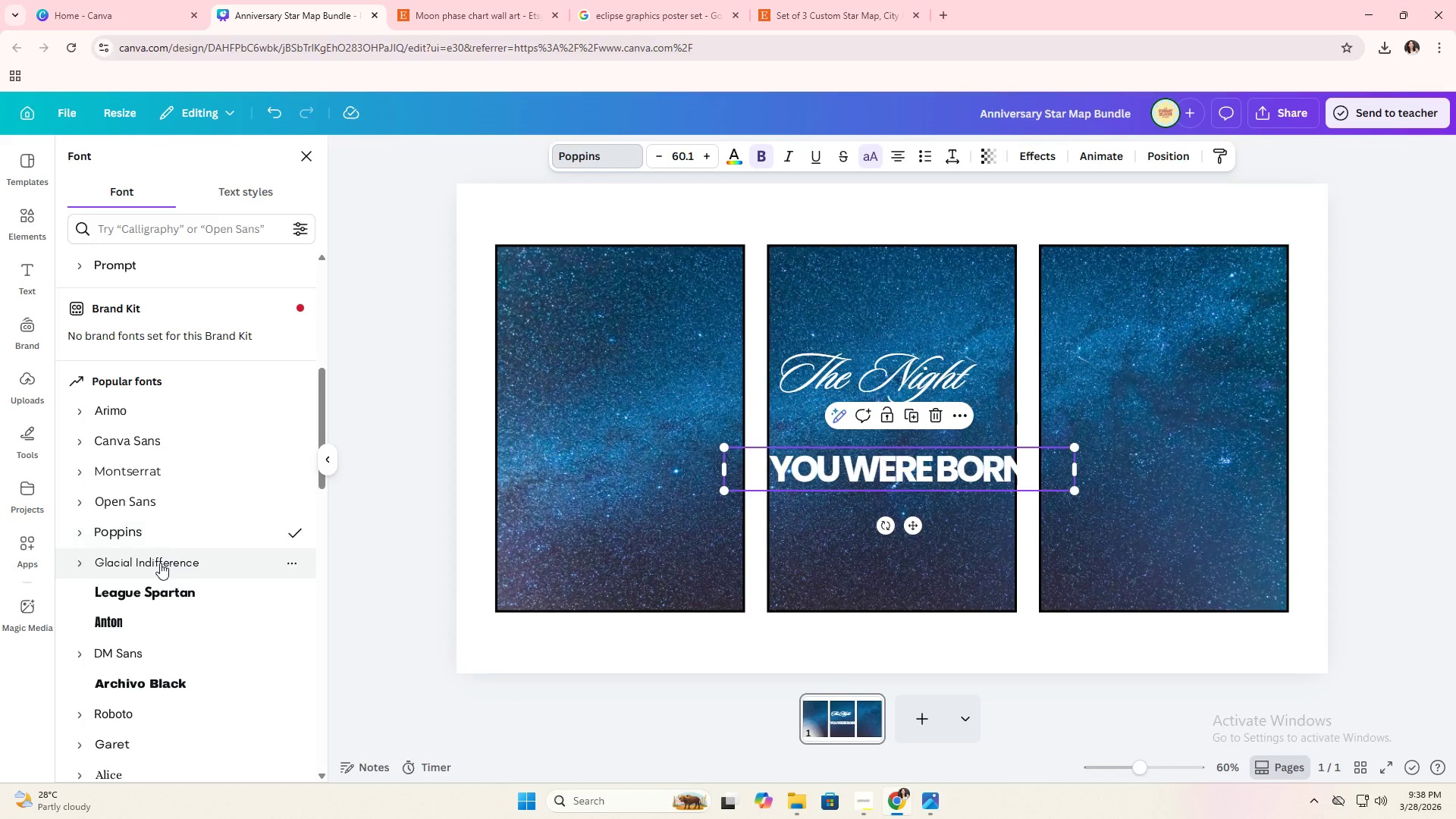 
left_click([160, 561])
 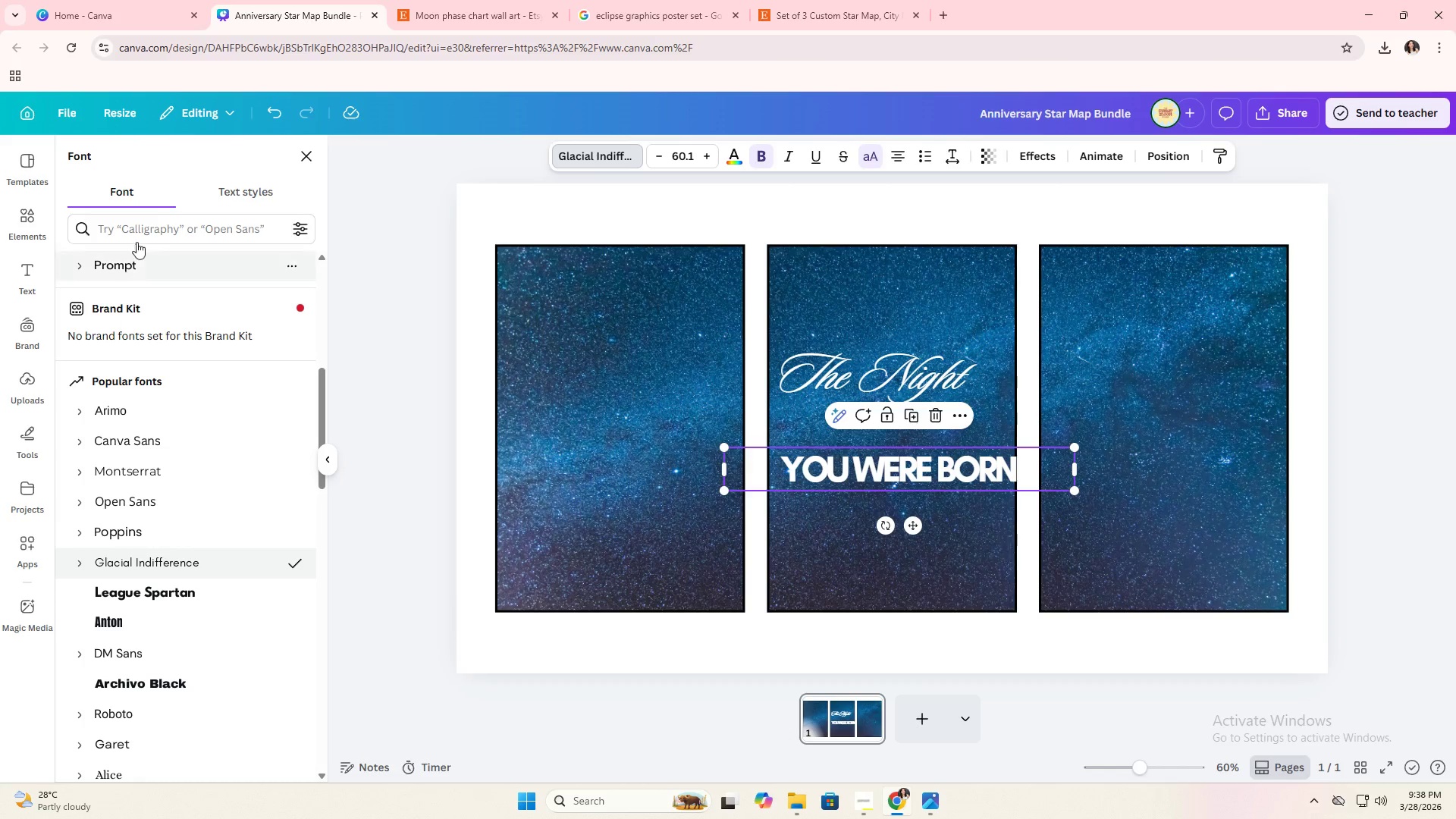 
left_click([140, 232])
 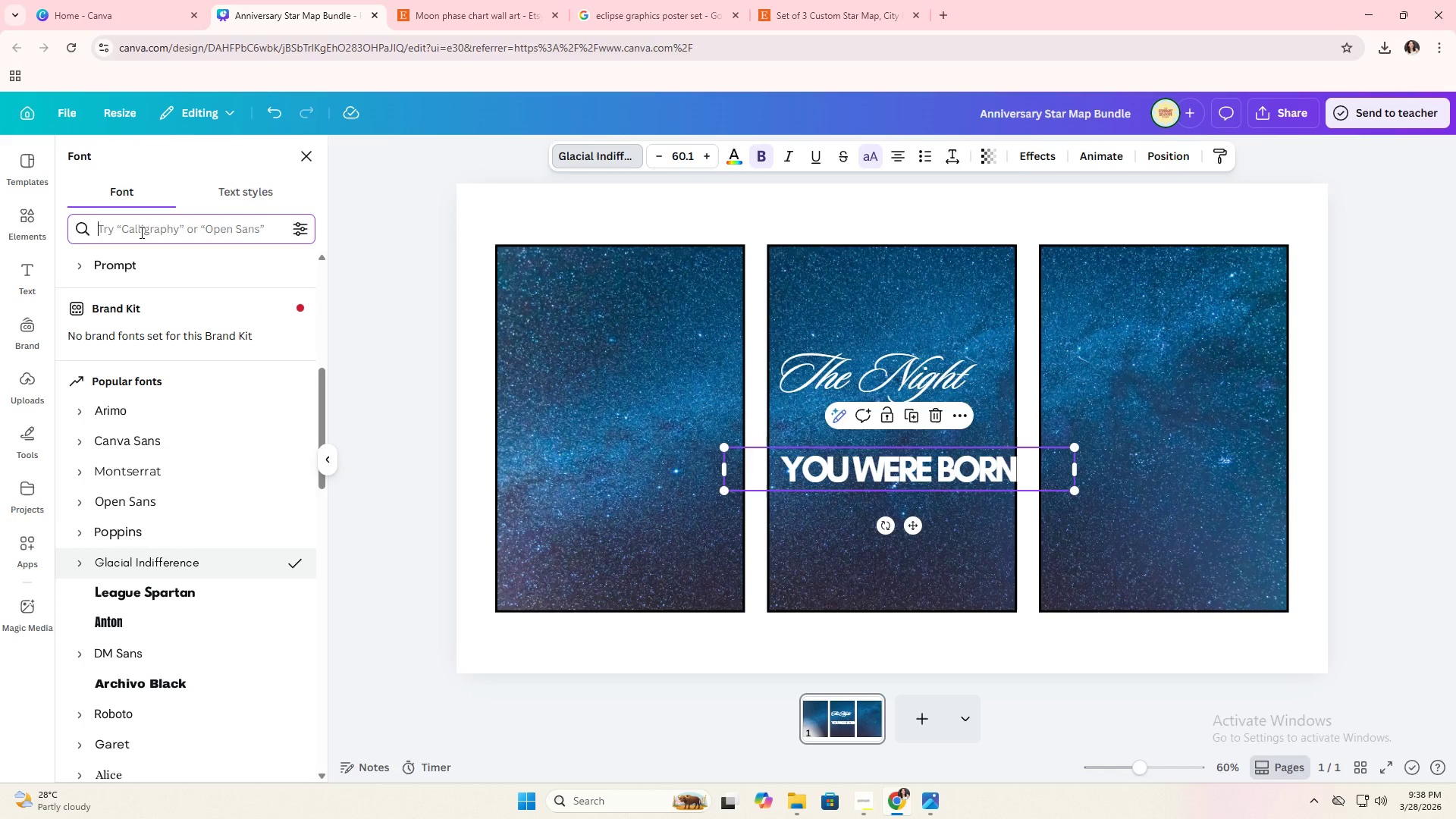 
type(the seaso)
 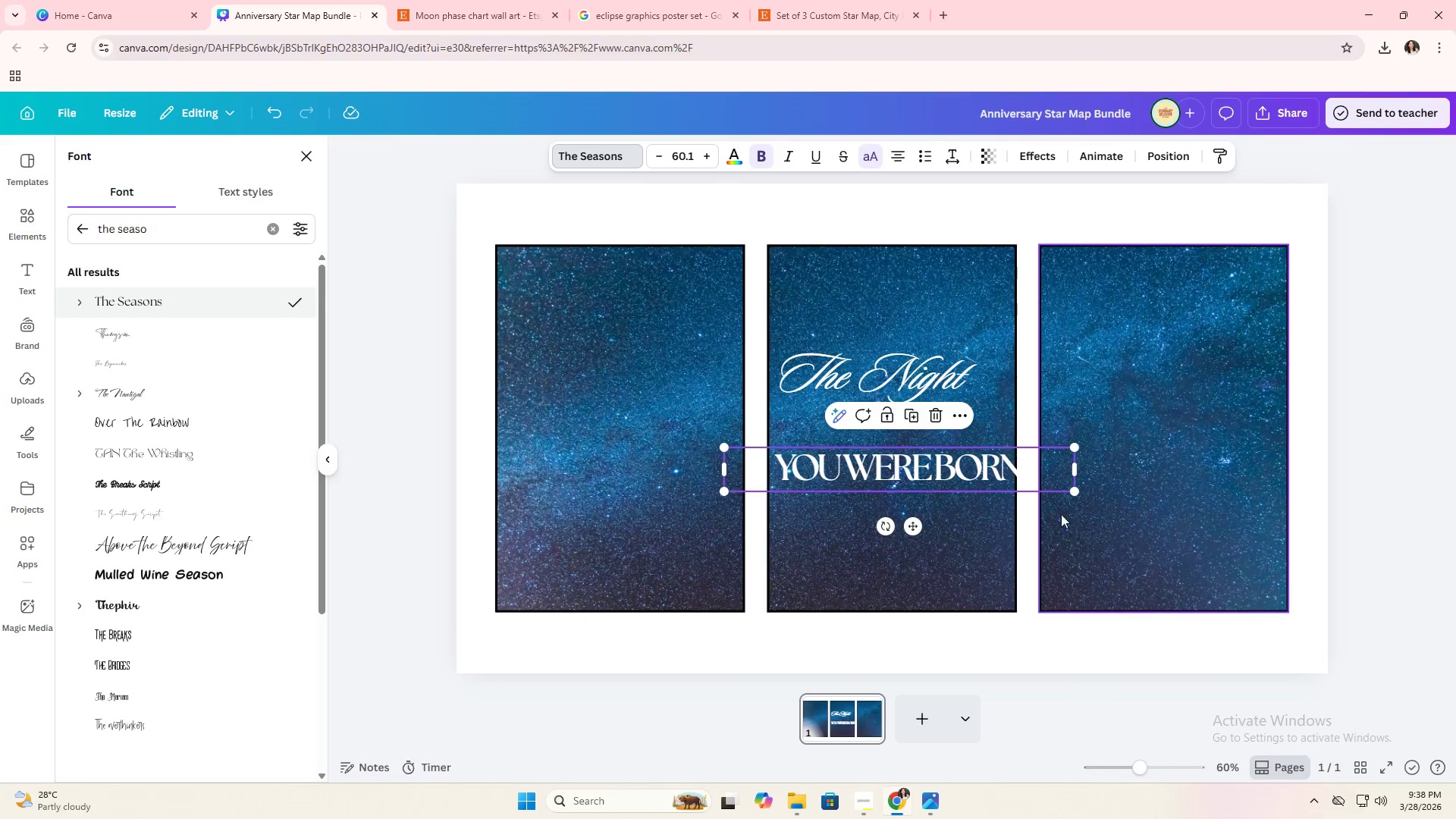 
wait(5.28)
 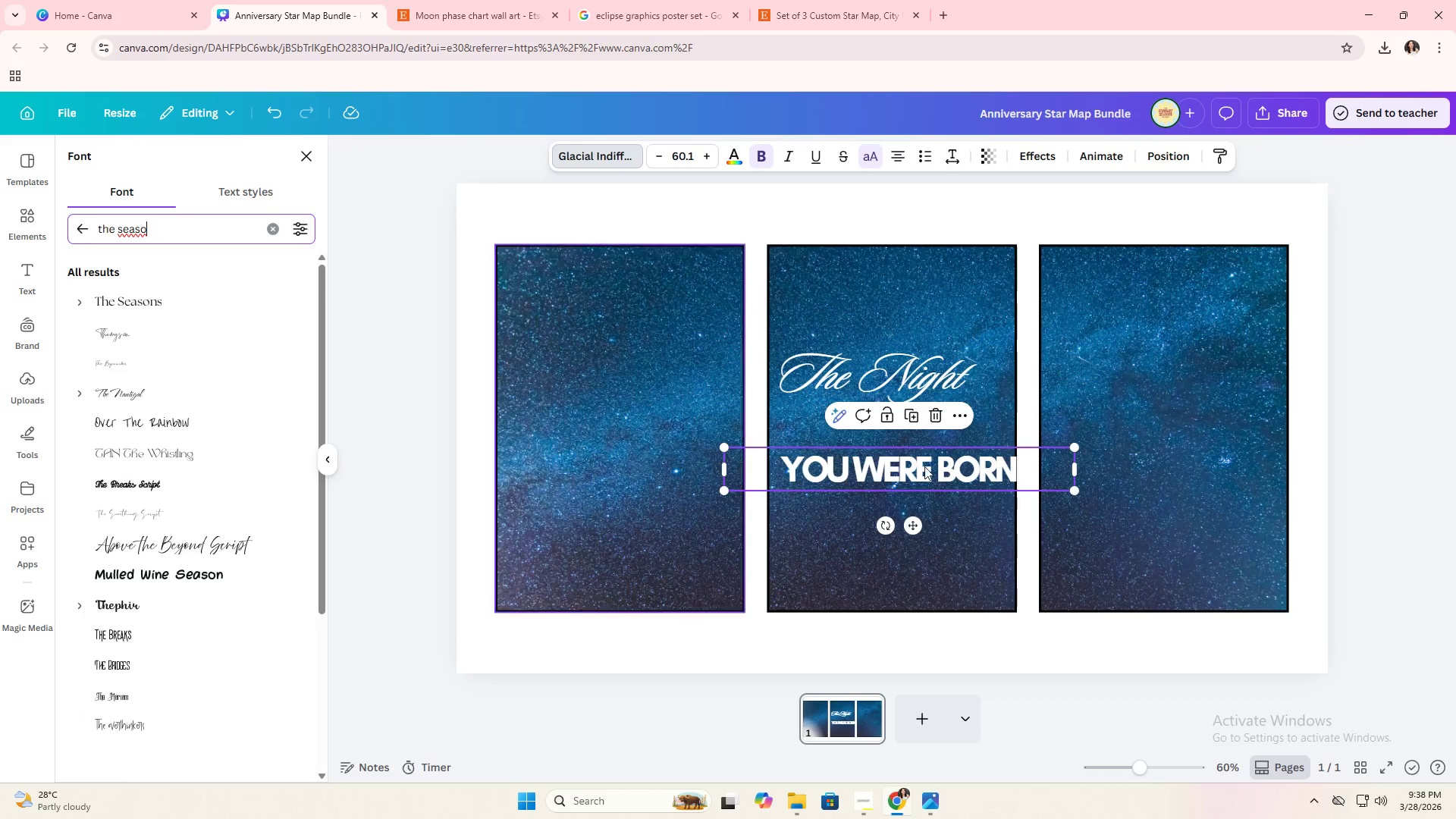 
double_click([962, 160])
 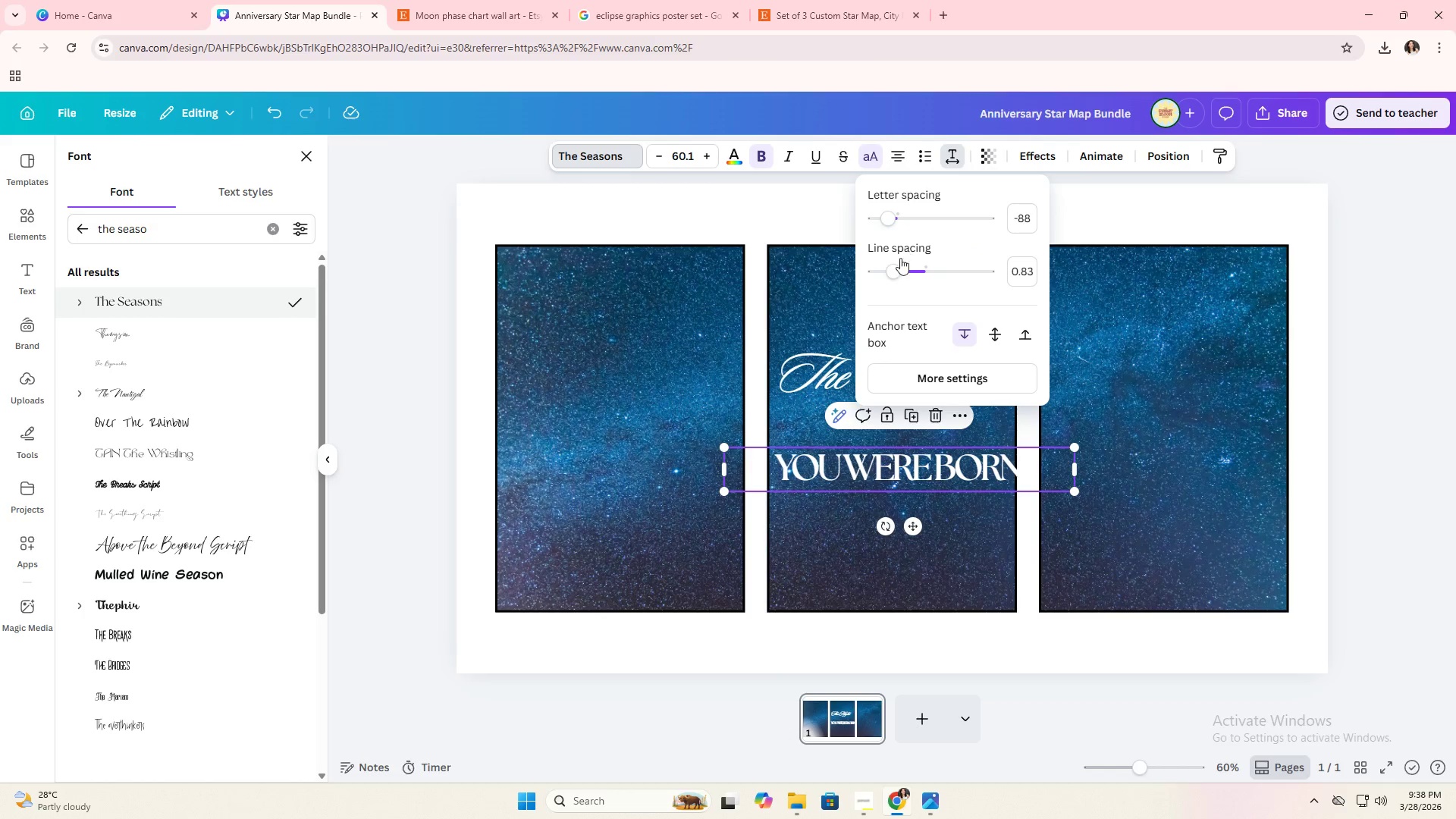 
left_click_drag(start_coordinate=[892, 267], to_coordinate=[902, 268])
 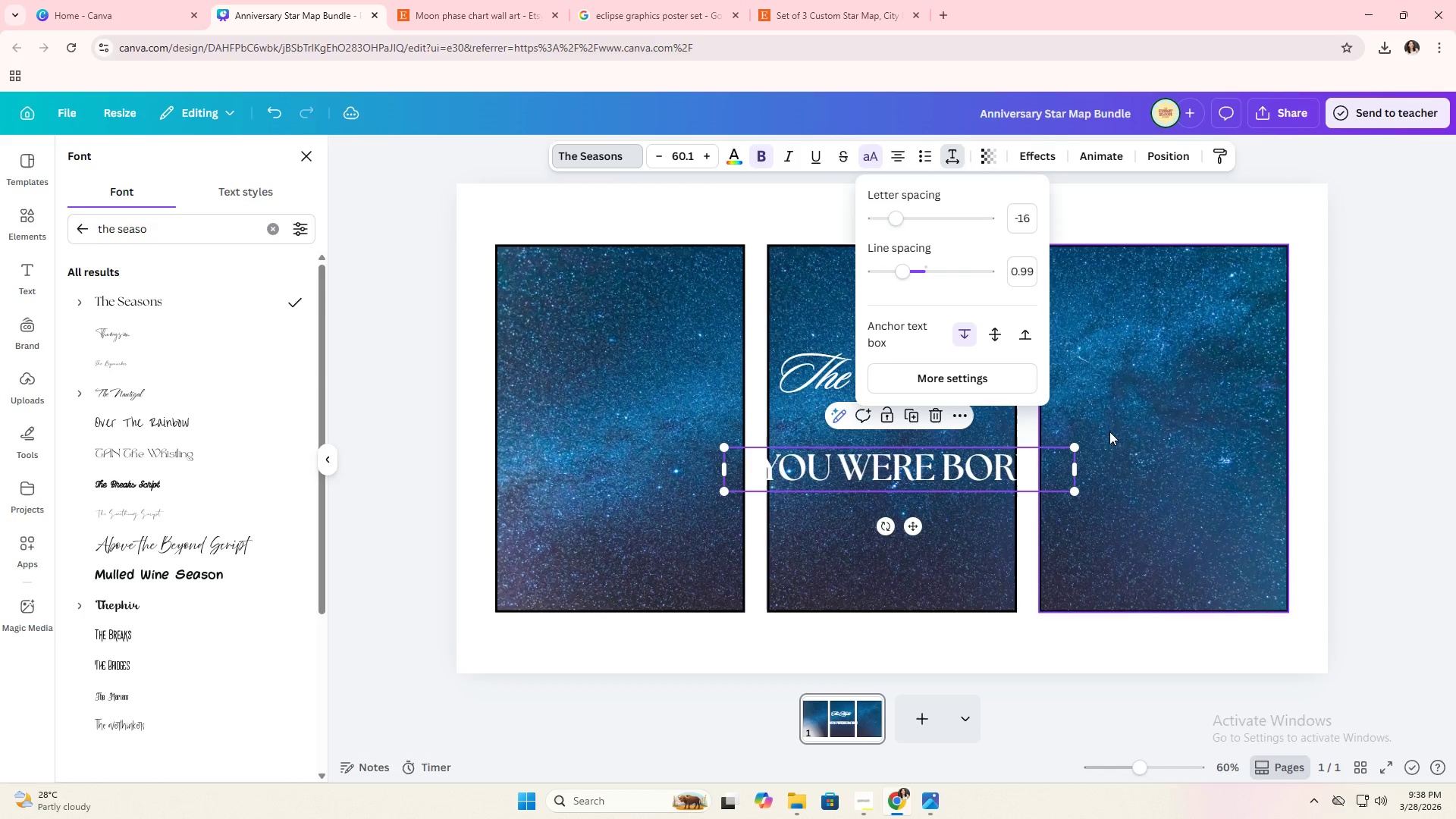 
left_click_drag(start_coordinate=[1079, 496], to_coordinate=[1002, 479])
 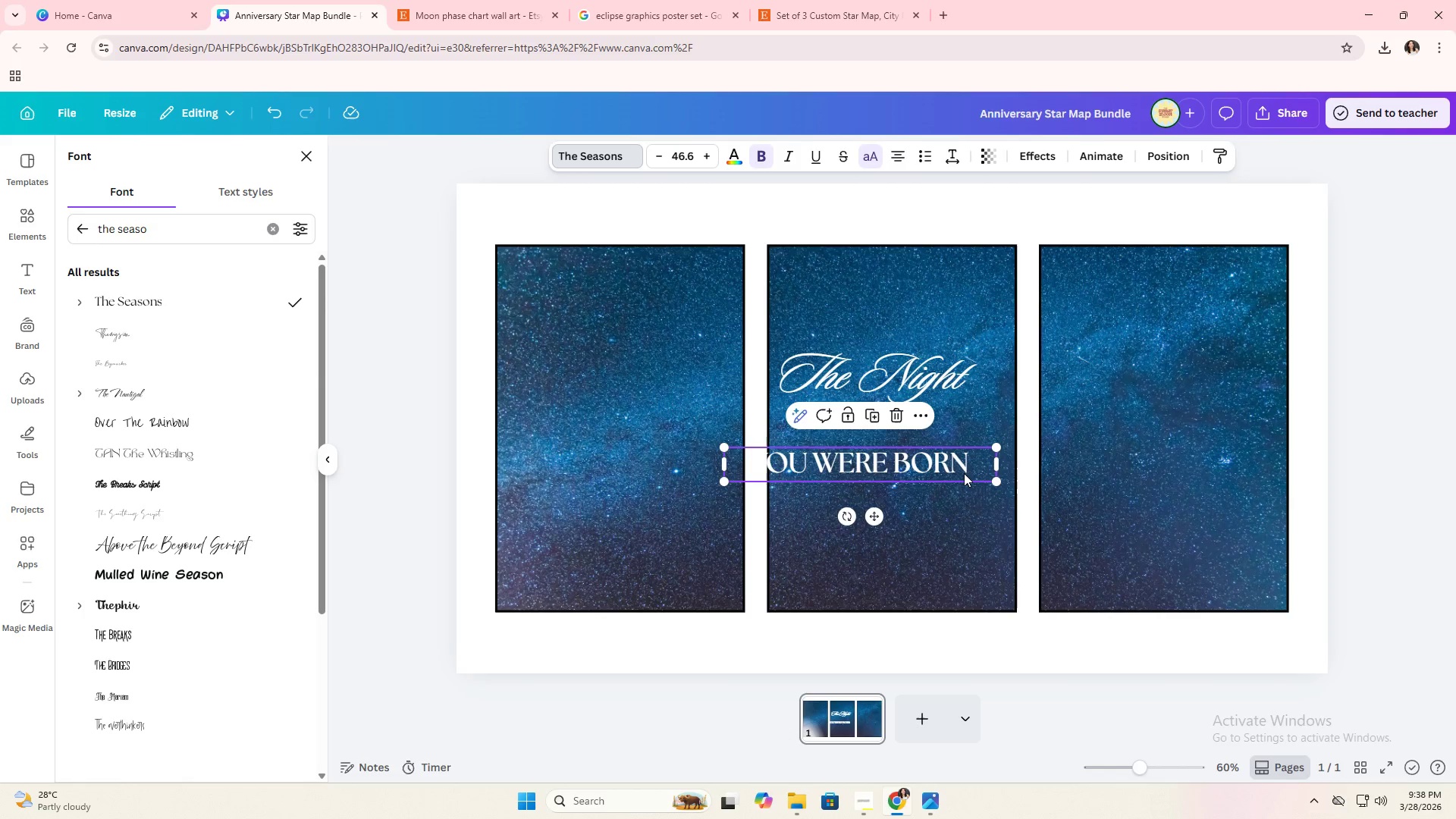 
left_click_drag(start_coordinate=[964, 472], to_coordinate=[998, 446])
 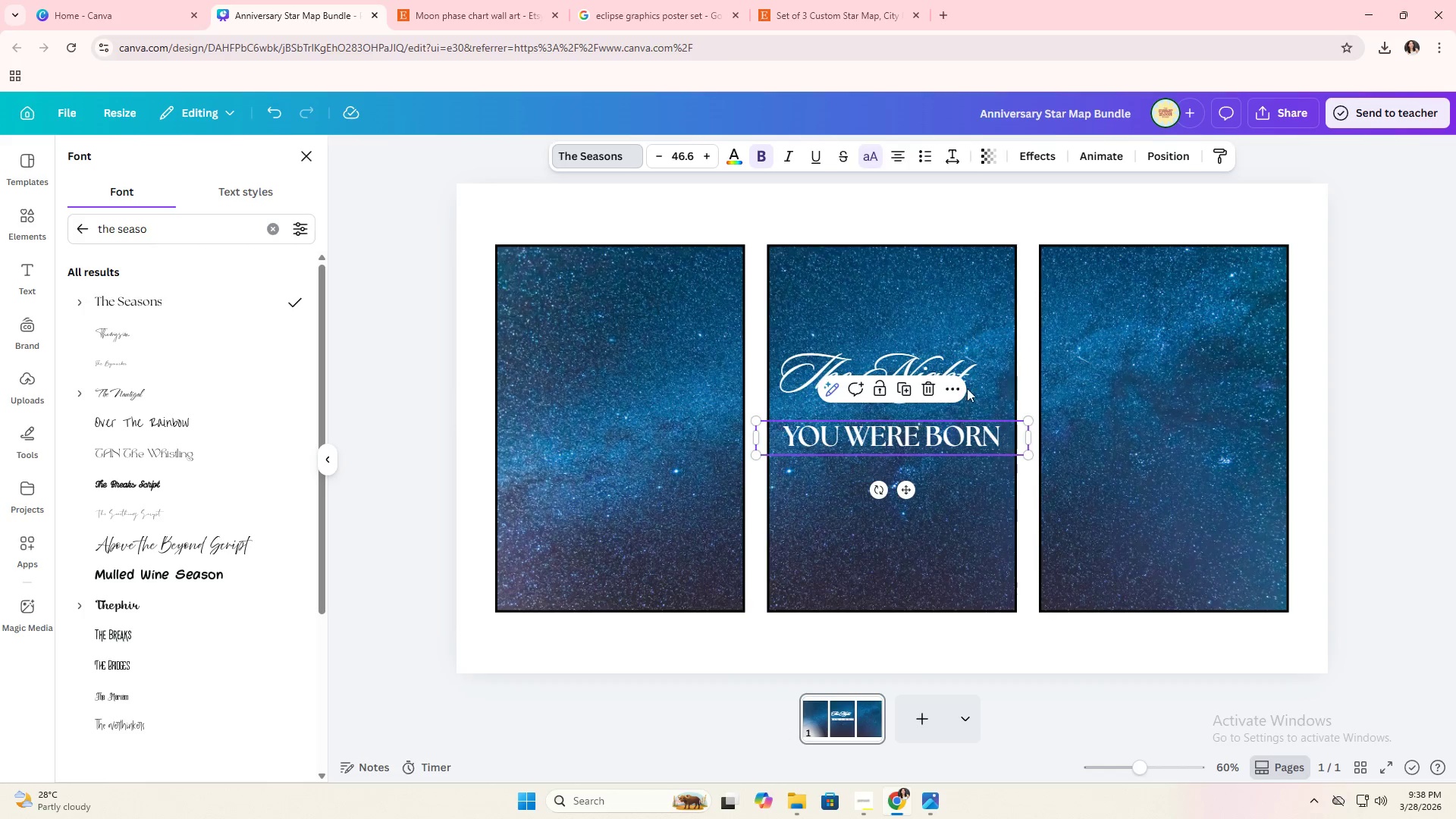 
left_click([967, 387])
 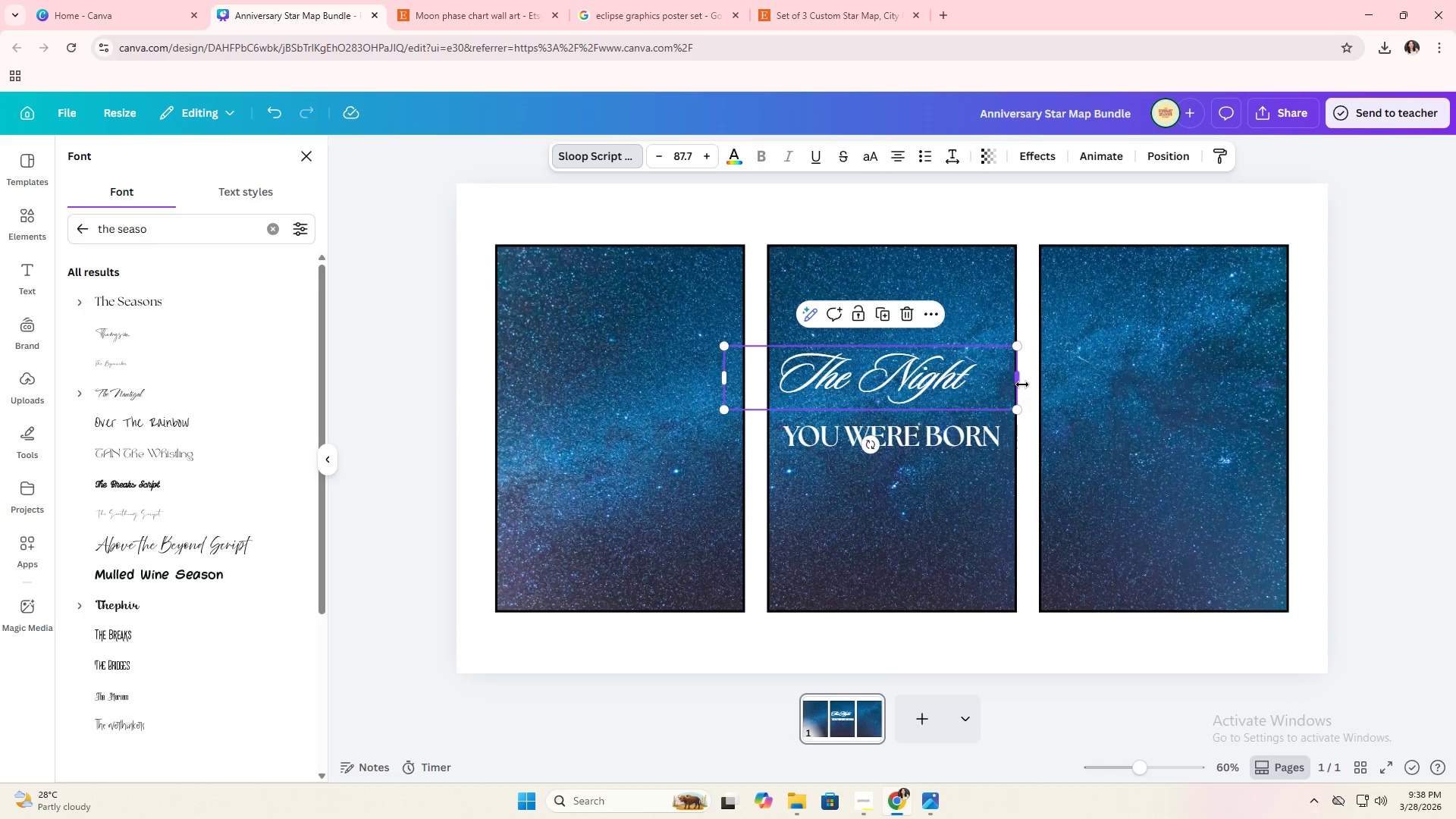 
left_click_drag(start_coordinate=[1021, 384], to_coordinate=[933, 385])
 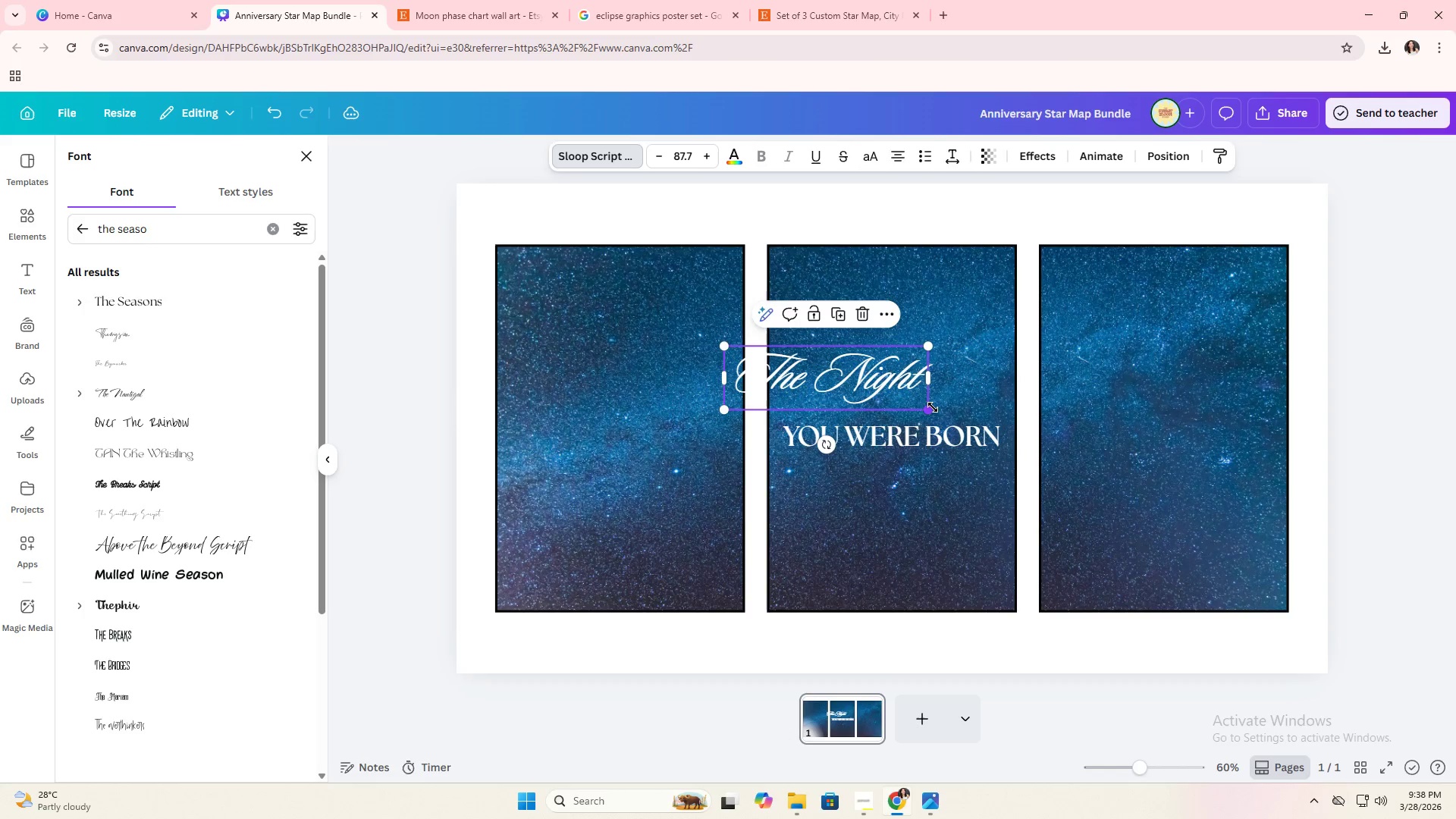 
left_click_drag(start_coordinate=[933, 407], to_coordinate=[1003, 447])
 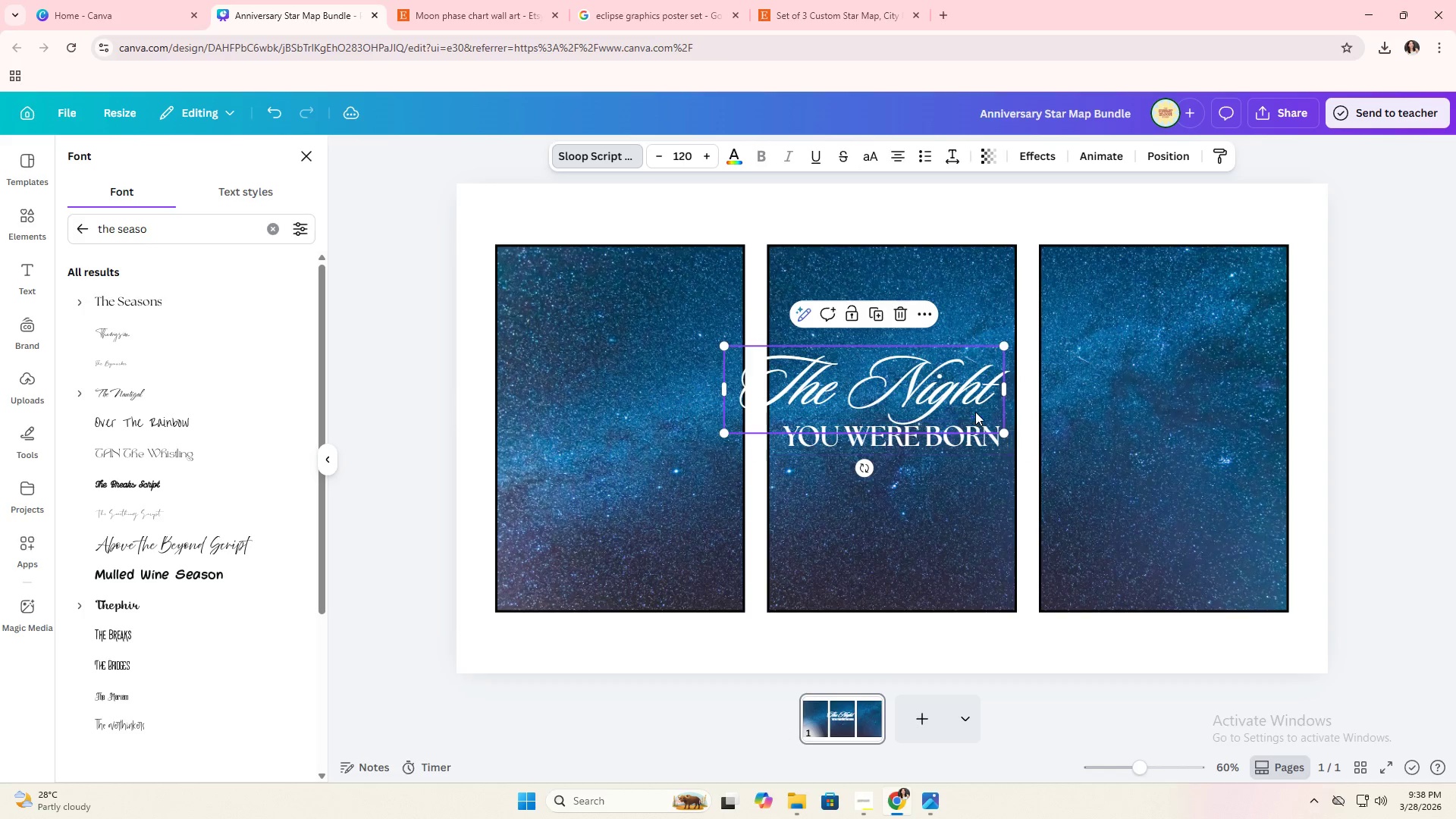 
left_click_drag(start_coordinate=[975, 412], to_coordinate=[1003, 425])
 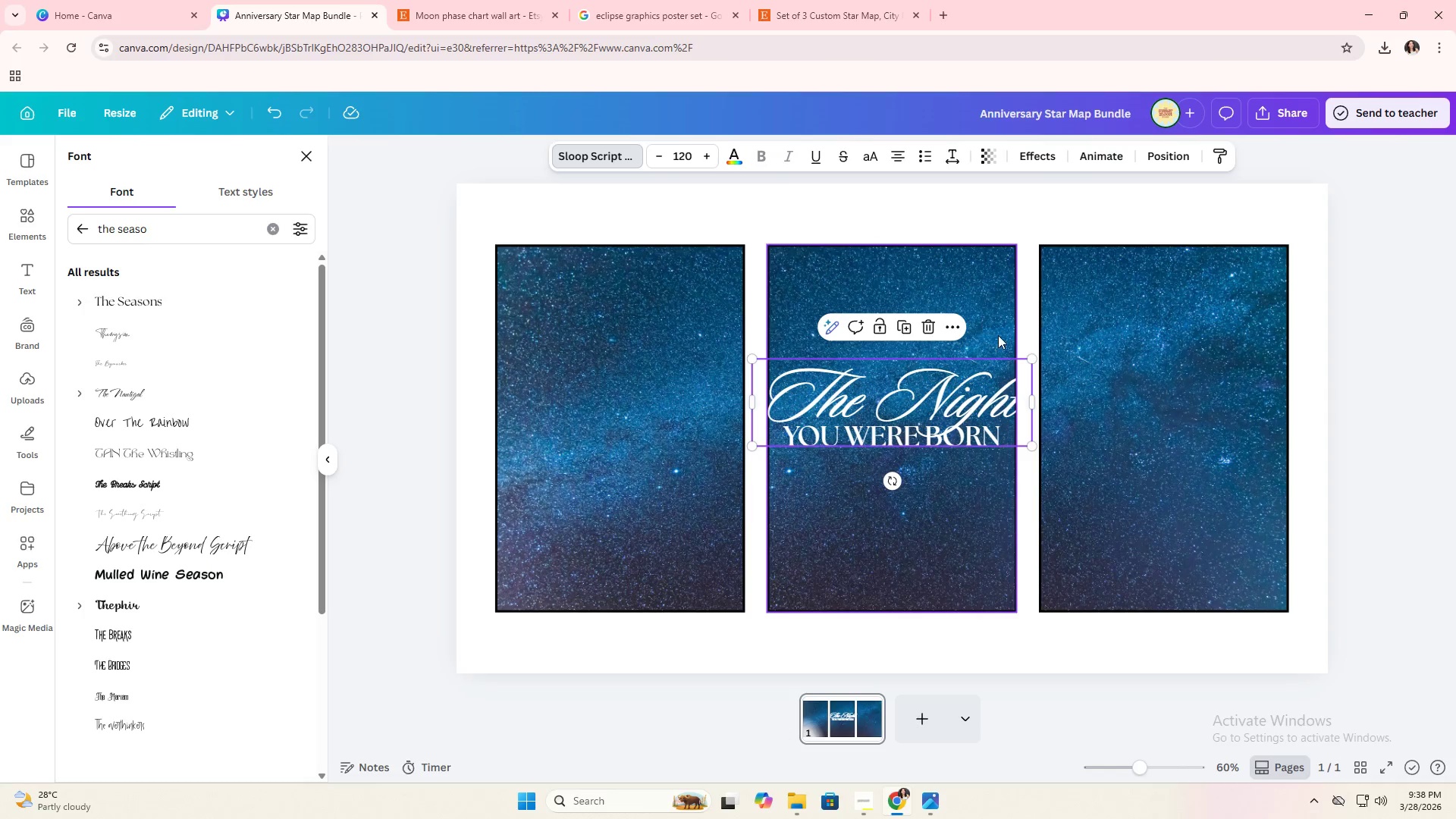 
left_click([998, 335])
 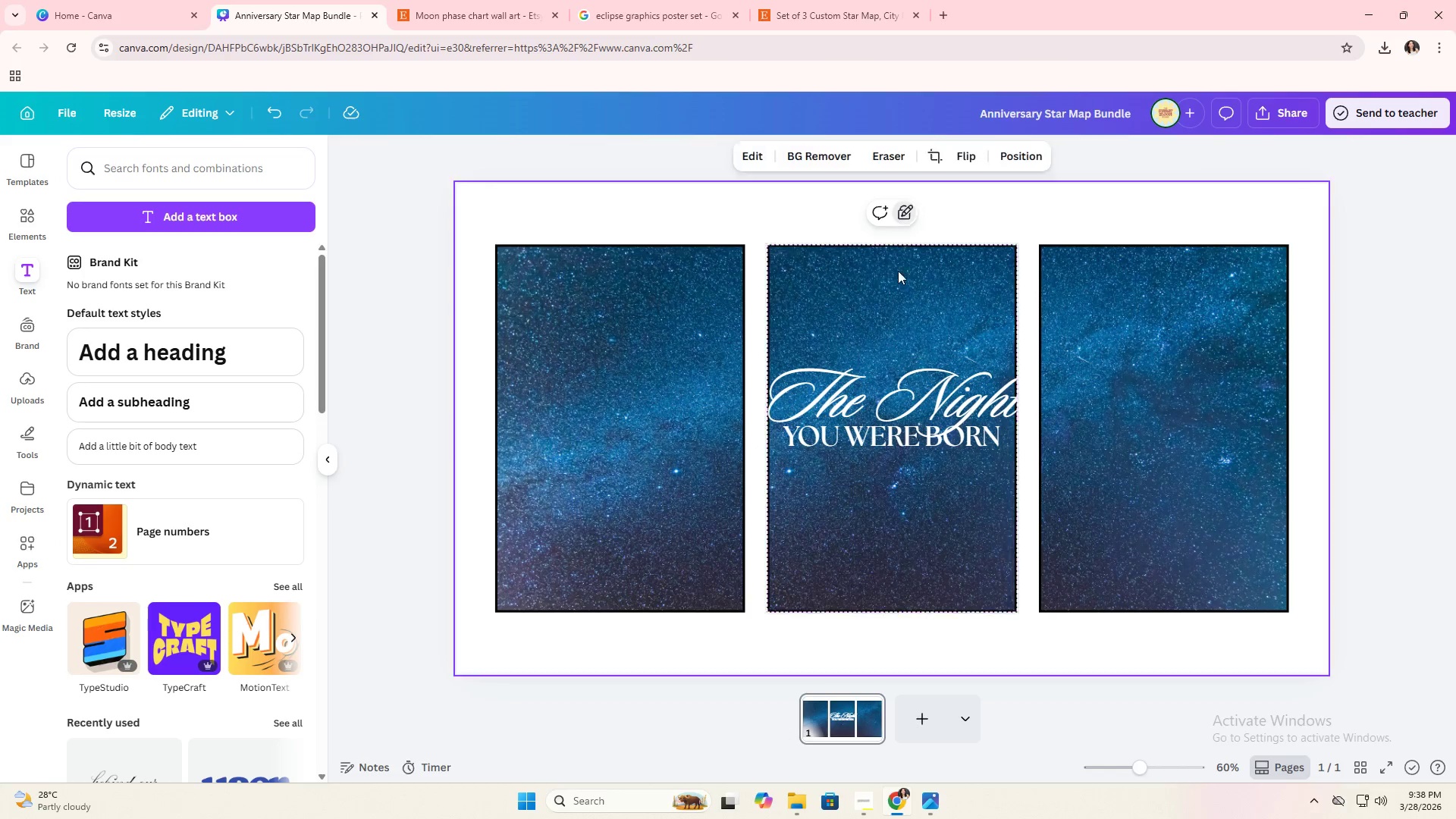 
left_click_drag(start_coordinate=[896, 318], to_coordinate=[927, 480])
 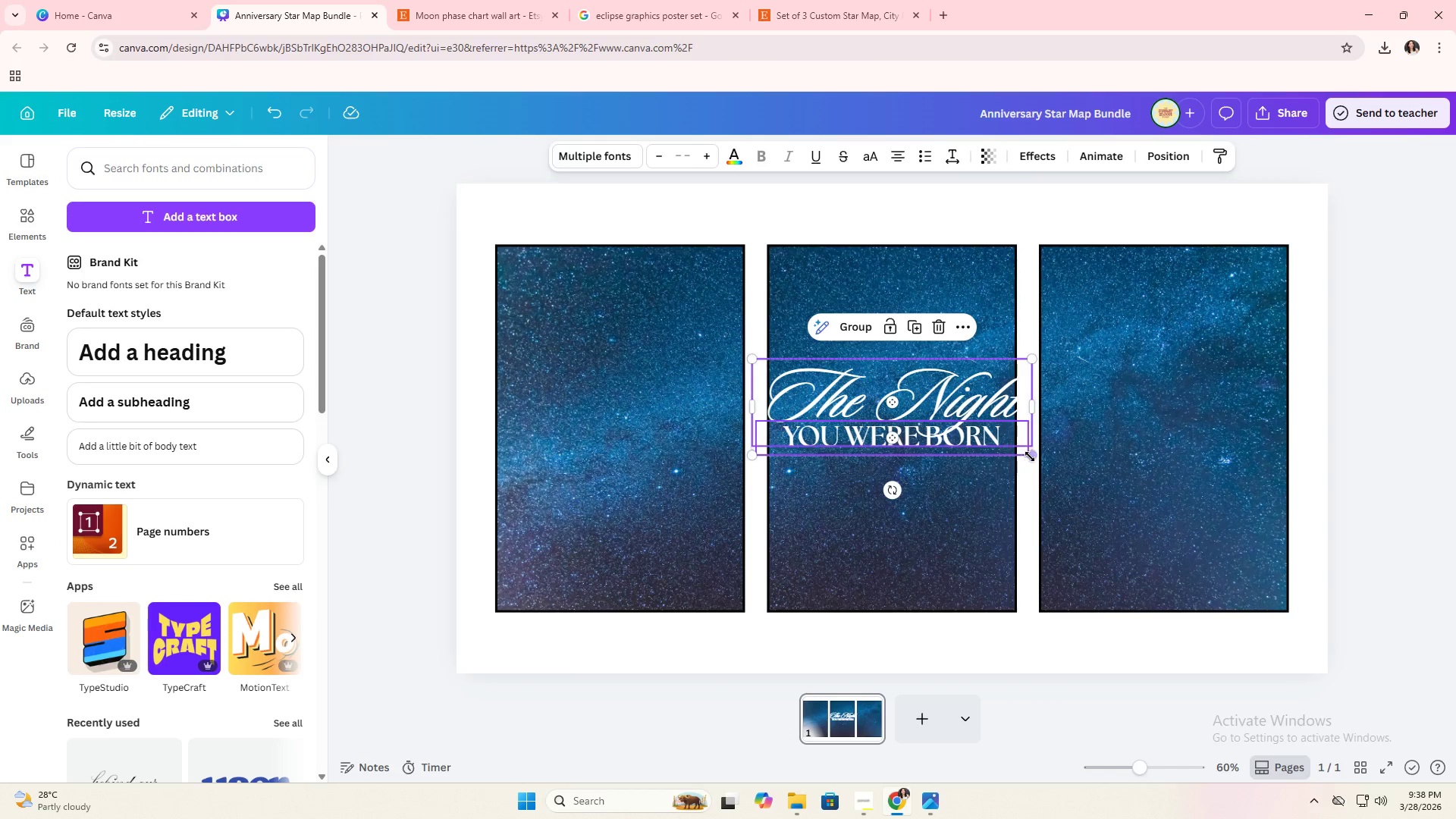 
left_click_drag(start_coordinate=[1030, 457], to_coordinate=[974, 437])
 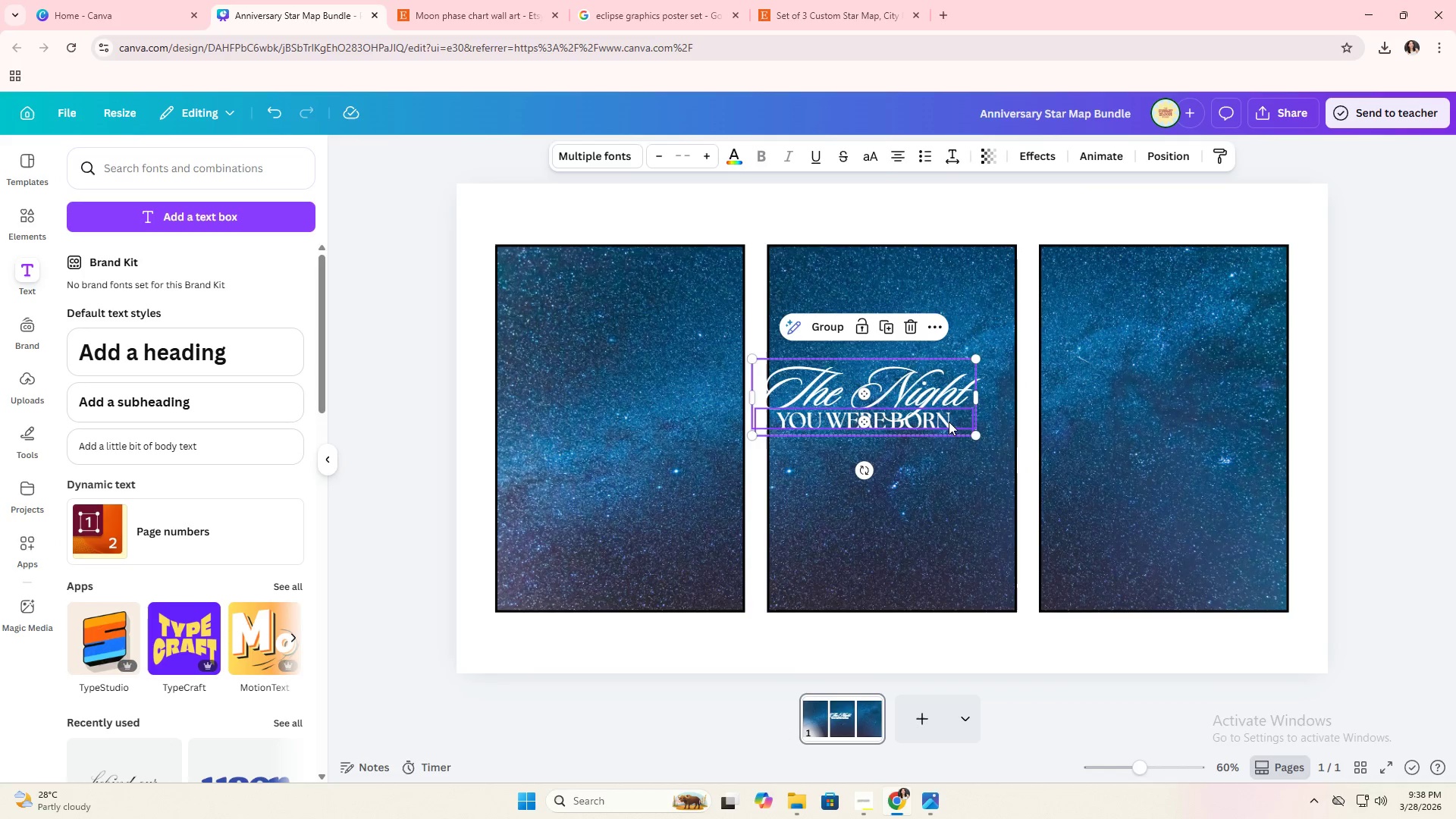 
left_click_drag(start_coordinate=[949, 422], to_coordinate=[976, 444])
 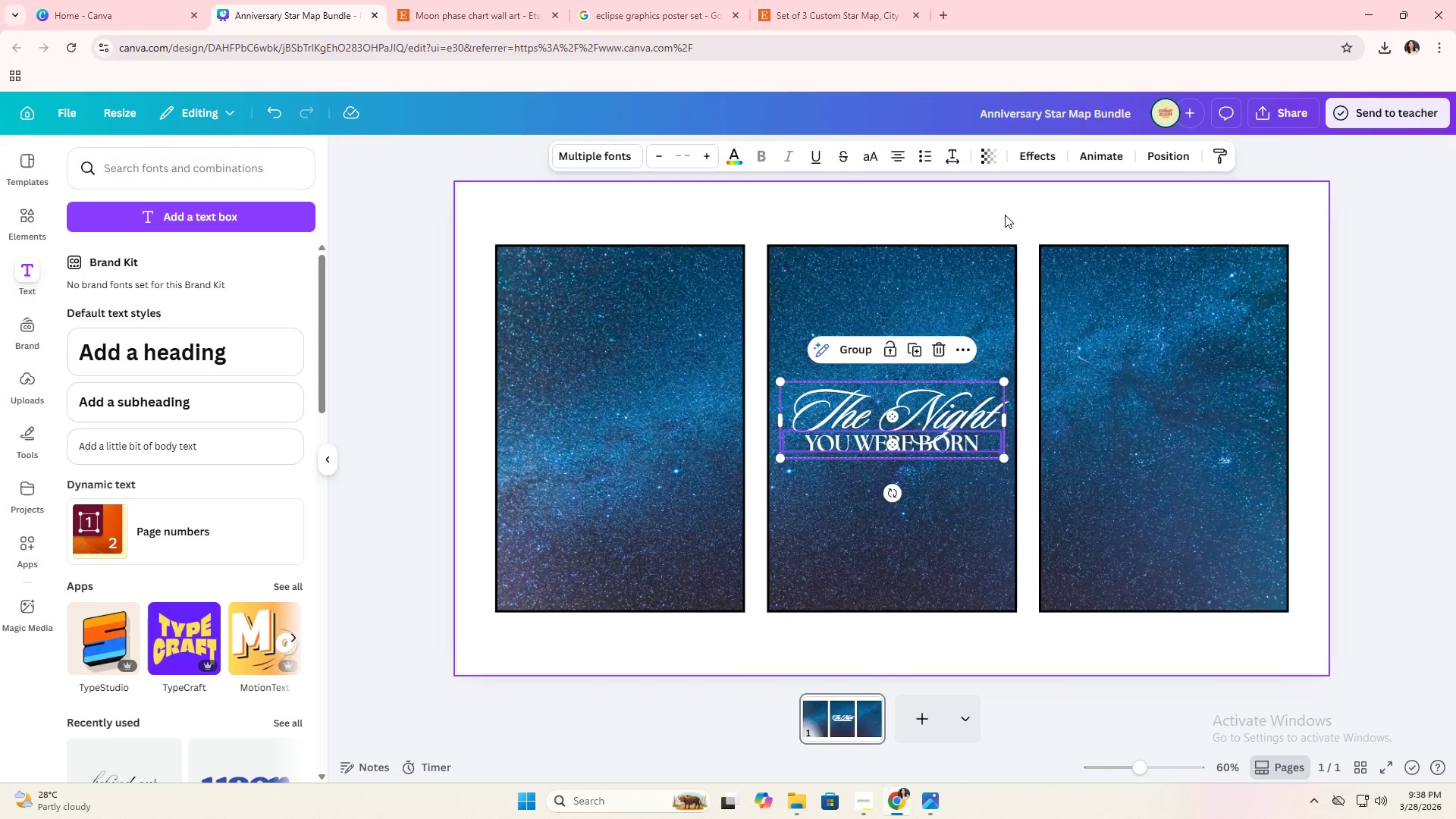 
double_click([1004, 215])
 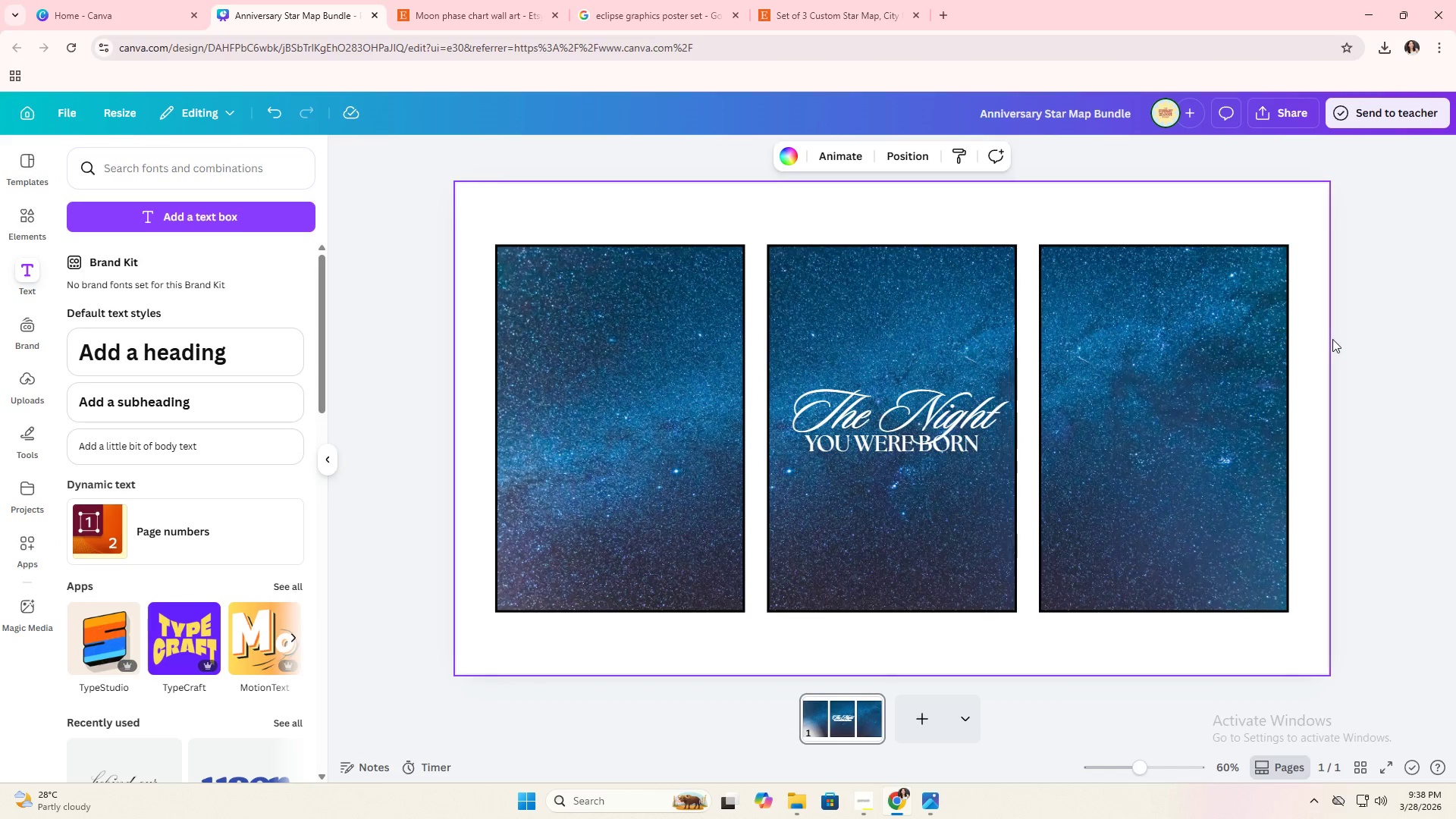 
double_click([1332, 339])
 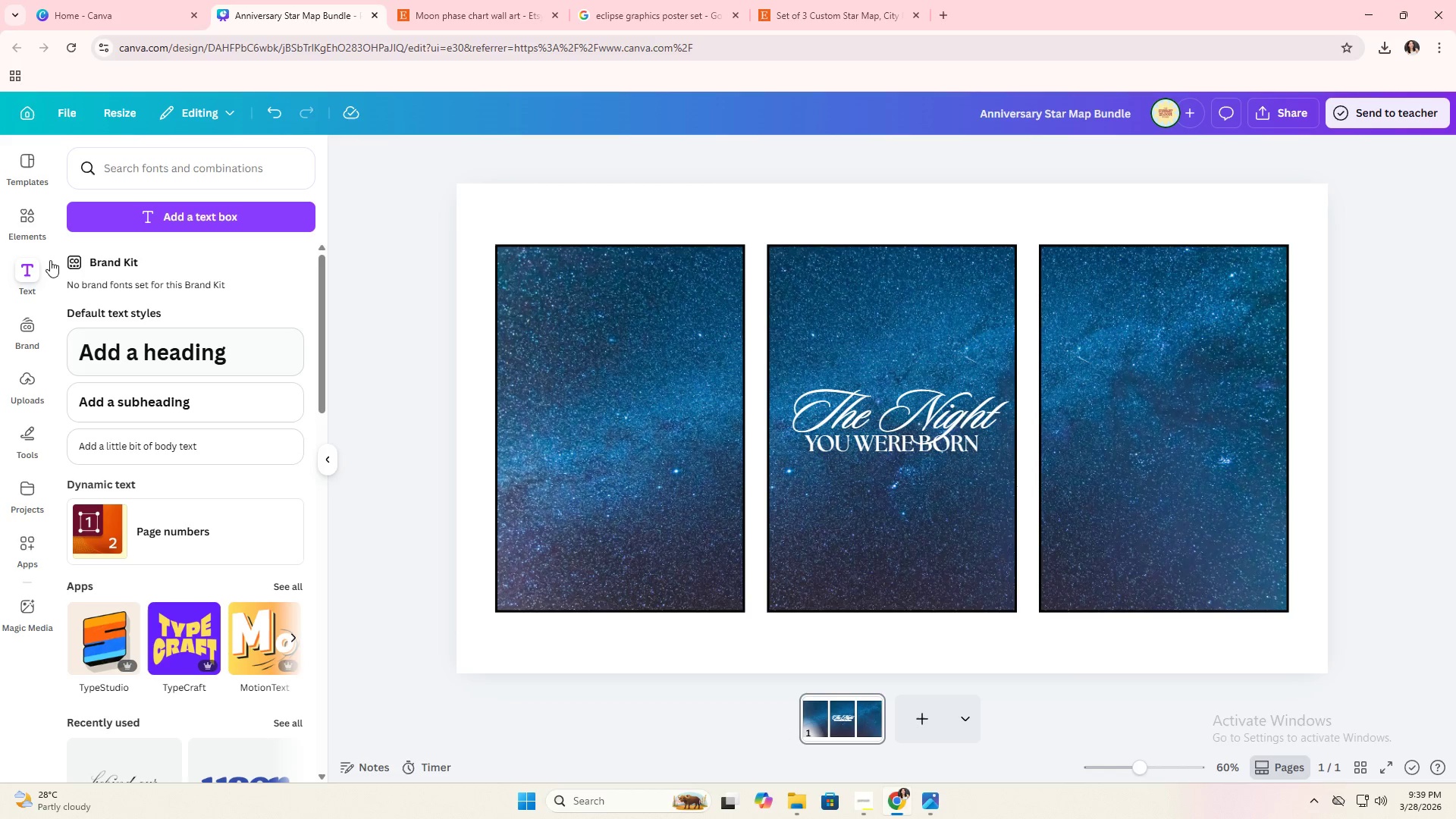 
left_click([31, 234])
 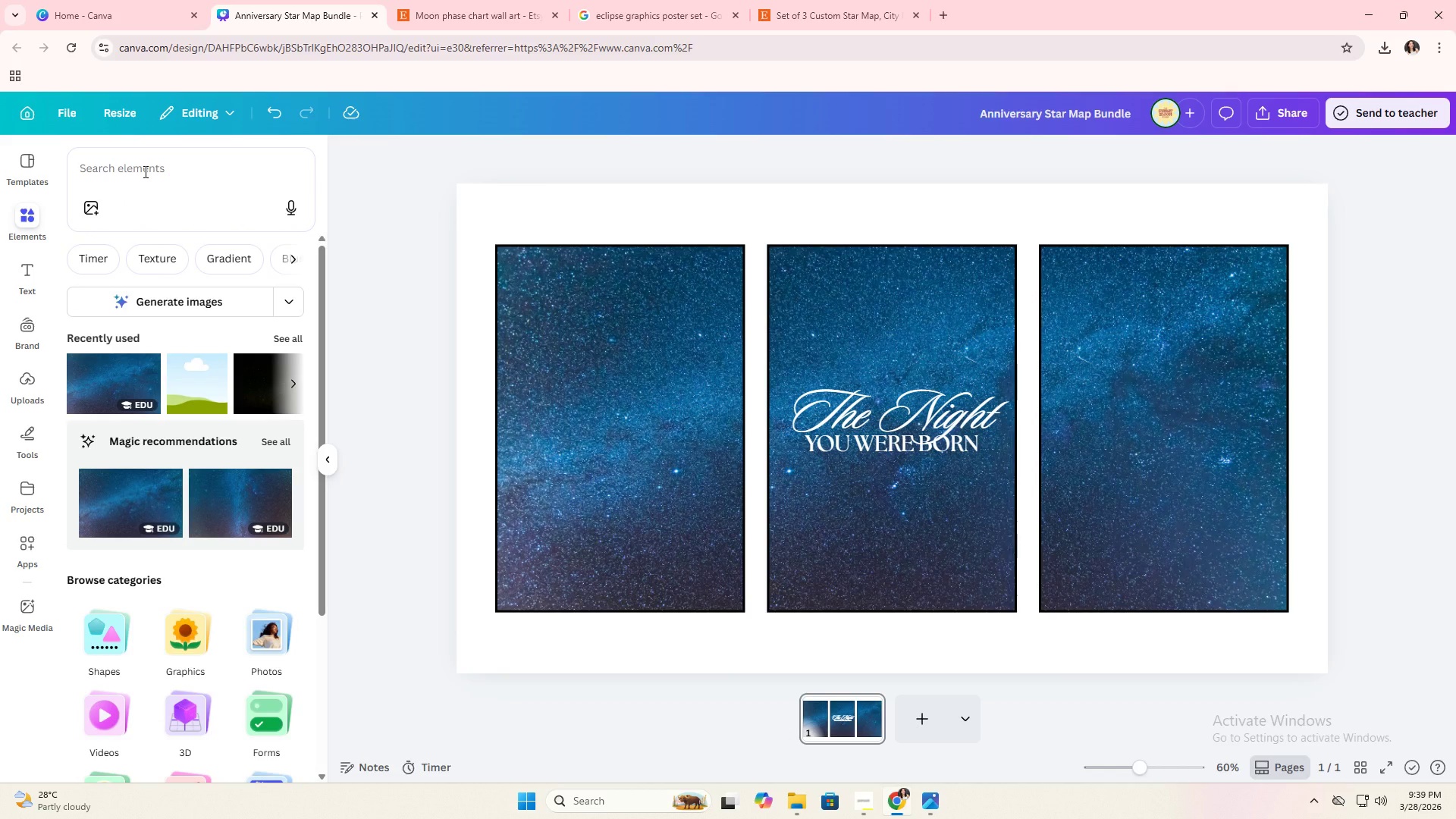 
left_click([144, 171])
 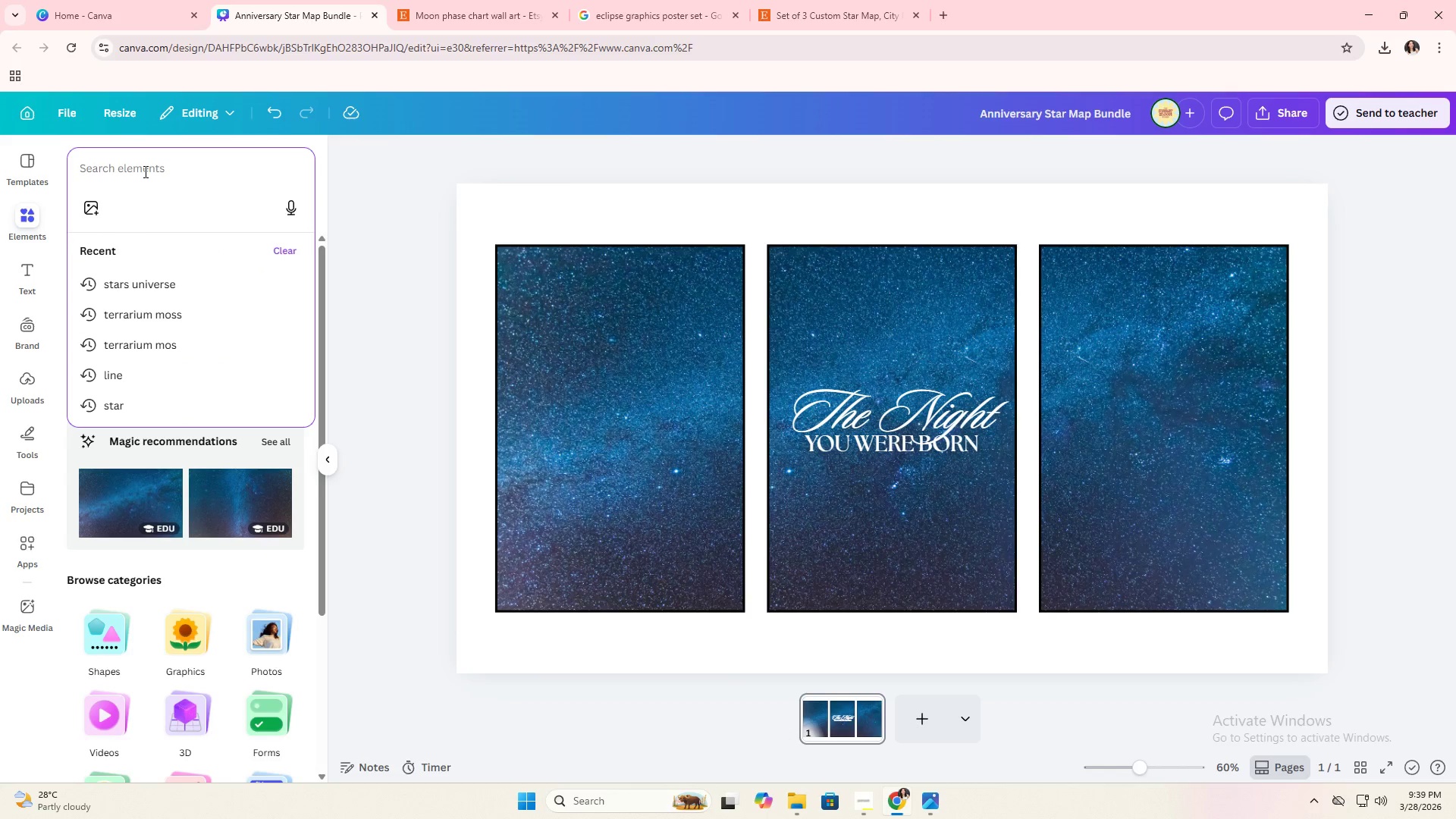 
type(night sky)
 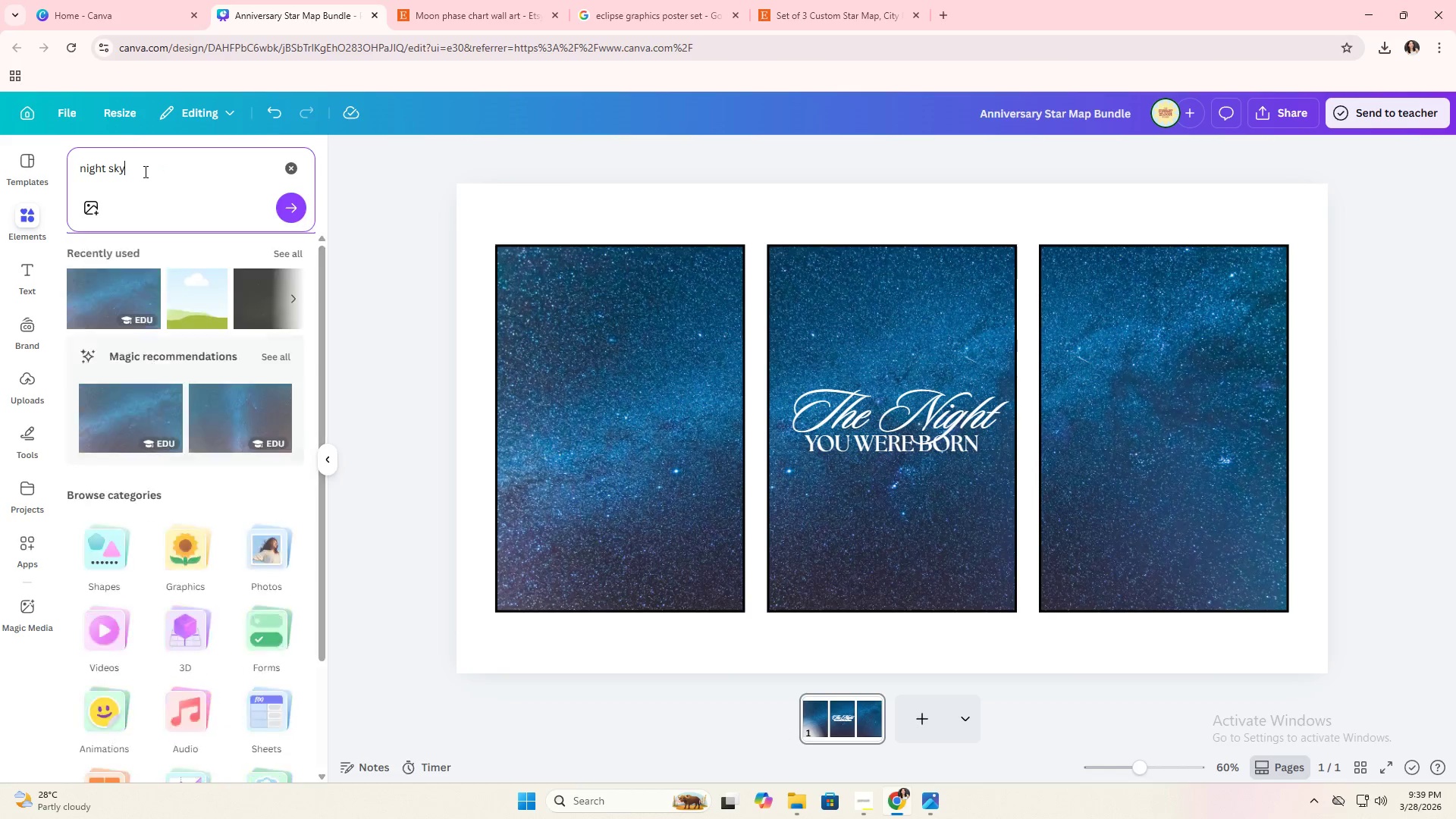 
key(Enter)
 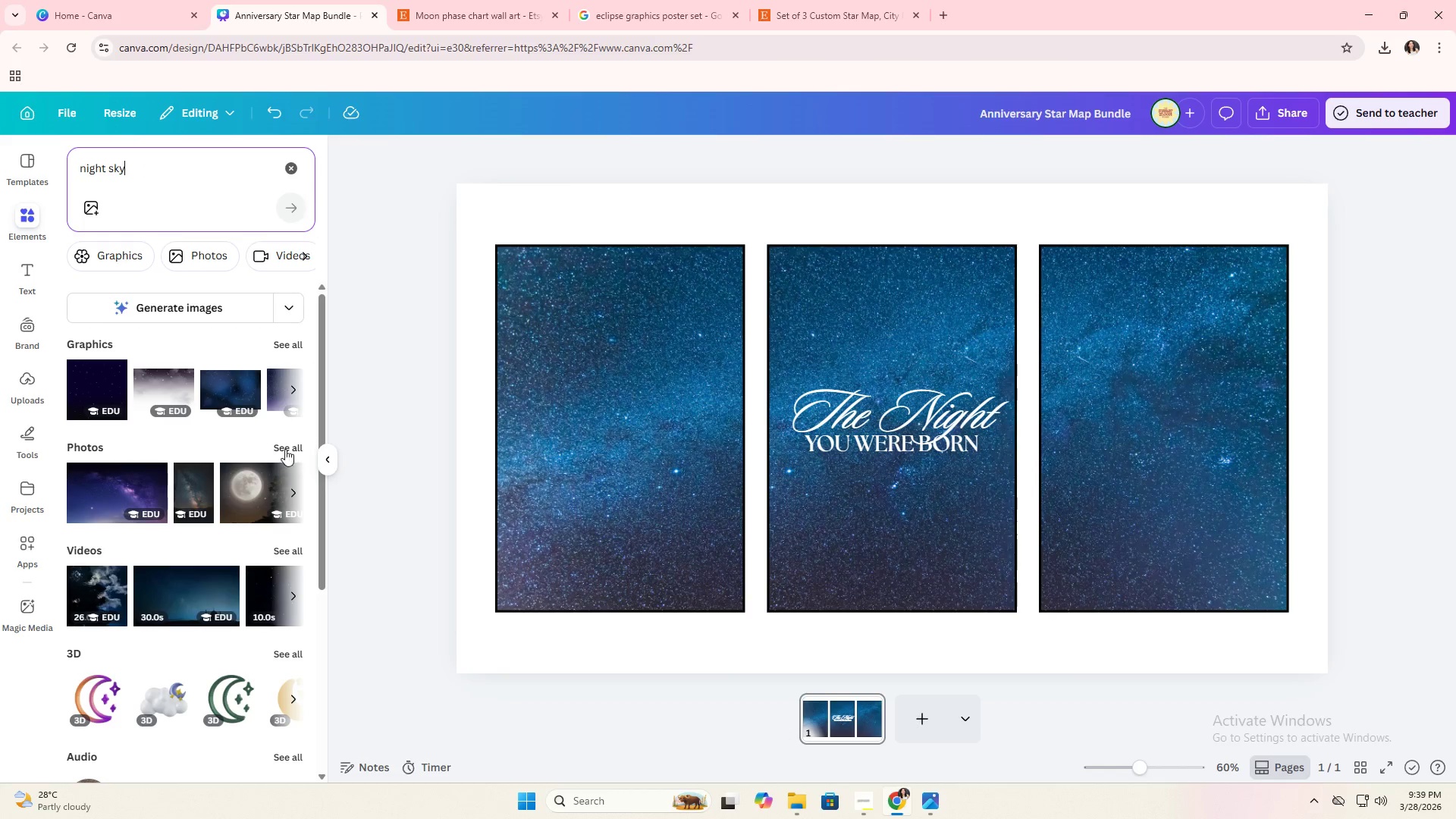 
left_click([284, 440])
 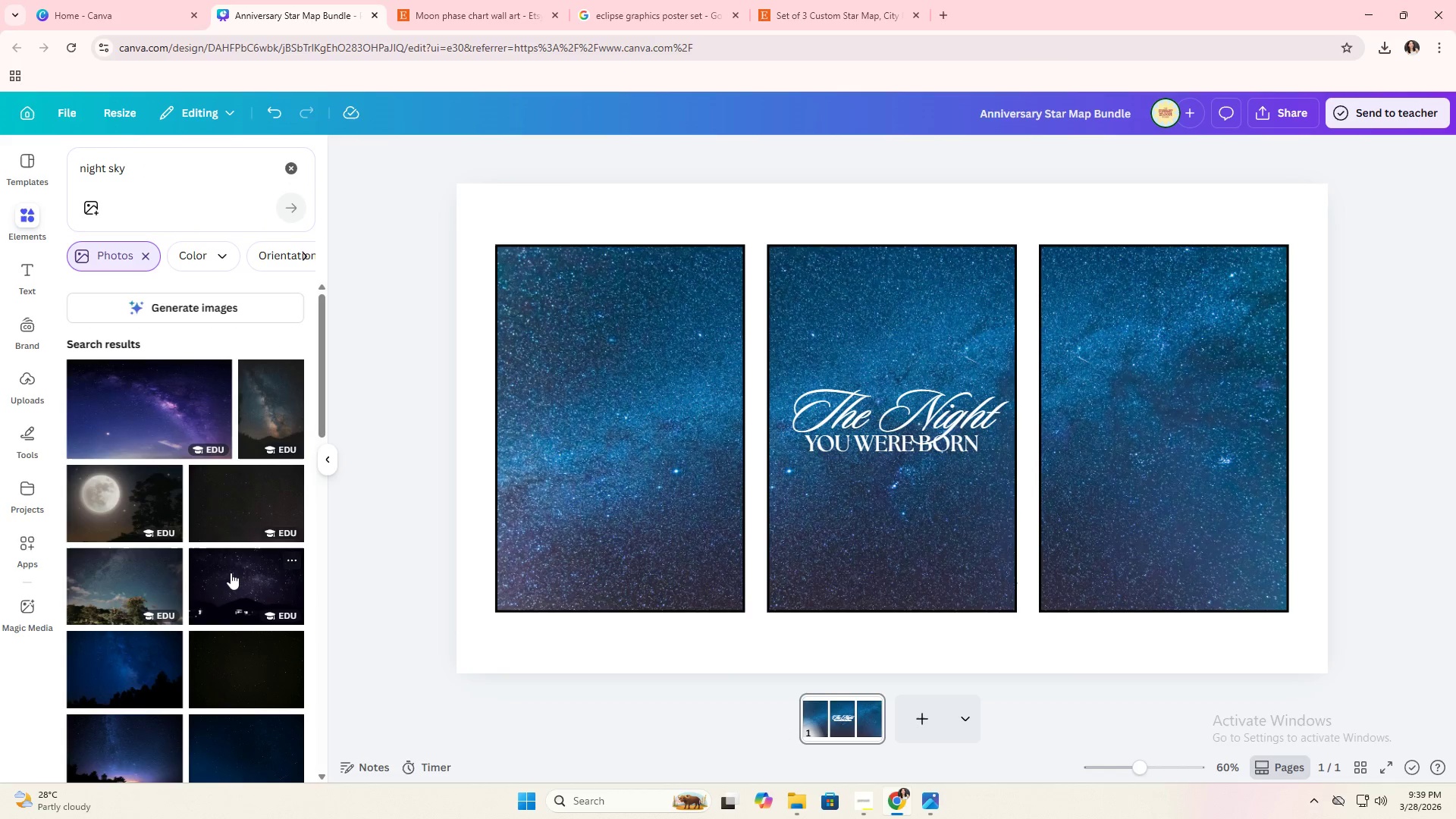 
scroll: coordinate [237, 560], scroll_direction: down, amount: 6.0
 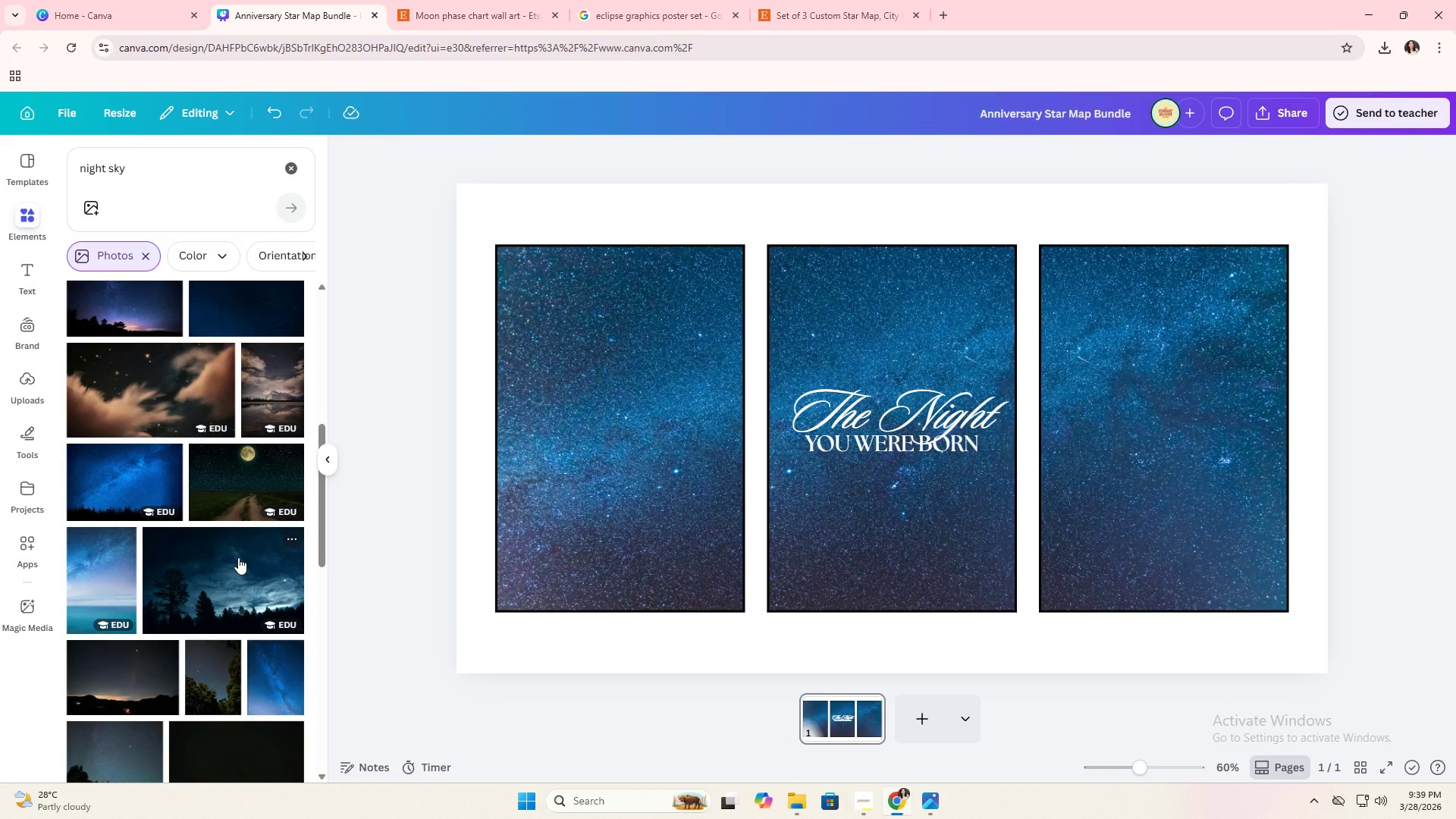 
scroll: coordinate [226, 497], scroll_direction: up, amount: 5.0
 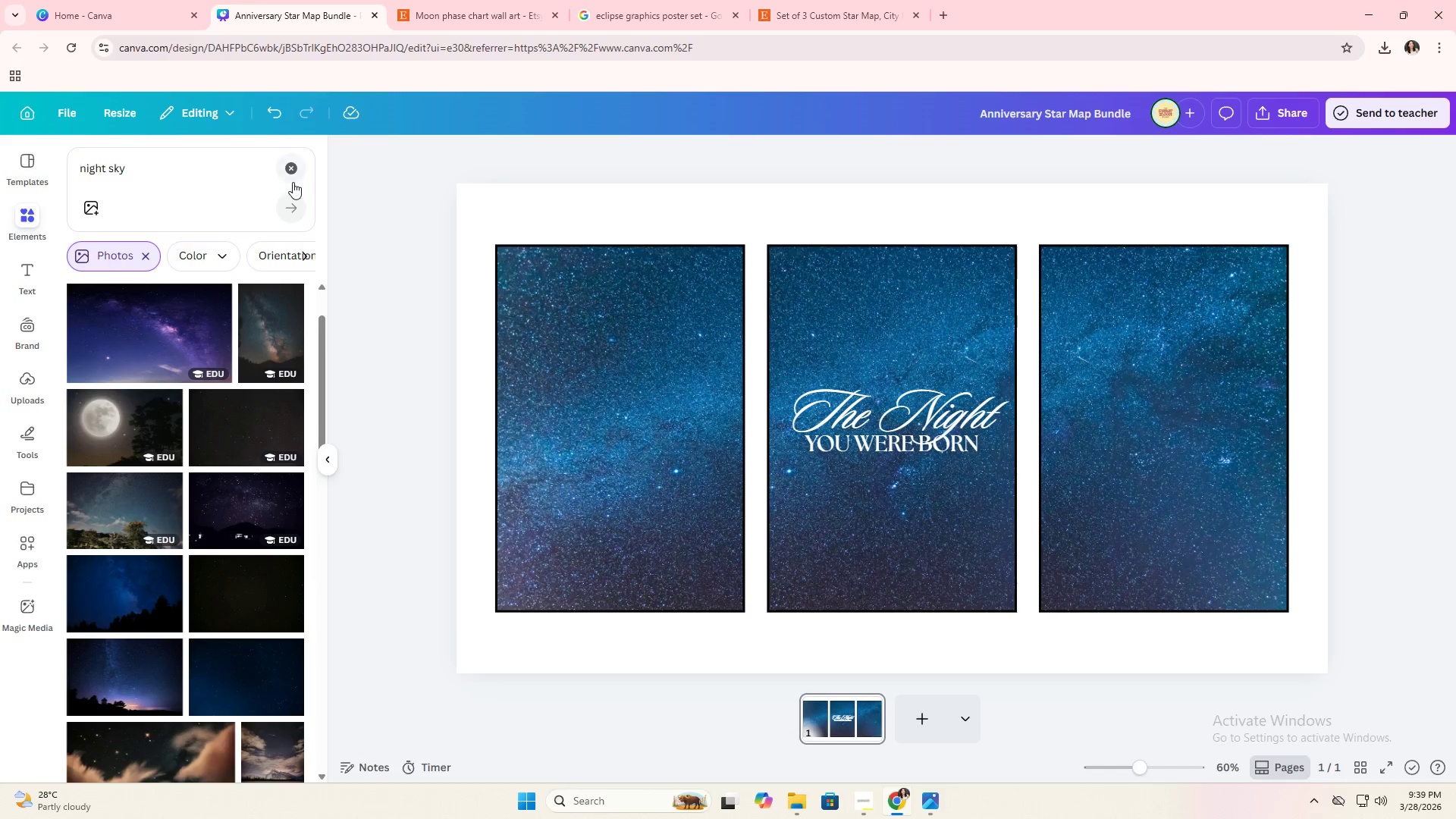 
left_click([290, 170])
 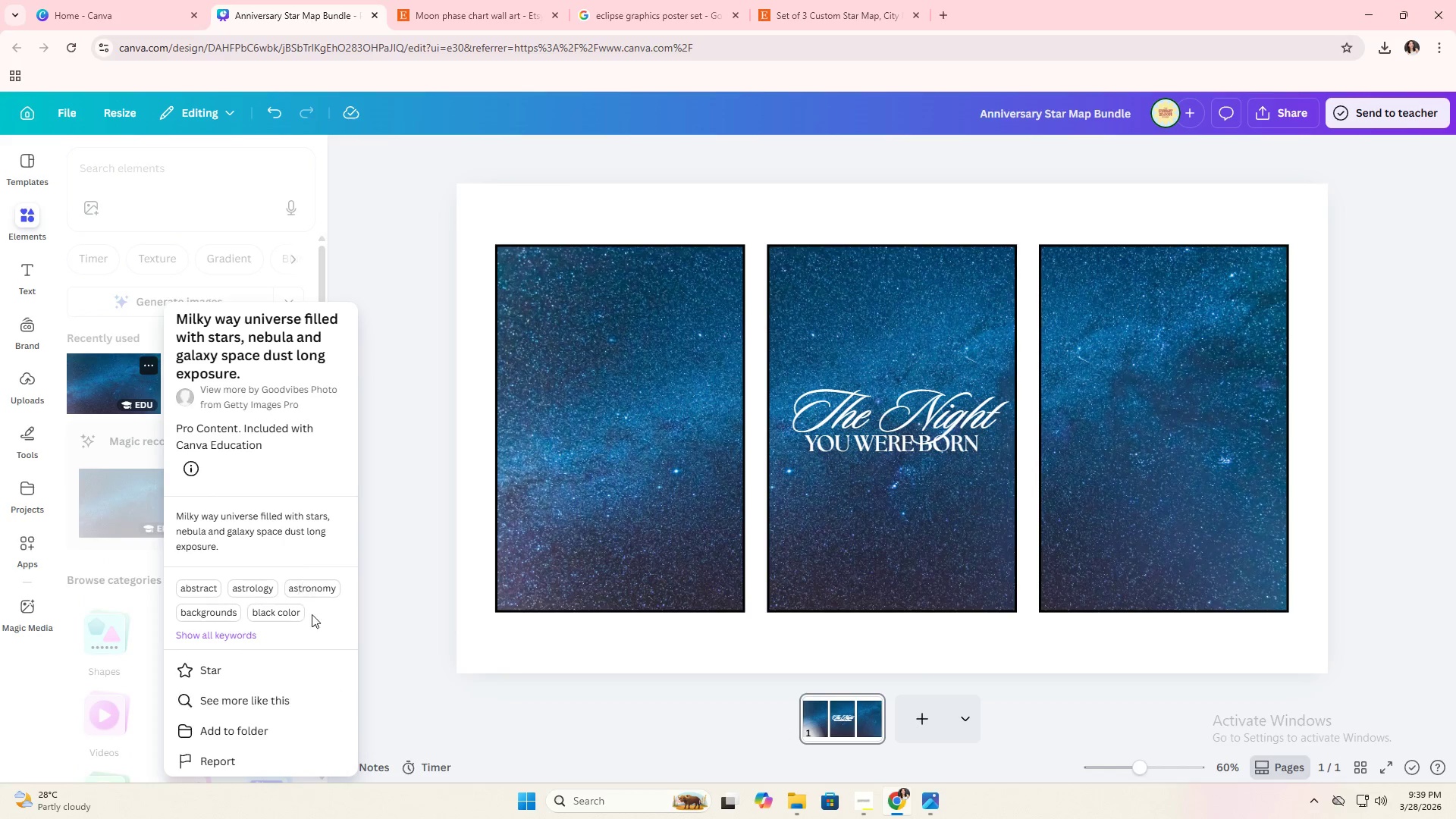 
left_click([276, 698])
 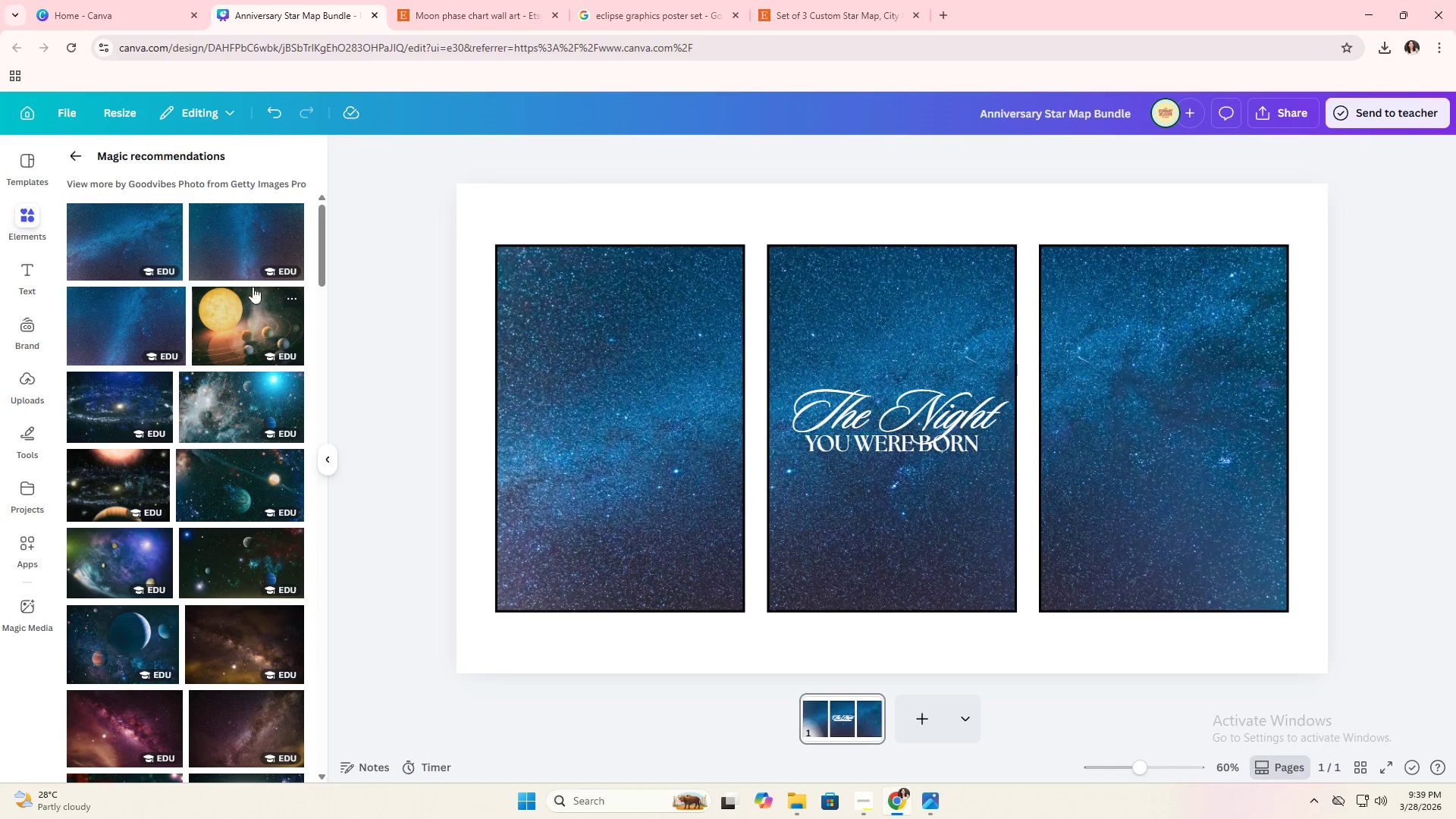 
scroll: coordinate [149, 489], scroll_direction: down, amount: 5.0
 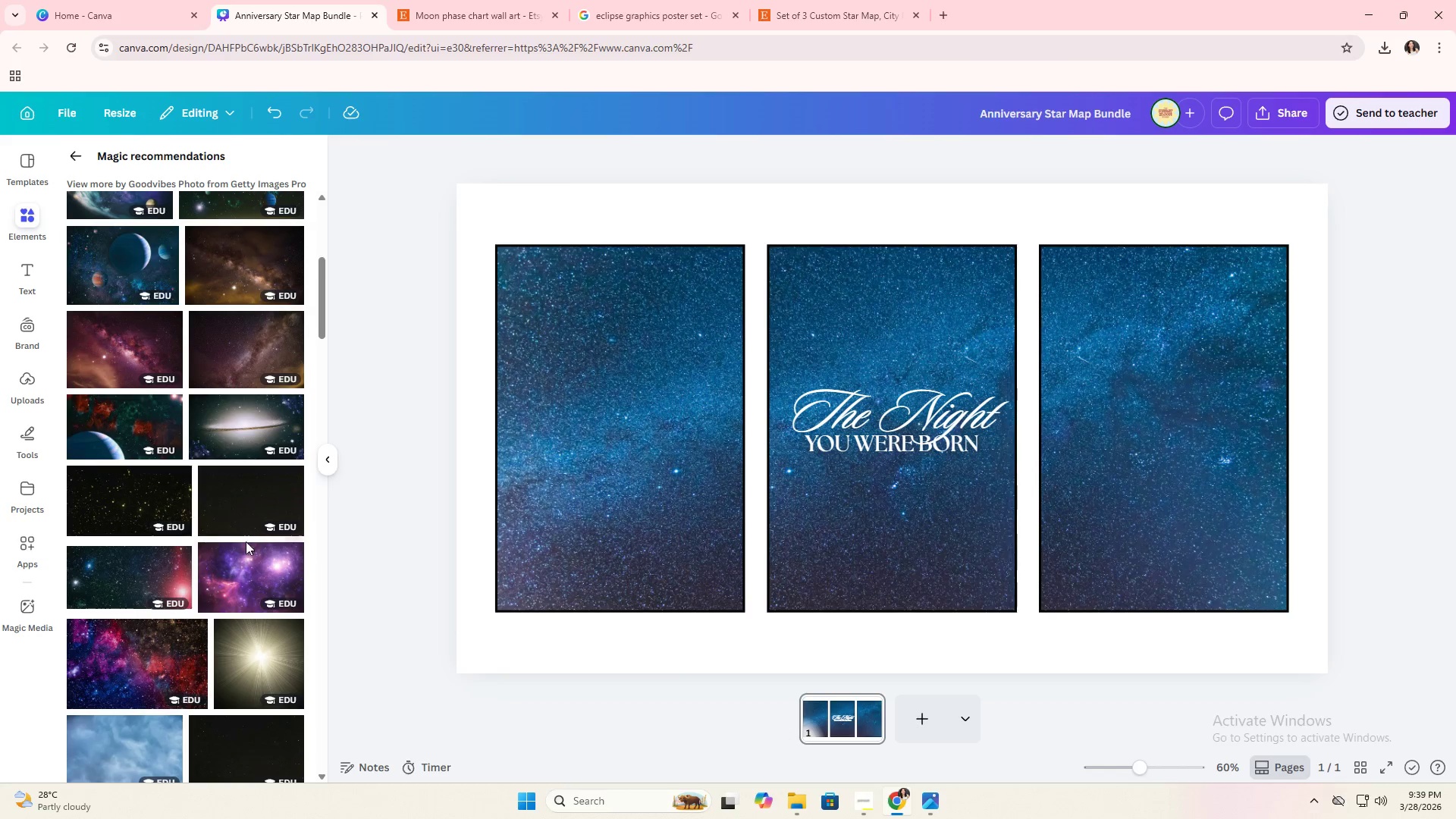 
left_click_drag(start_coordinate=[125, 509], to_coordinate=[130, 517])
 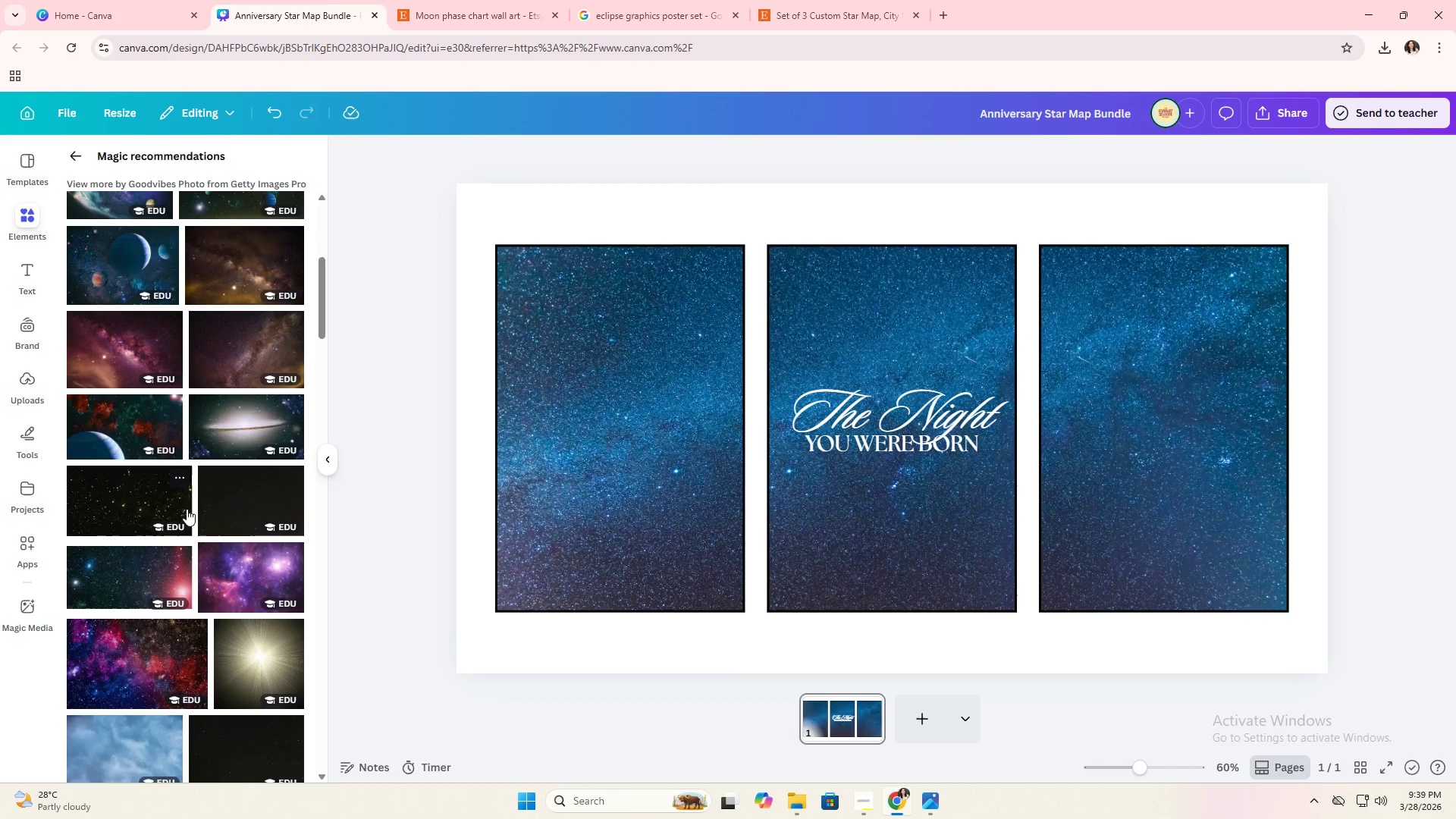 
scroll: coordinate [275, 532], scroll_direction: down, amount: 11.0
 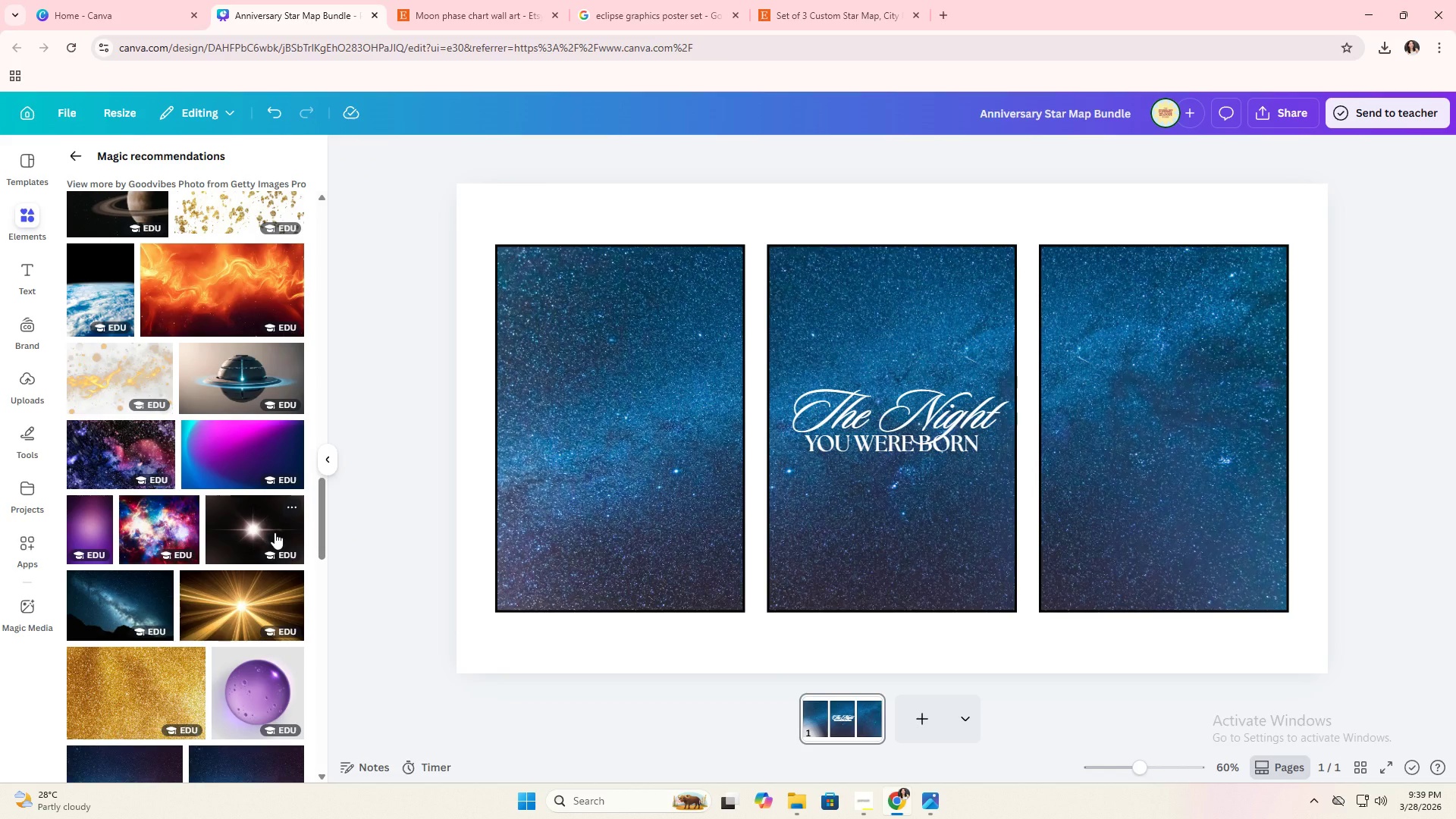 
scroll: coordinate [281, 523], scroll_direction: up, amount: 33.0
 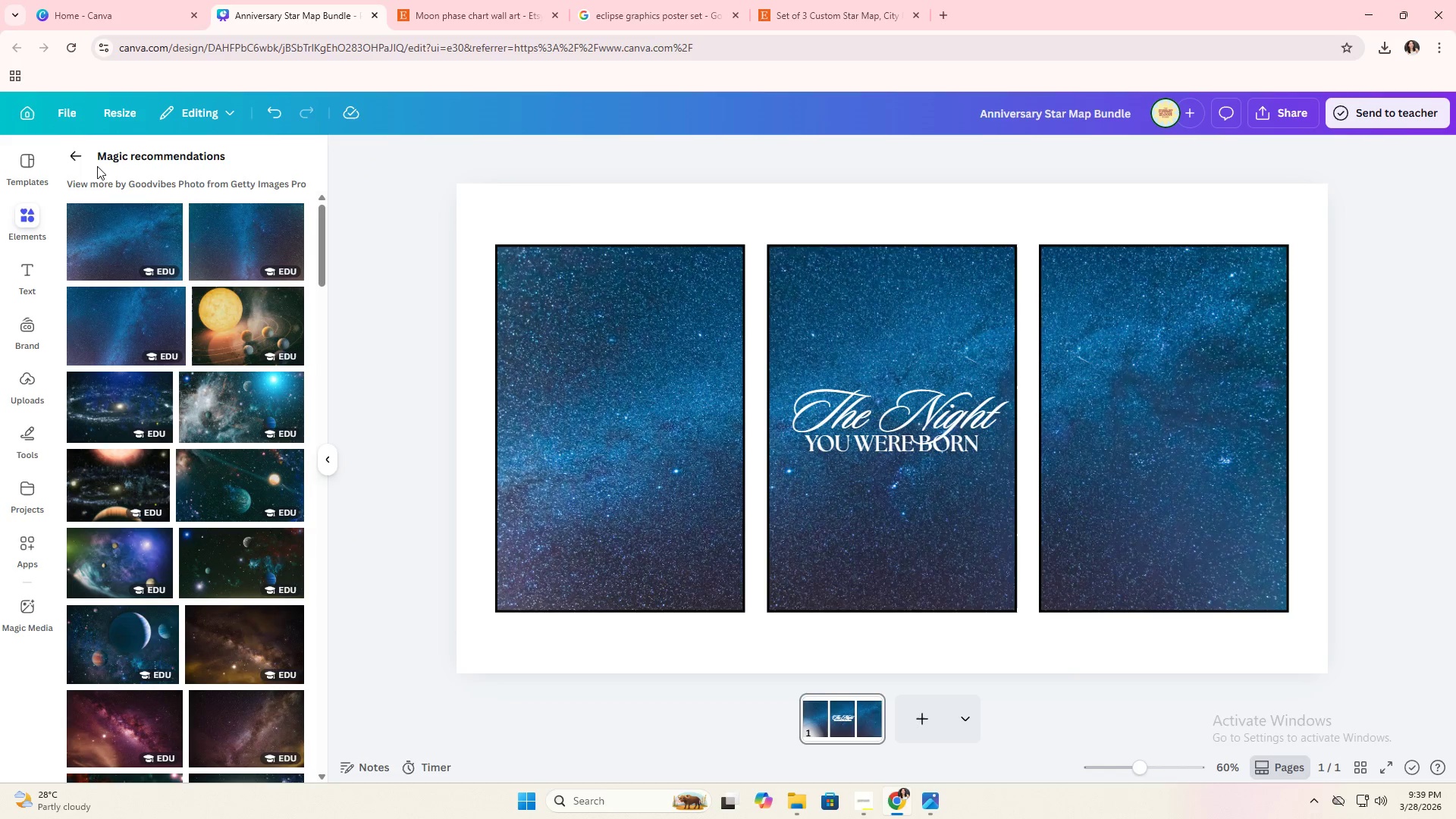 
left_click([84, 152])
 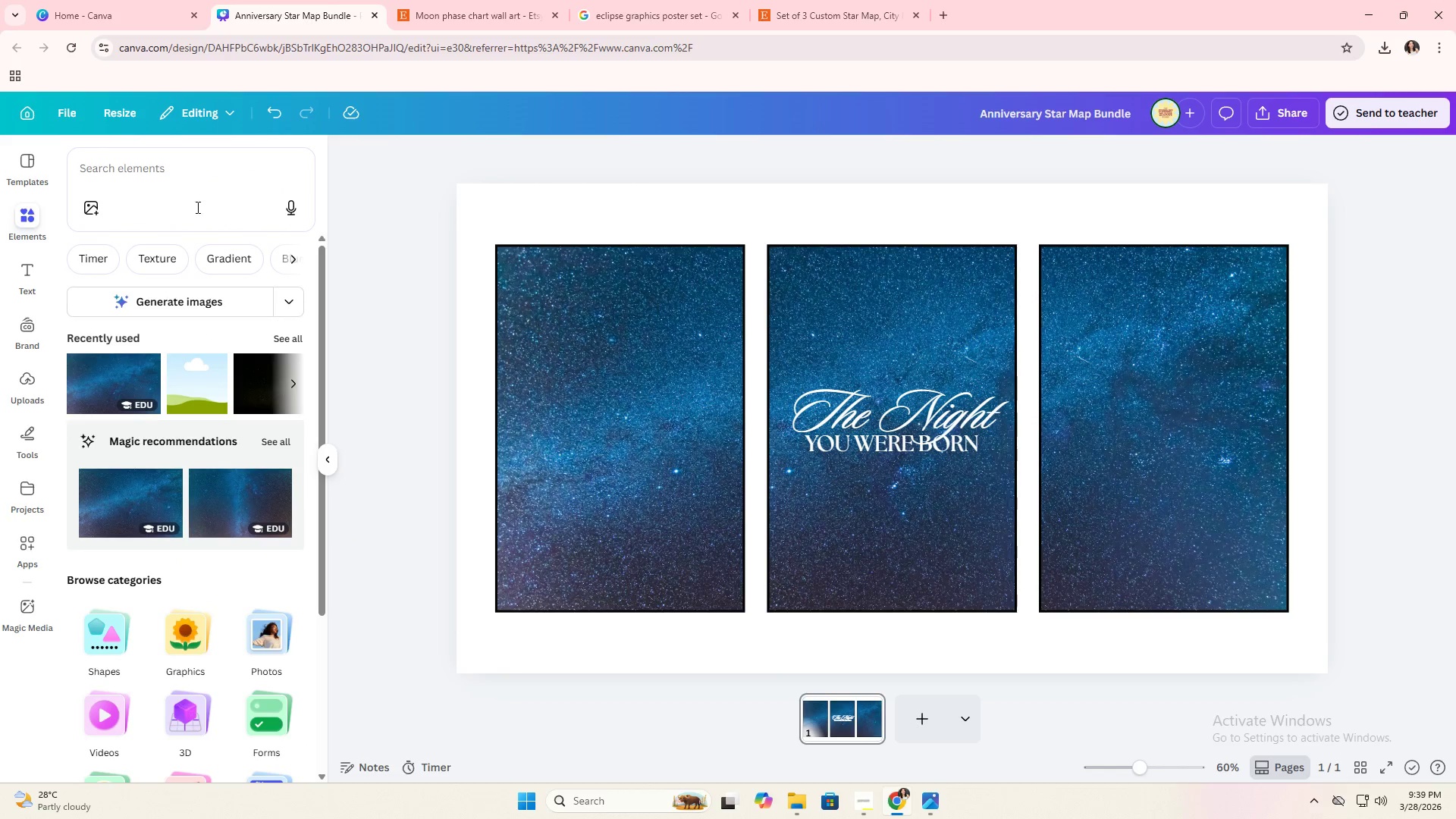 
left_click([184, 199])
 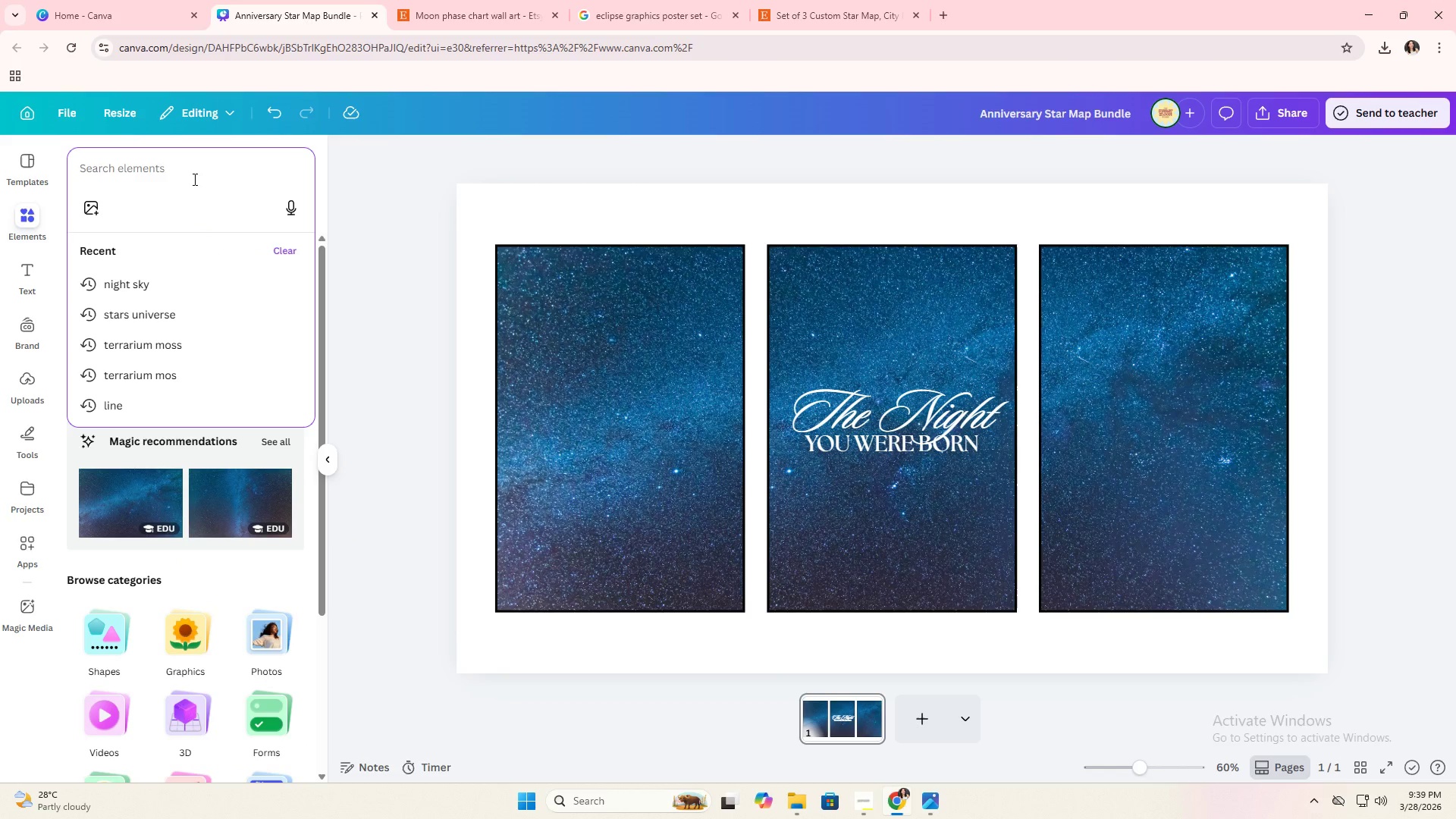 
type(milky wat)
key(Backspace)
type(y)
 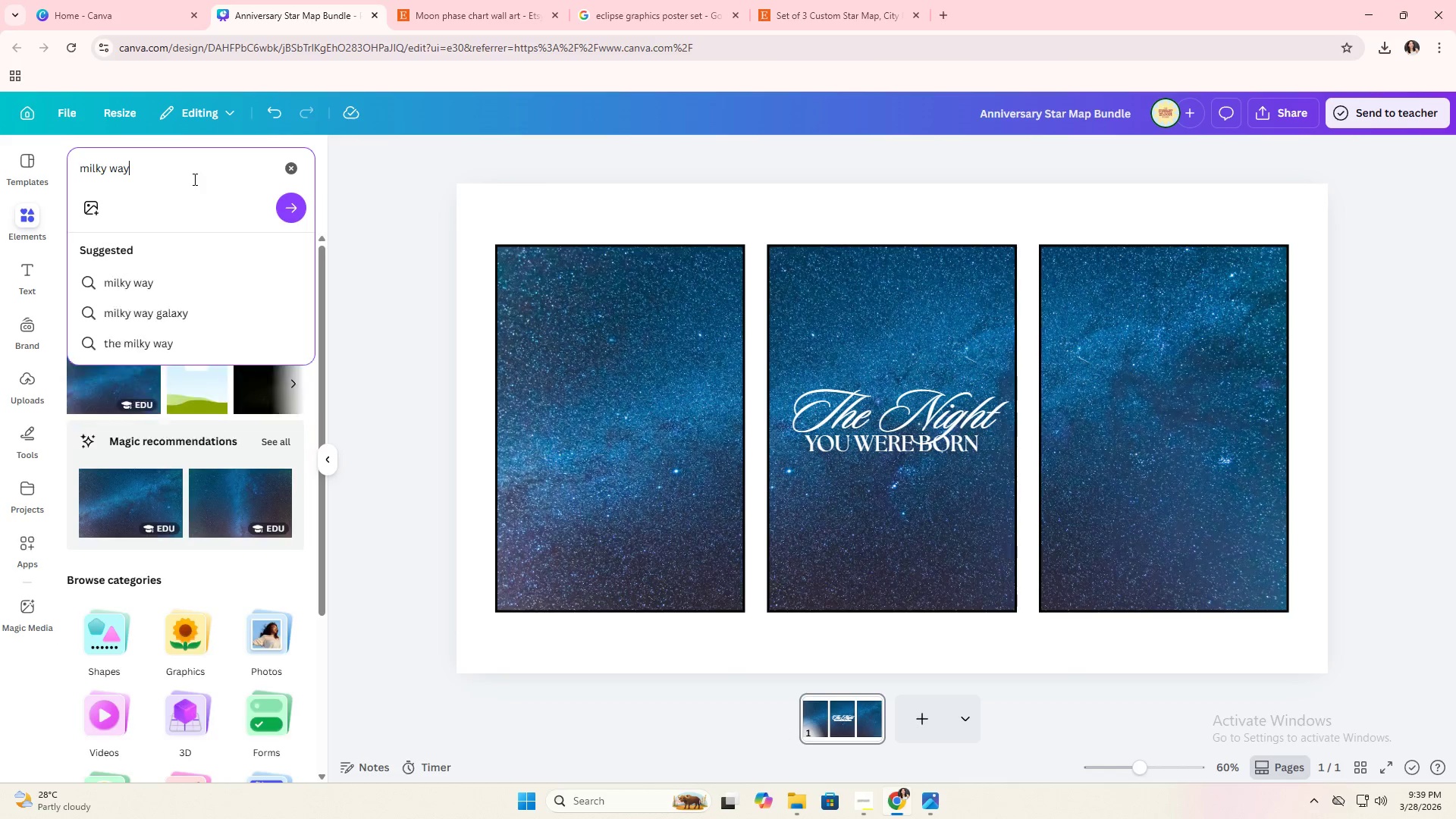 
key(Enter)
 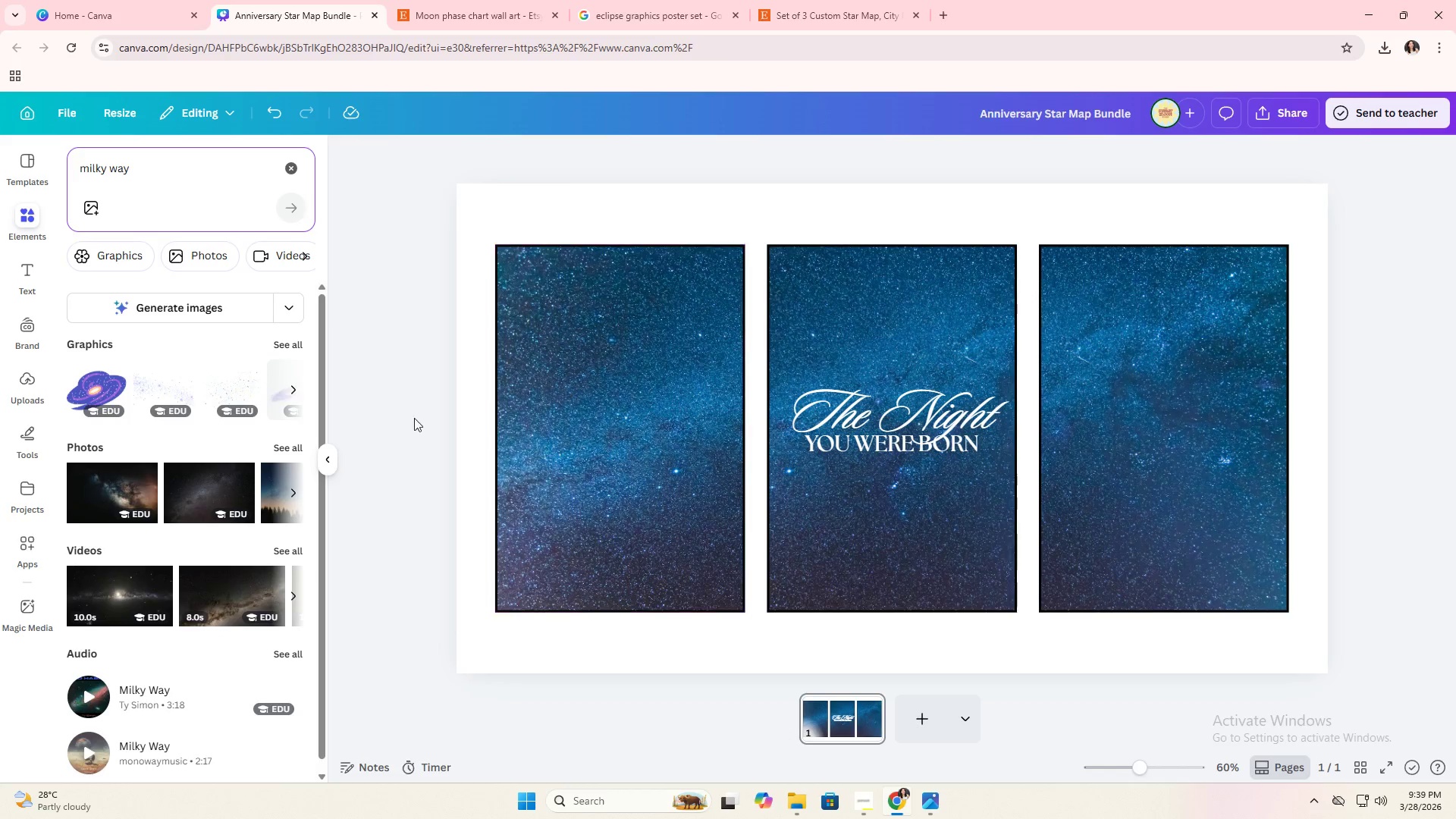 
left_click([293, 449])
 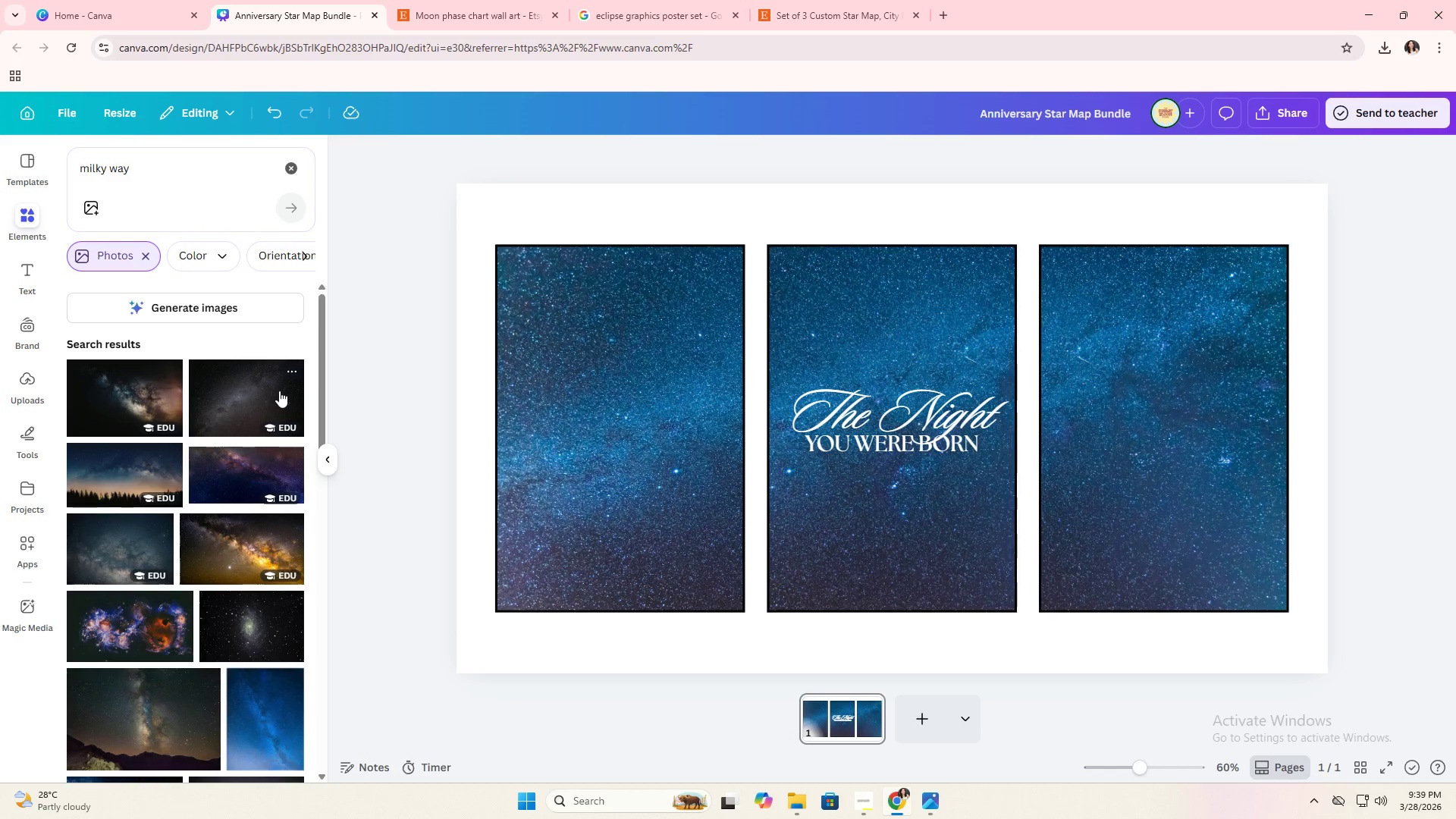 
left_click_drag(start_coordinate=[228, 394], to_coordinate=[611, 403])
 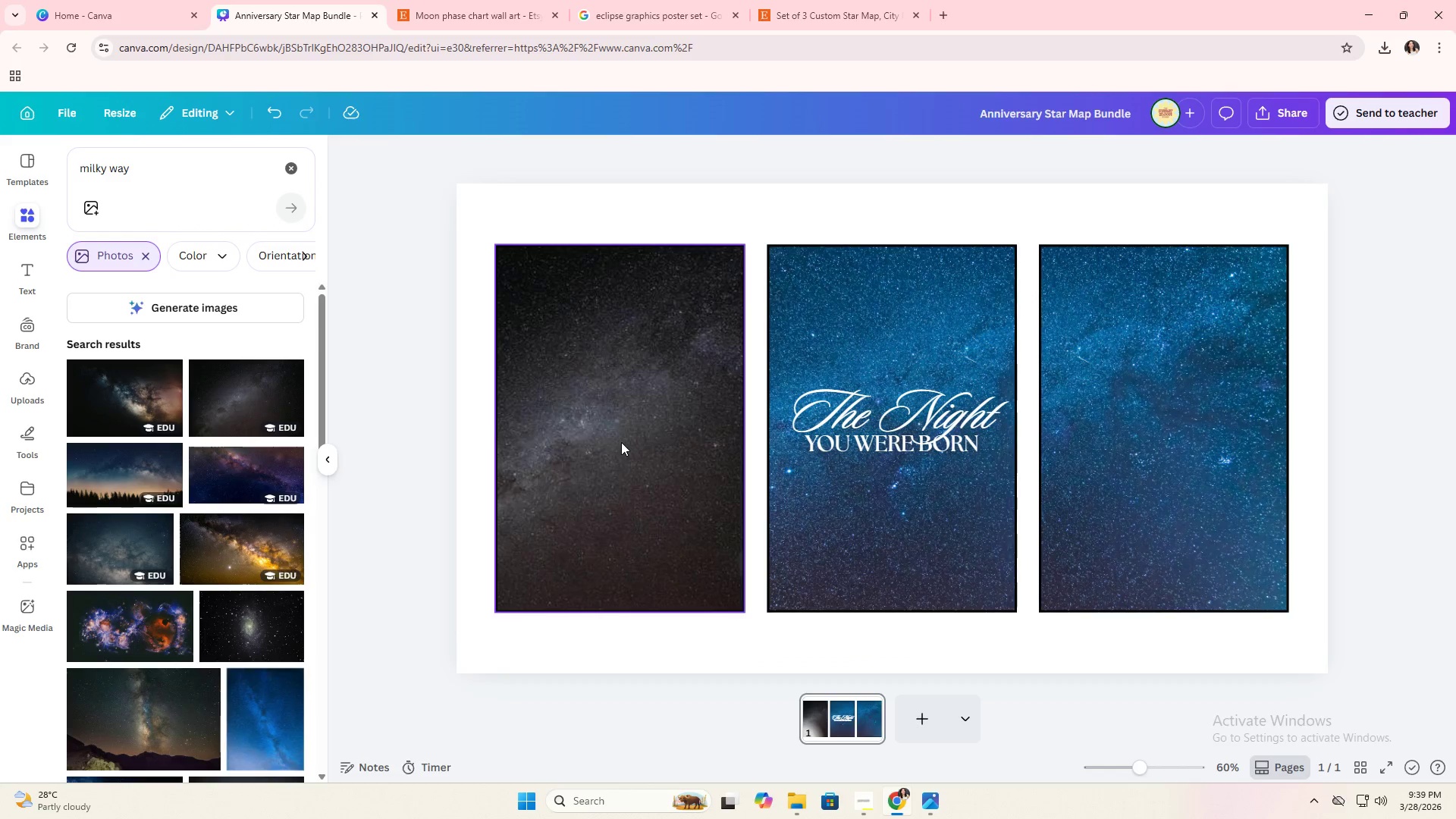 
double_click([621, 442])
 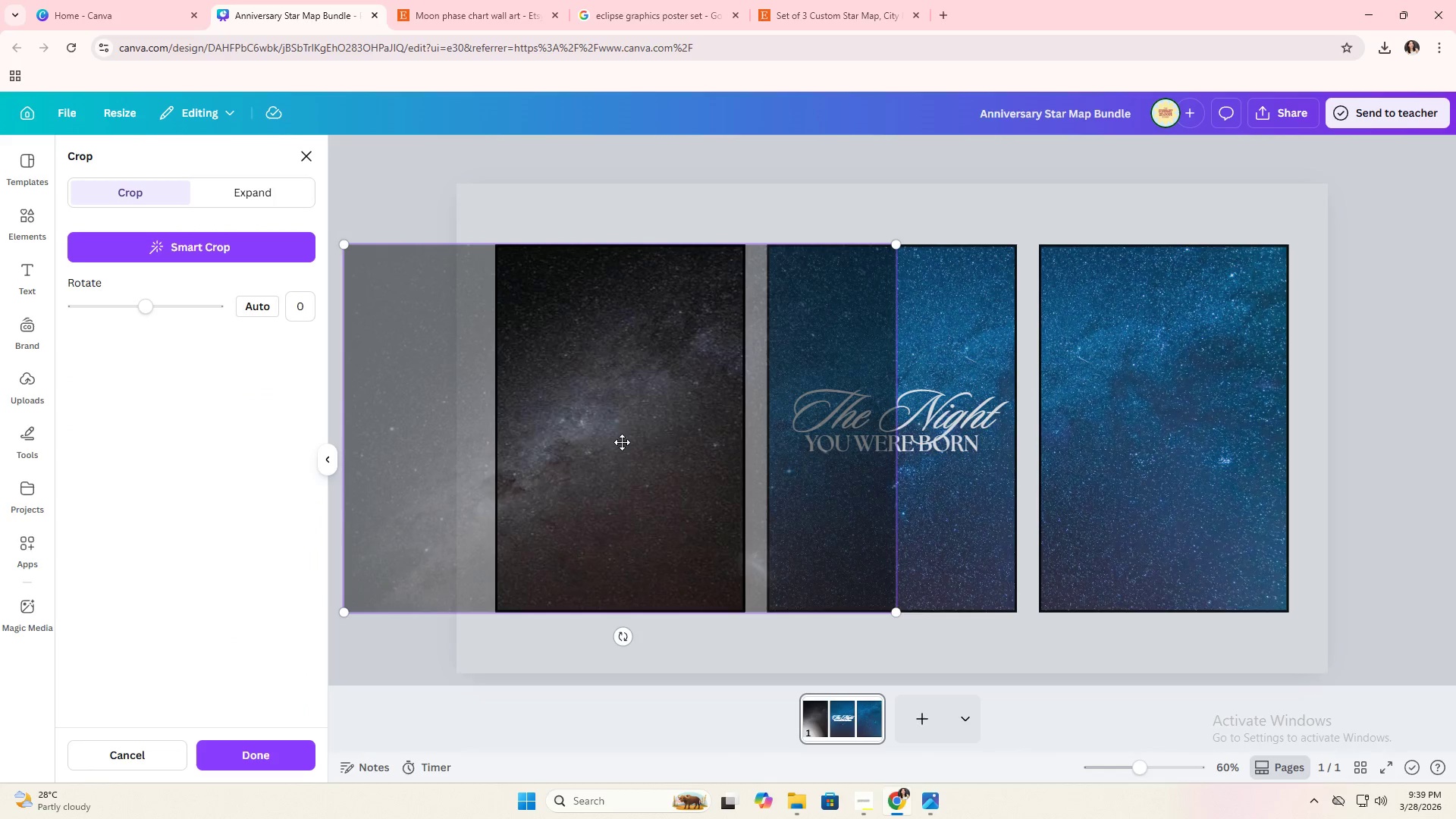 
left_click_drag(start_coordinate=[622, 442], to_coordinate=[898, 457])
 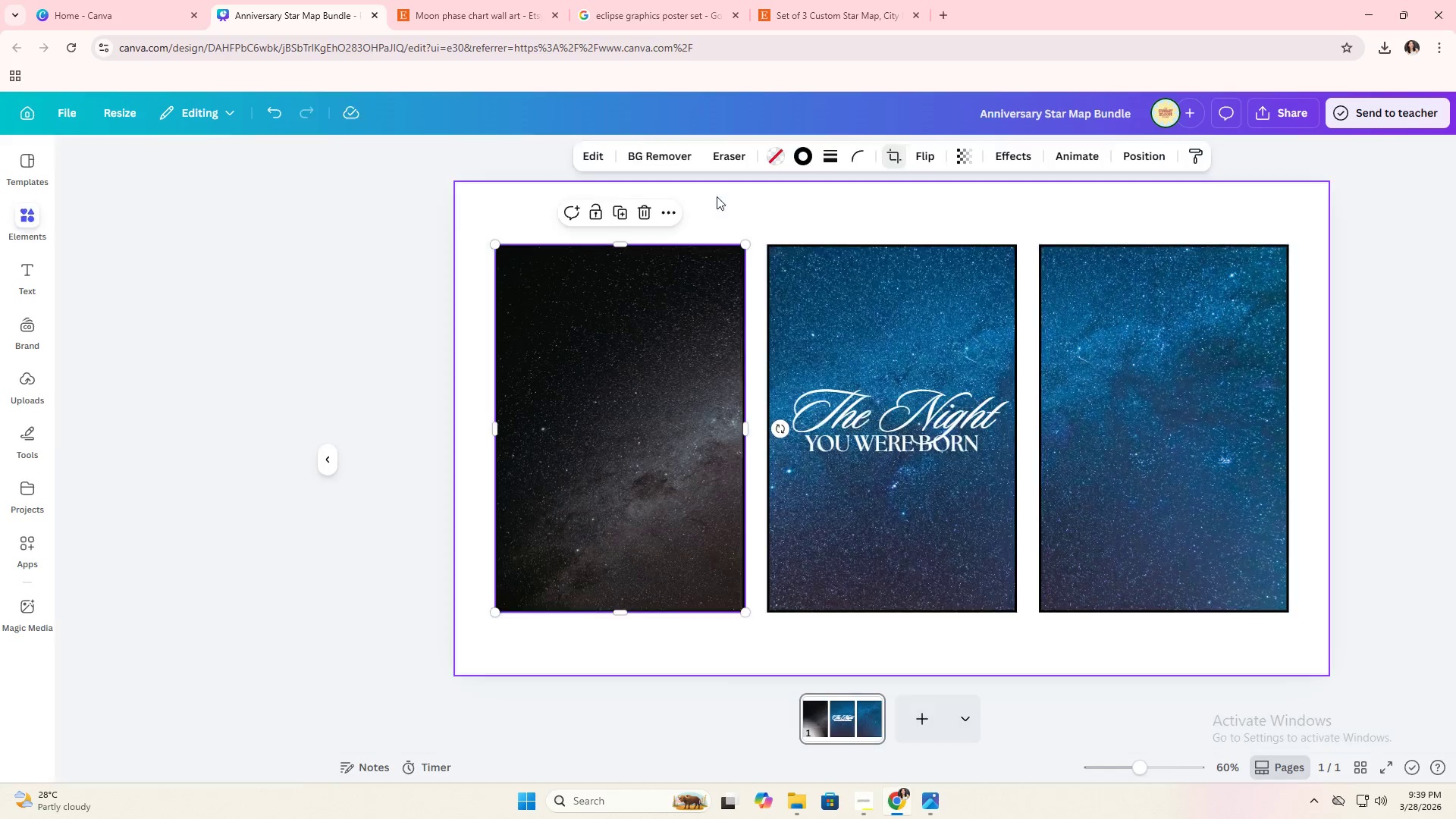 
double_click([717, 196])
 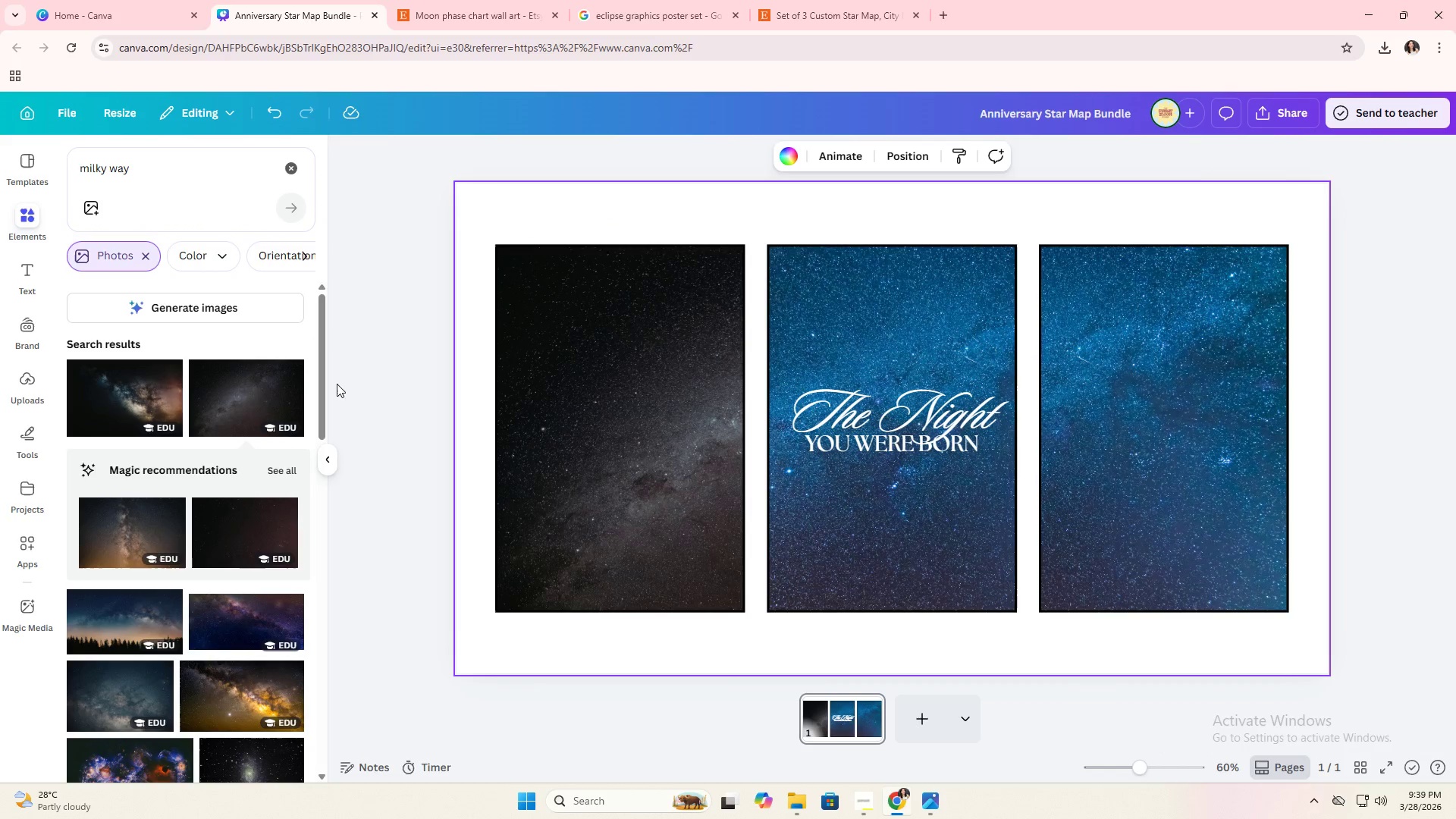 
left_click([282, 381])
 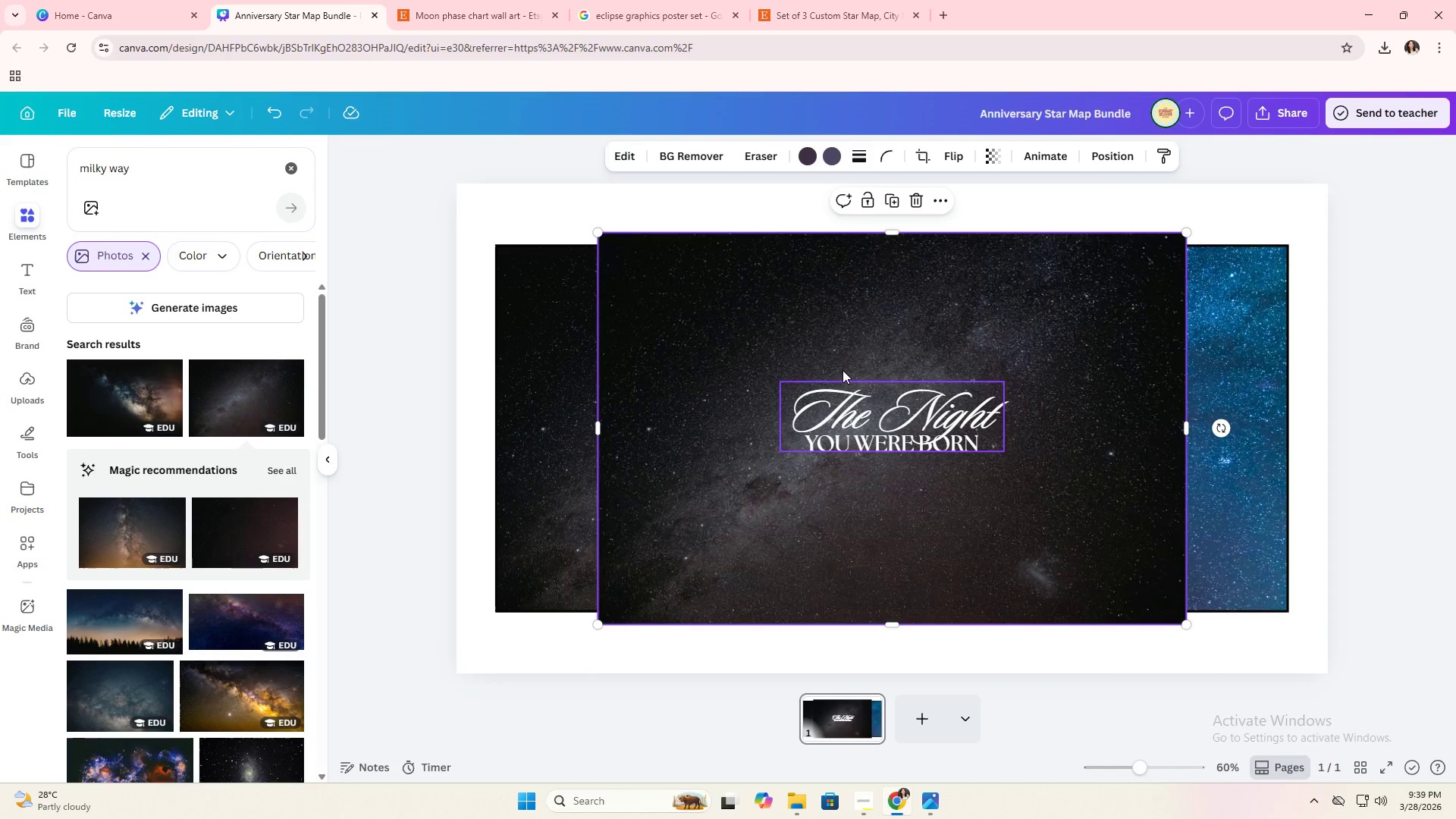 
left_click_drag(start_coordinate=[876, 346], to_coordinate=[849, 346])
 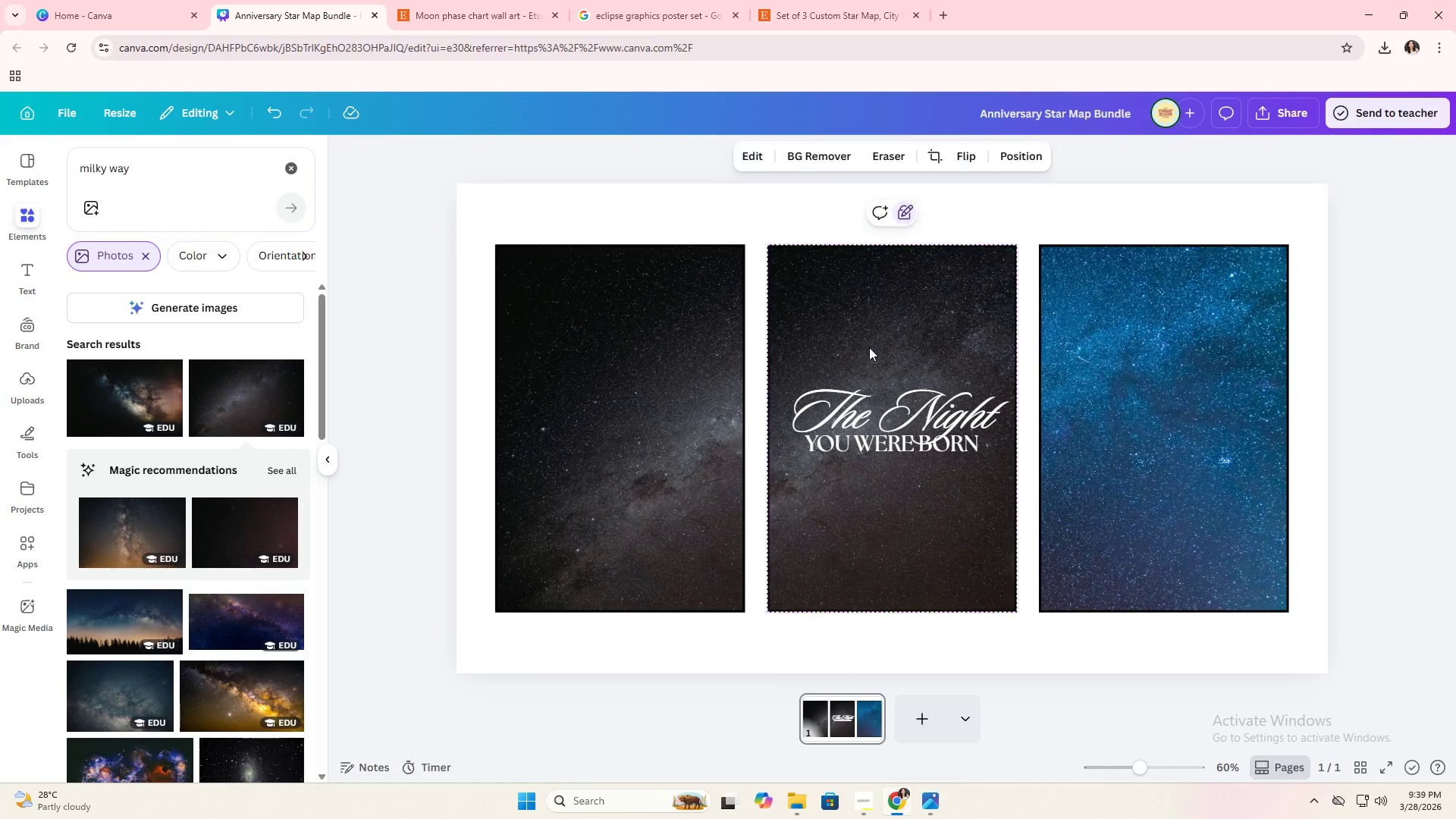 
double_click([869, 347])
 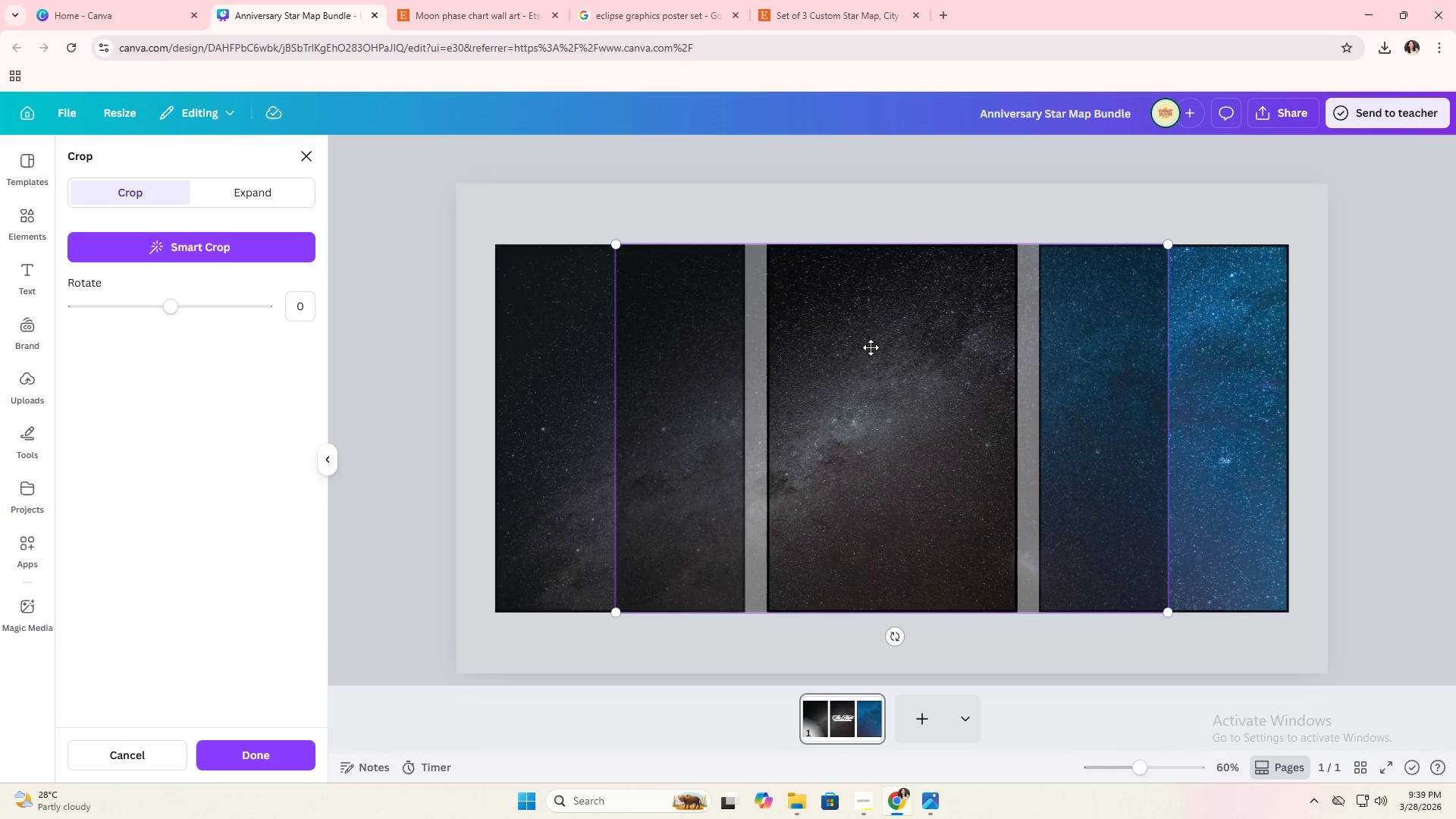 
left_click_drag(start_coordinate=[871, 347], to_coordinate=[894, 349])
 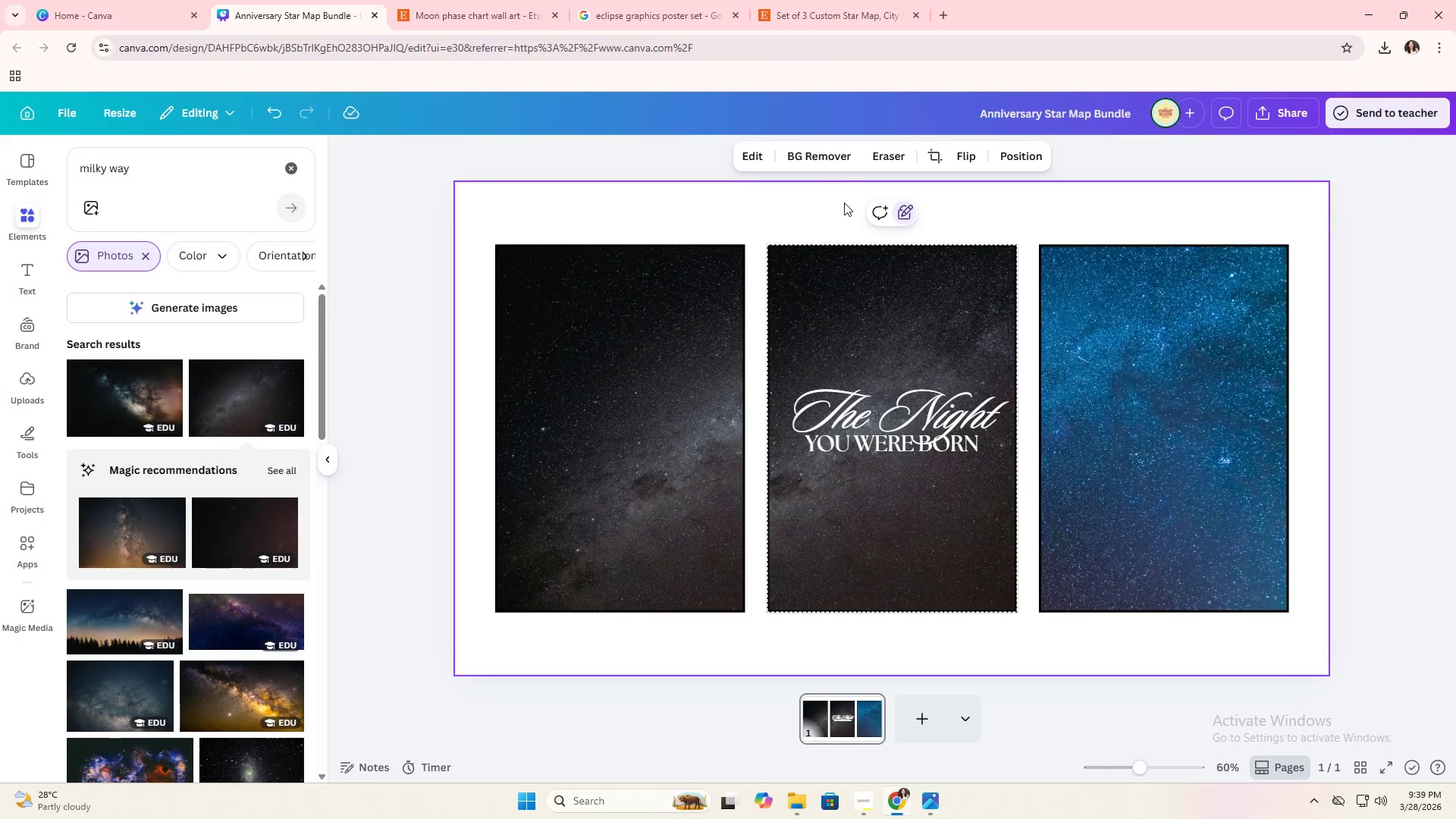 
double_click([824, 179])
 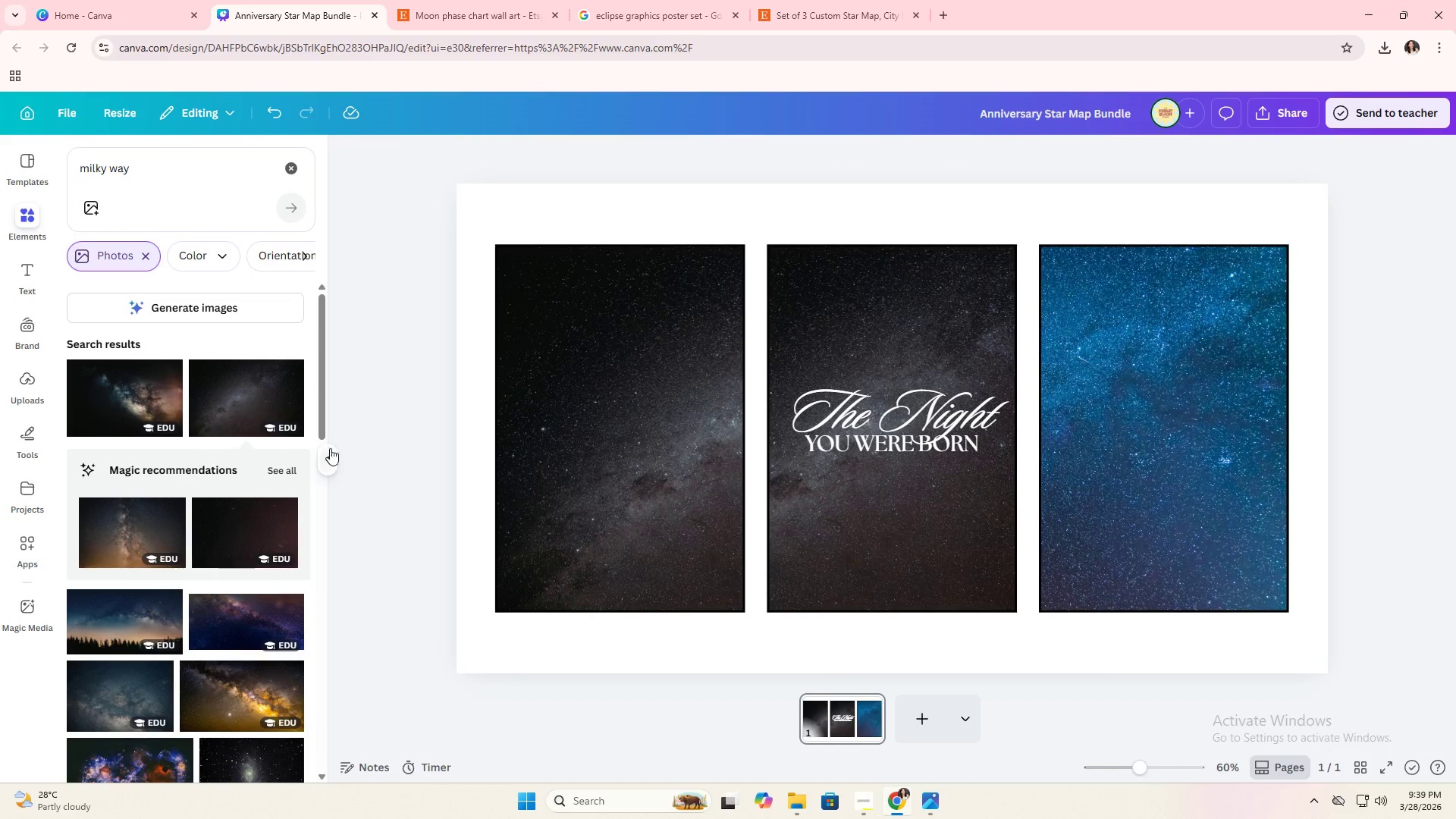 
left_click_drag(start_coordinate=[263, 418], to_coordinate=[1122, 470])
 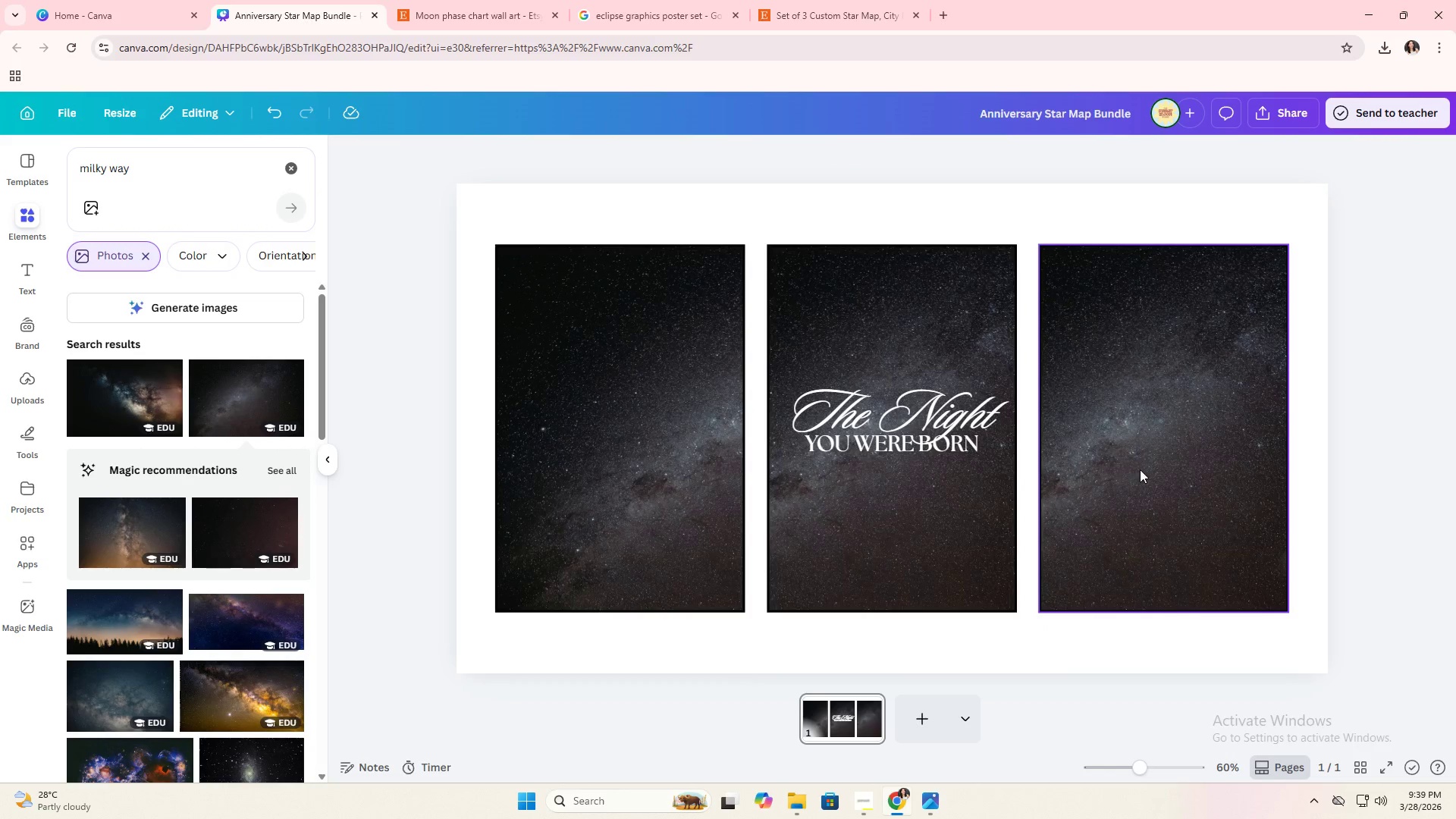 
double_click([1140, 469])
 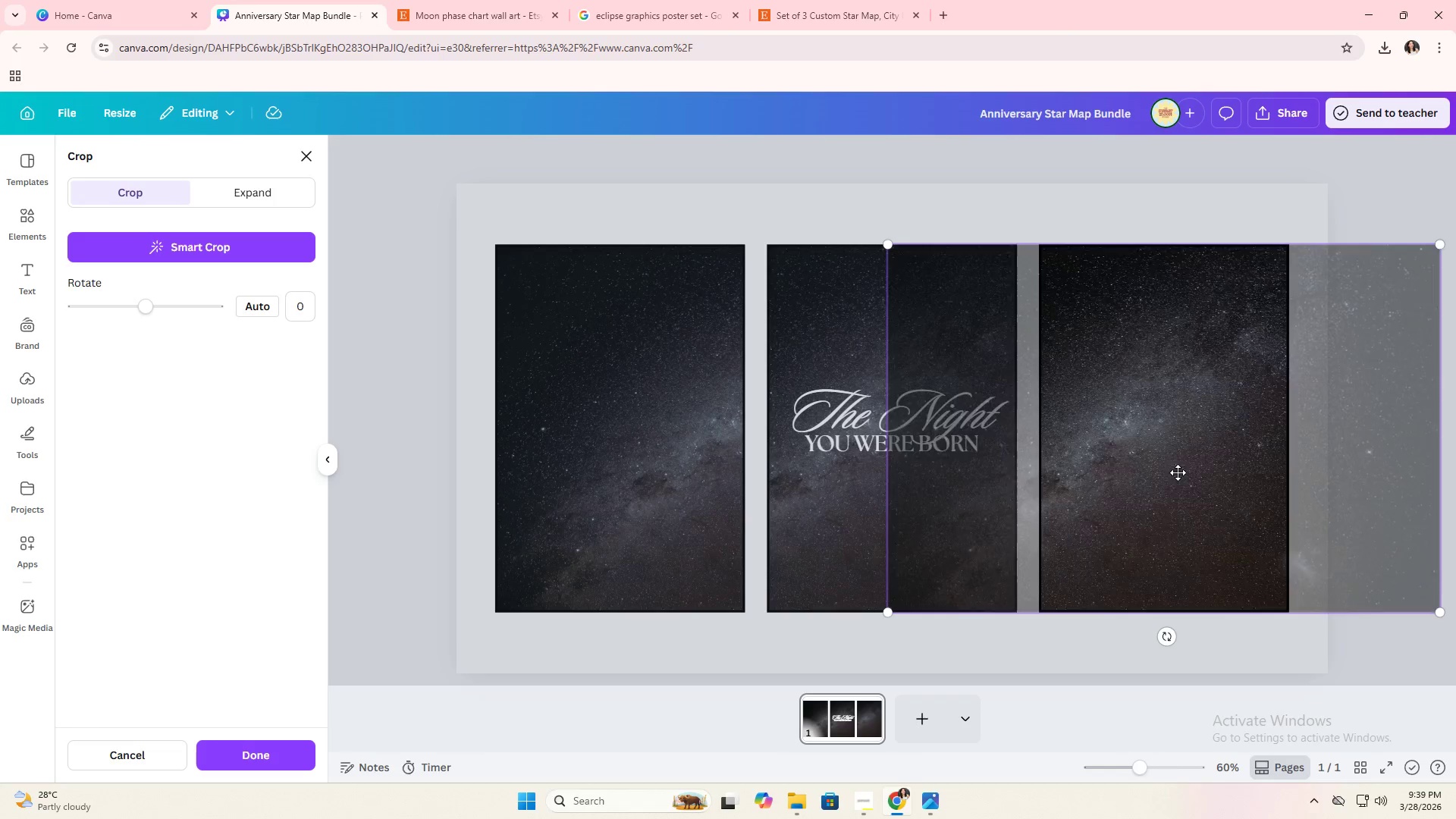 
left_click_drag(start_coordinate=[1178, 472], to_coordinate=[673, 444])
 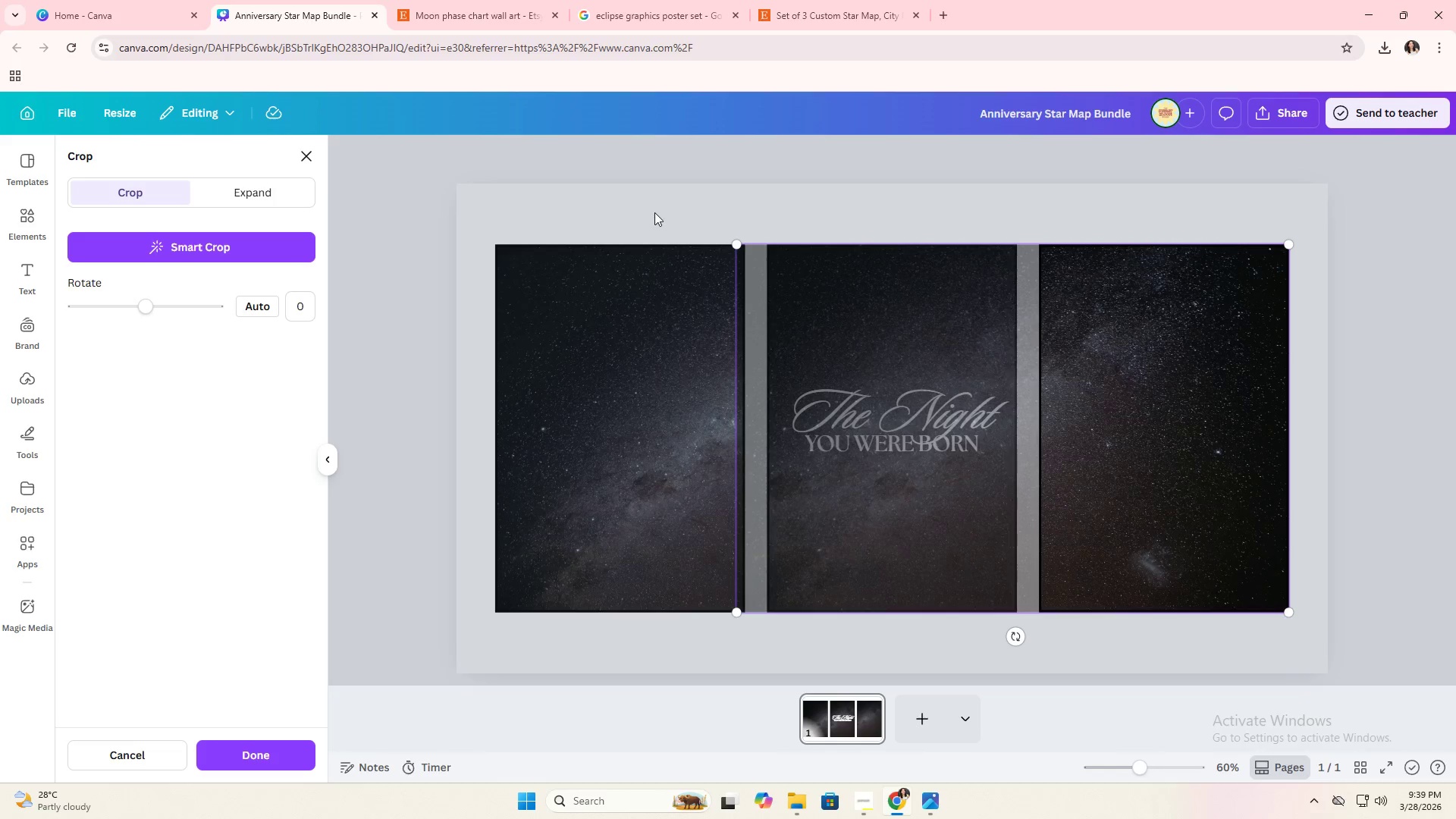 
left_click([654, 206])
 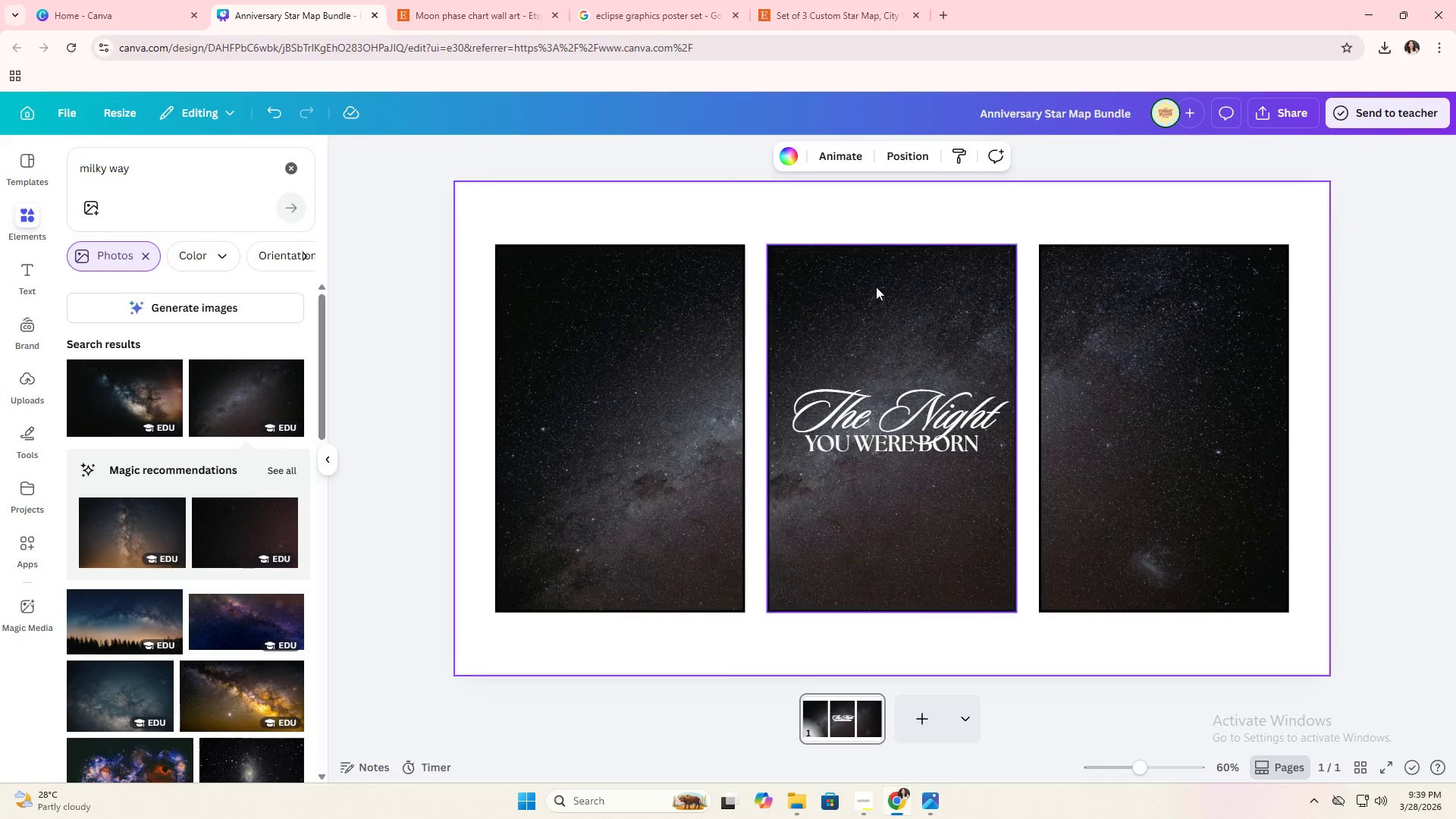 
double_click([885, 292])
 